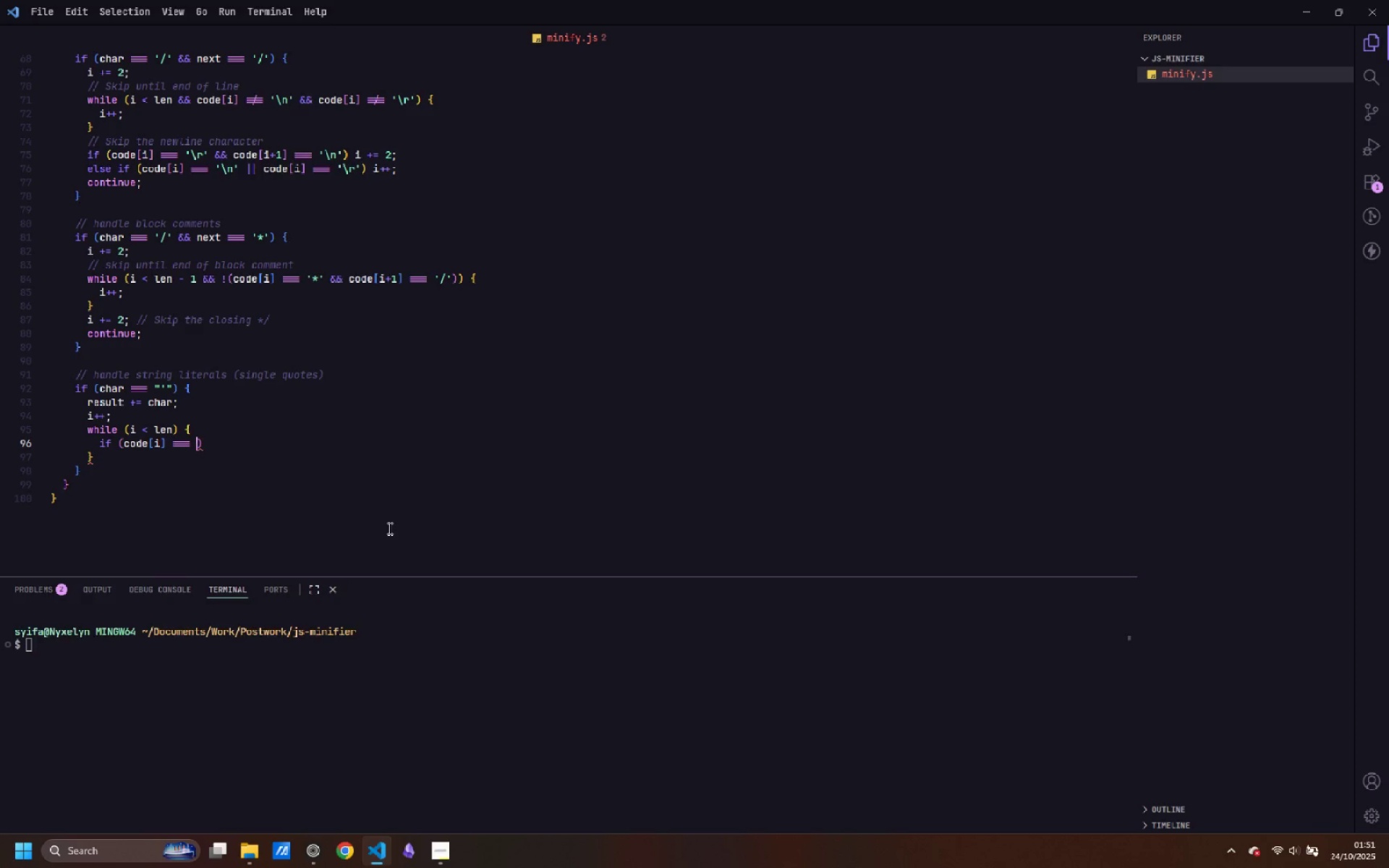 
key(Quote)
 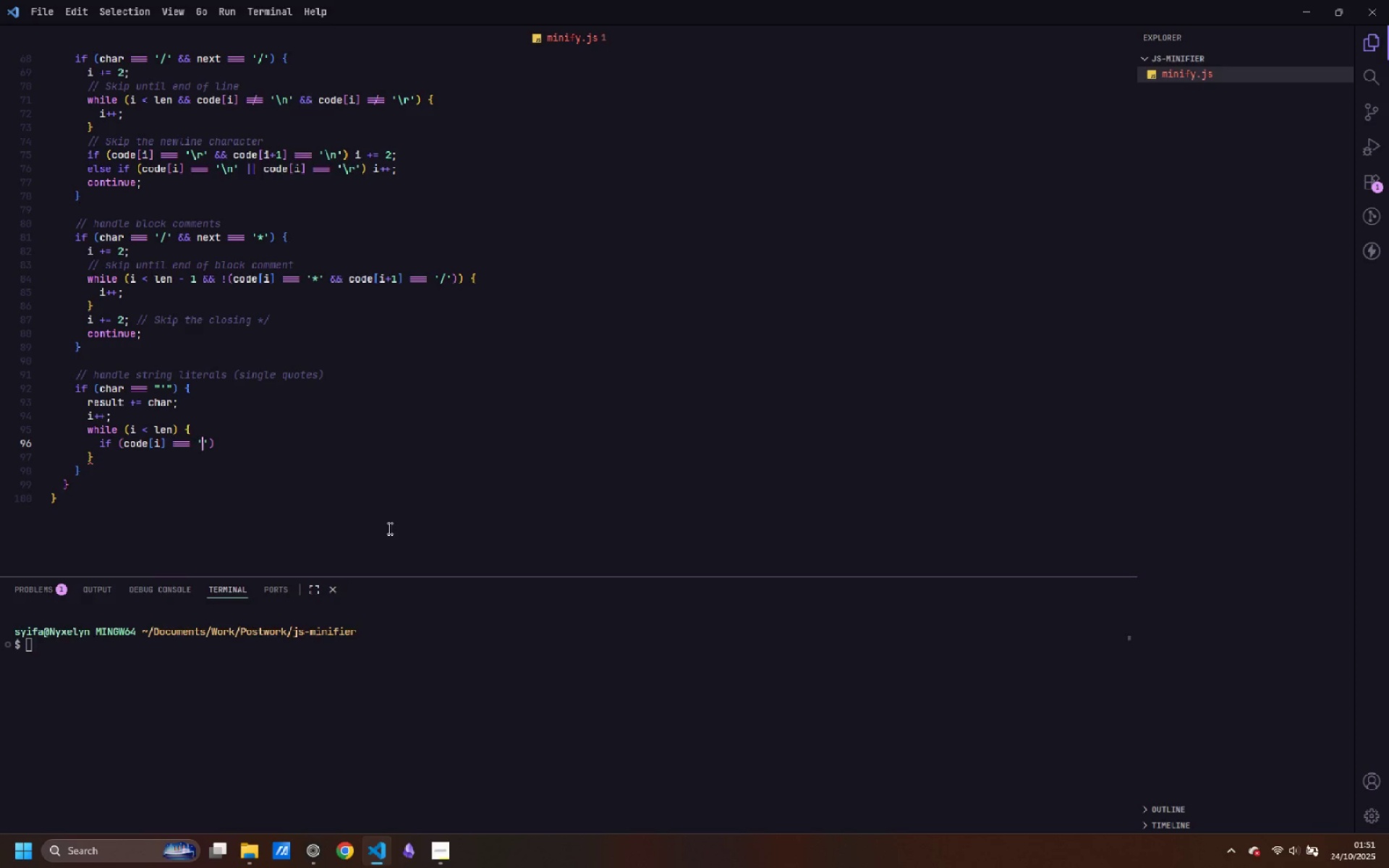 
key(Backslash)
 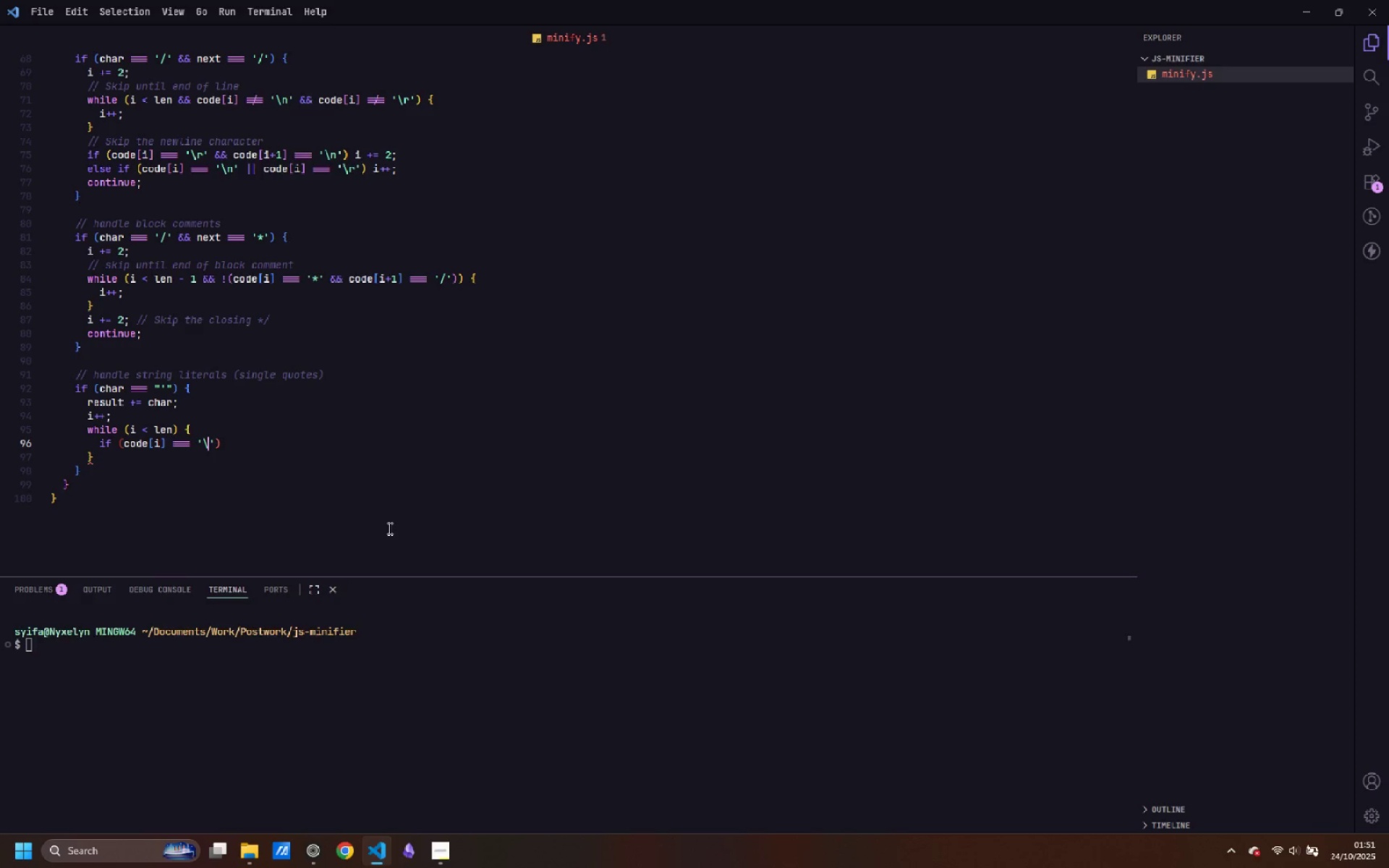 
key(Backslash)
 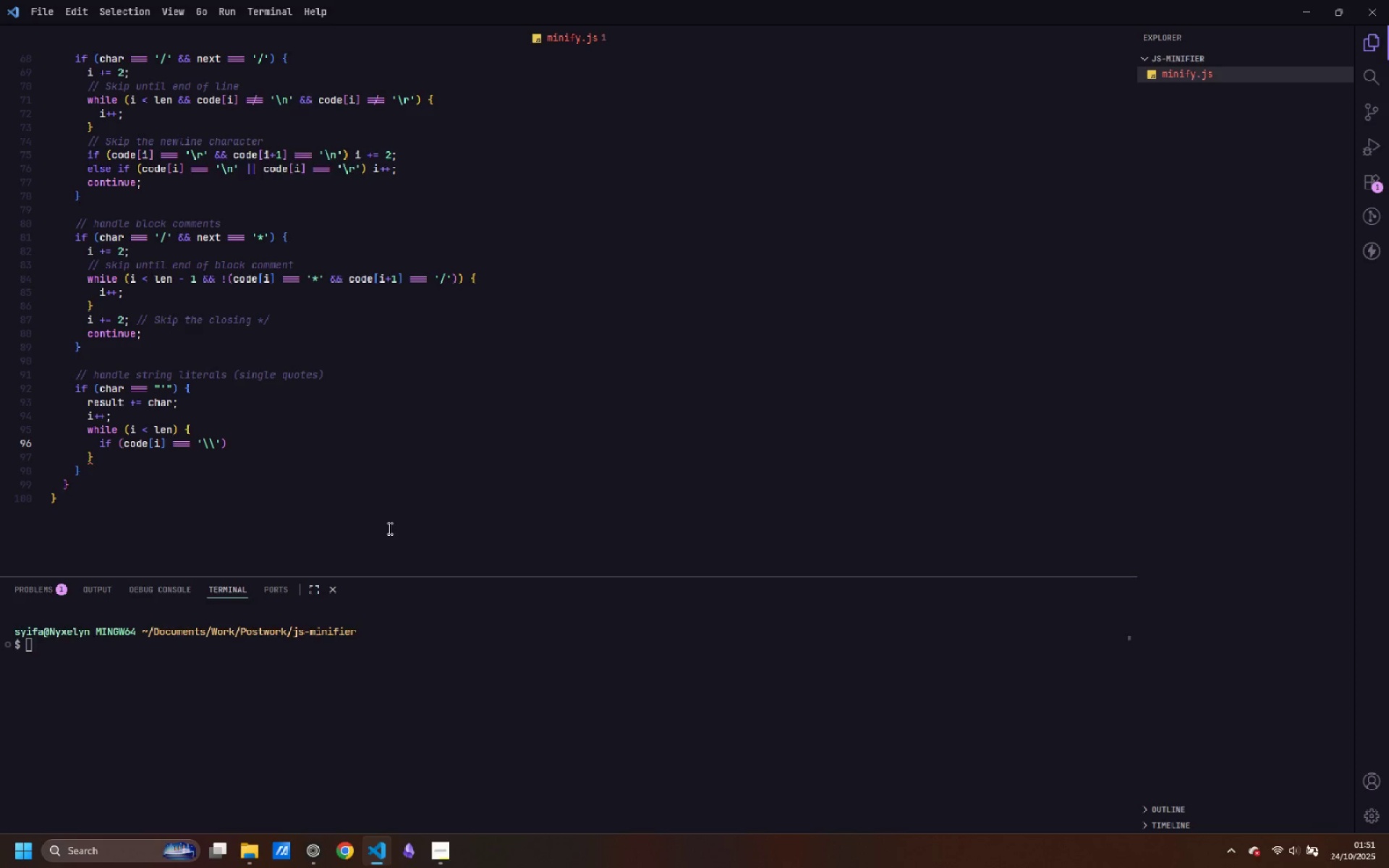 
key(ArrowRight)
 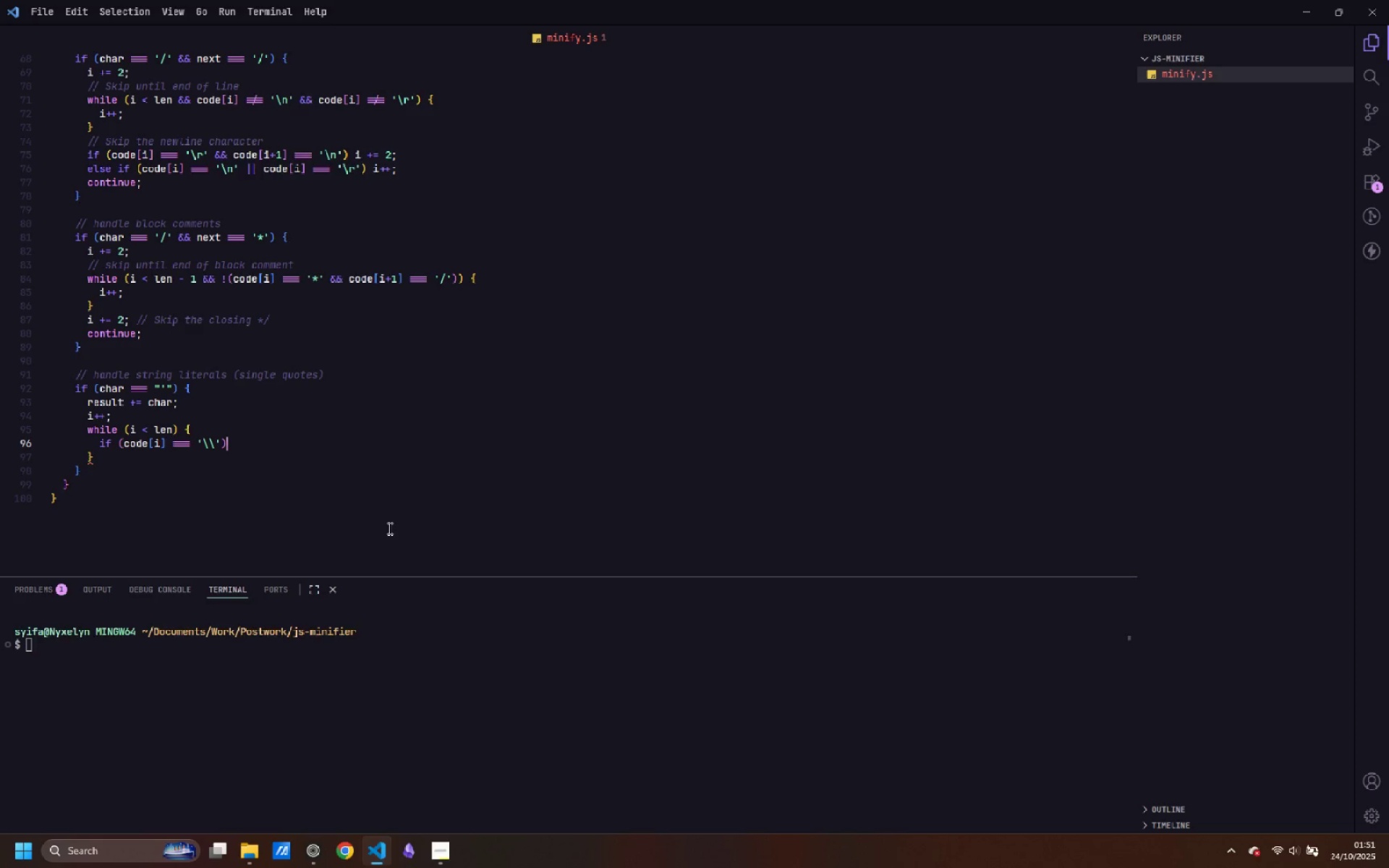 
key(ArrowRight)
 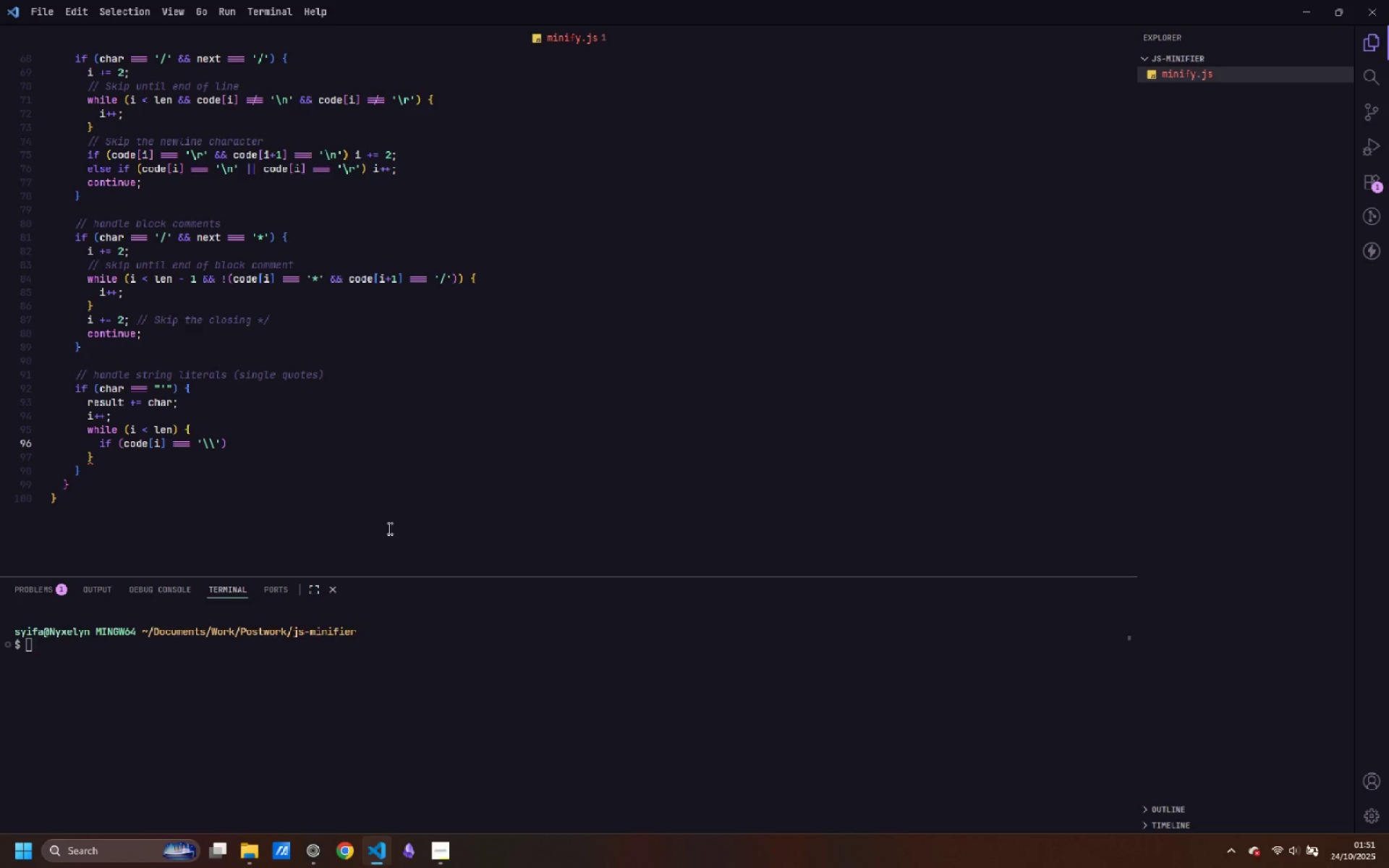 
key(Space)
 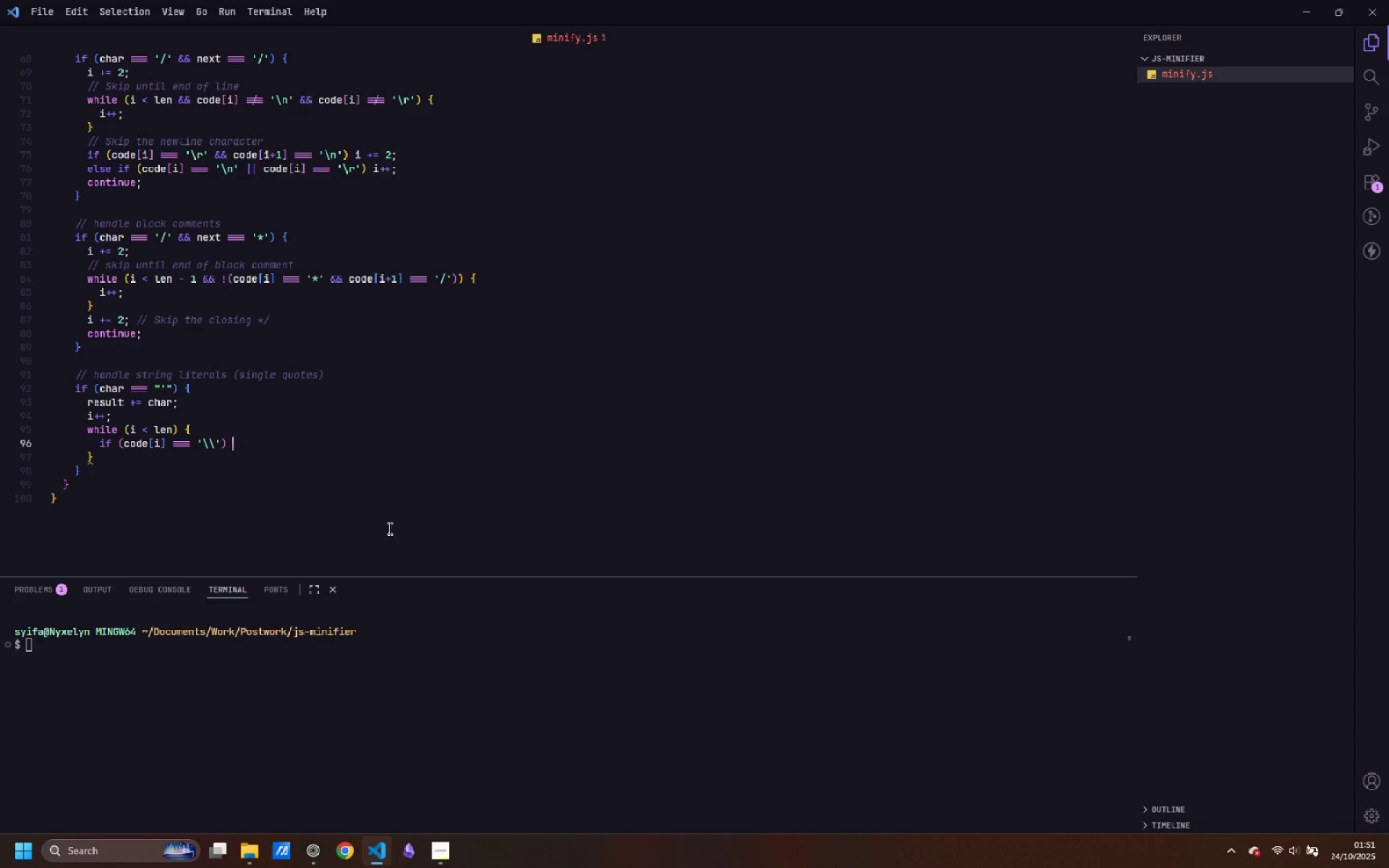 
key(Shift+BracketLeft)
 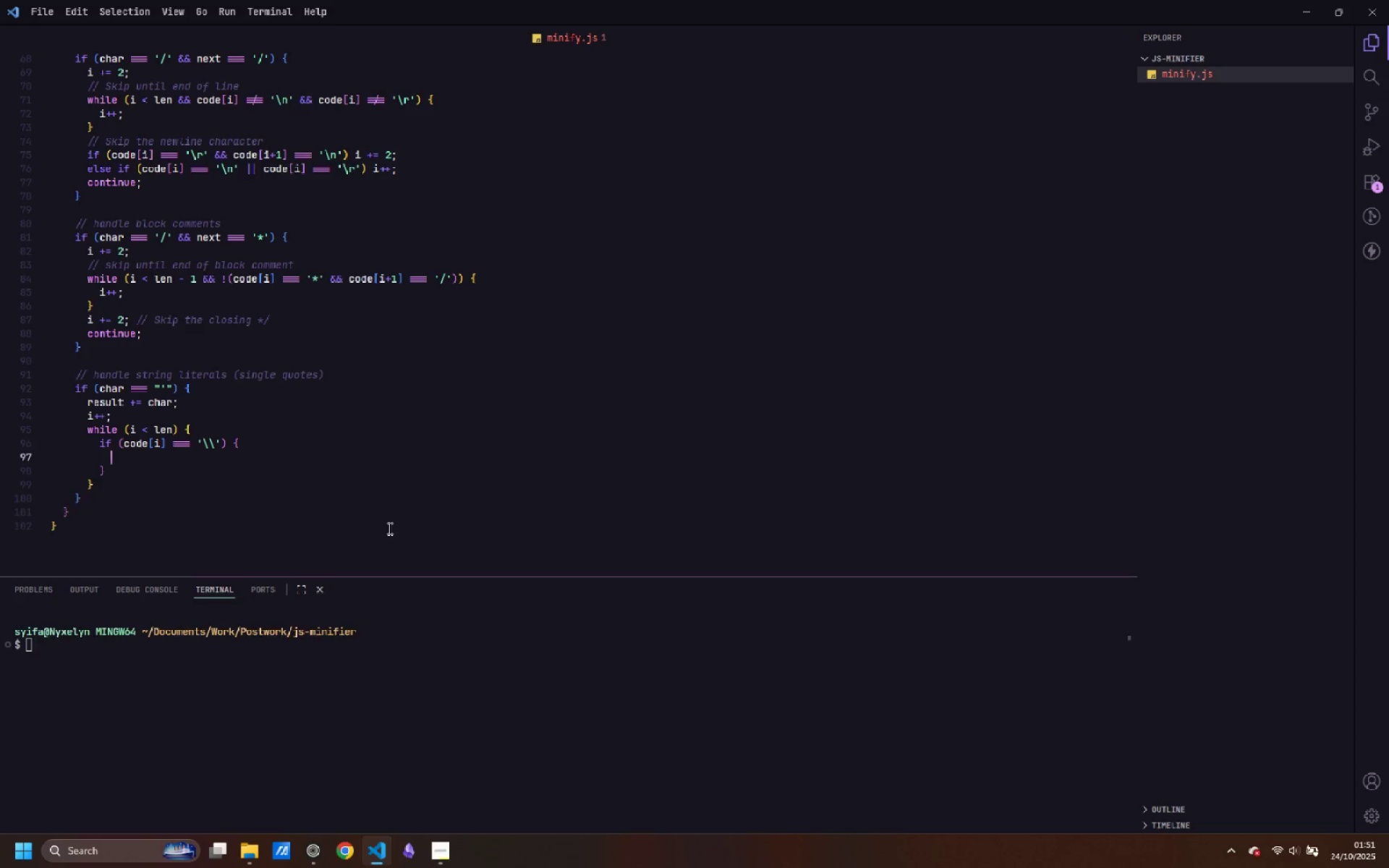 
key(Enter)
 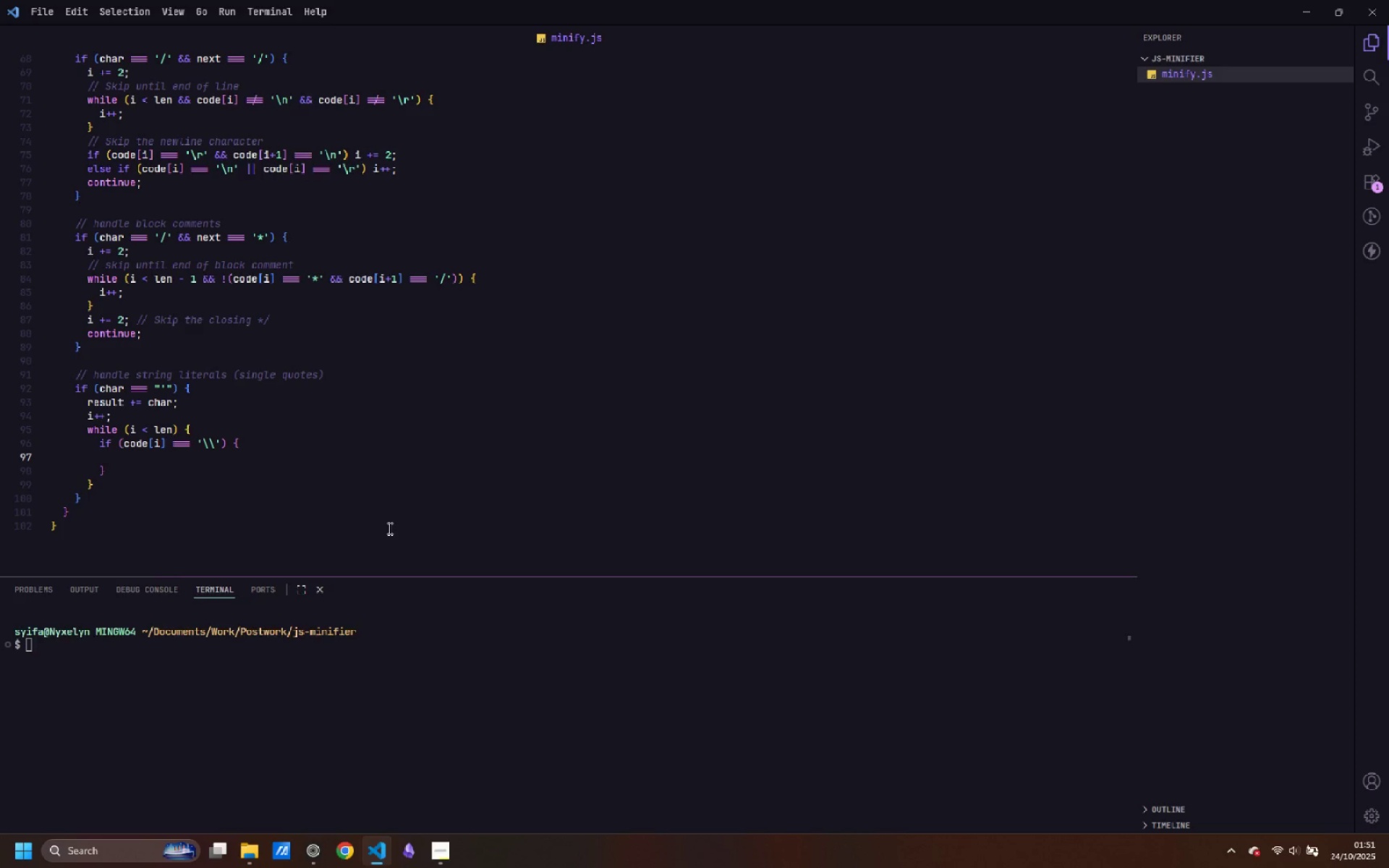 
type(// Es)
 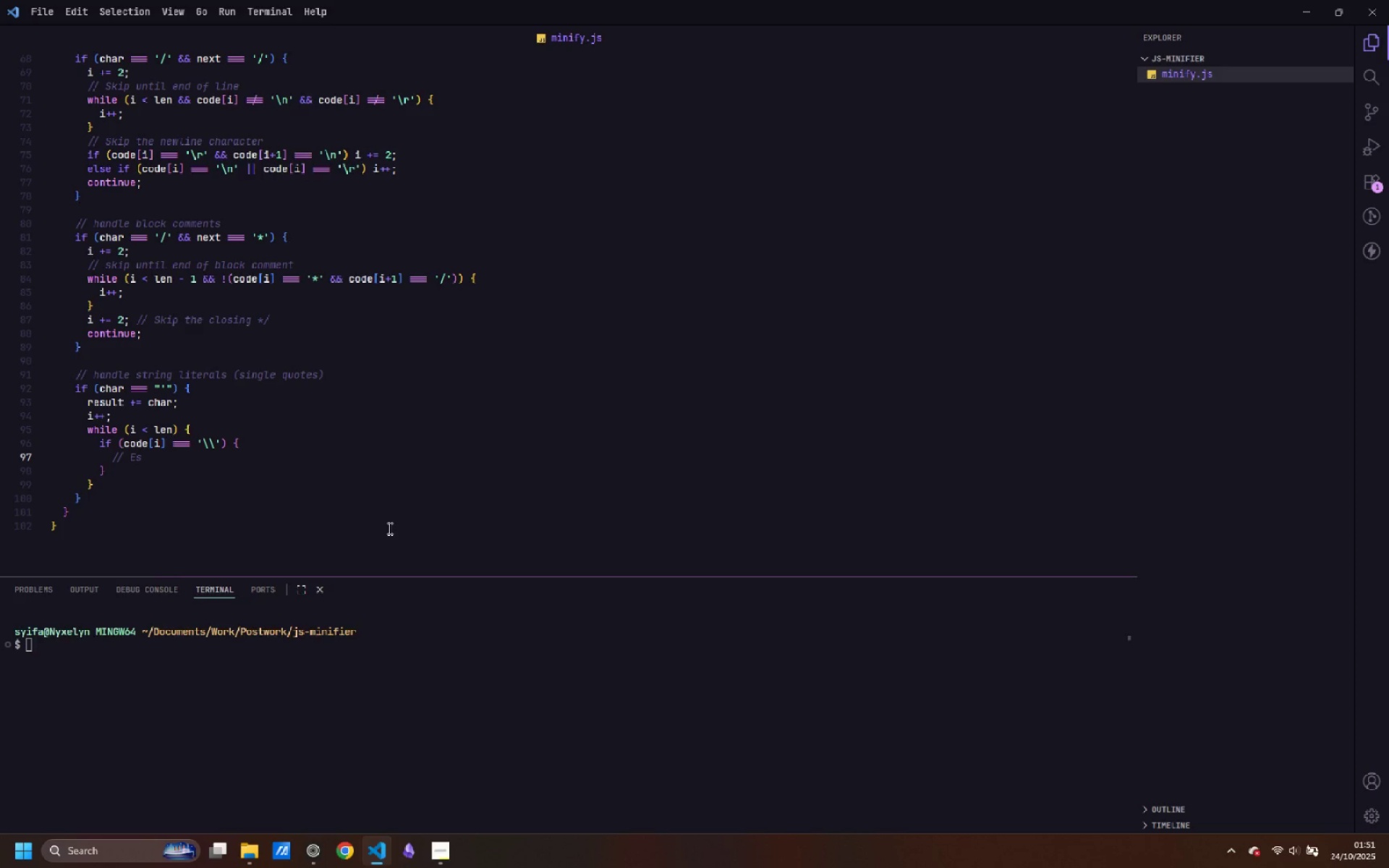 
key(Control+ControlLeft)
 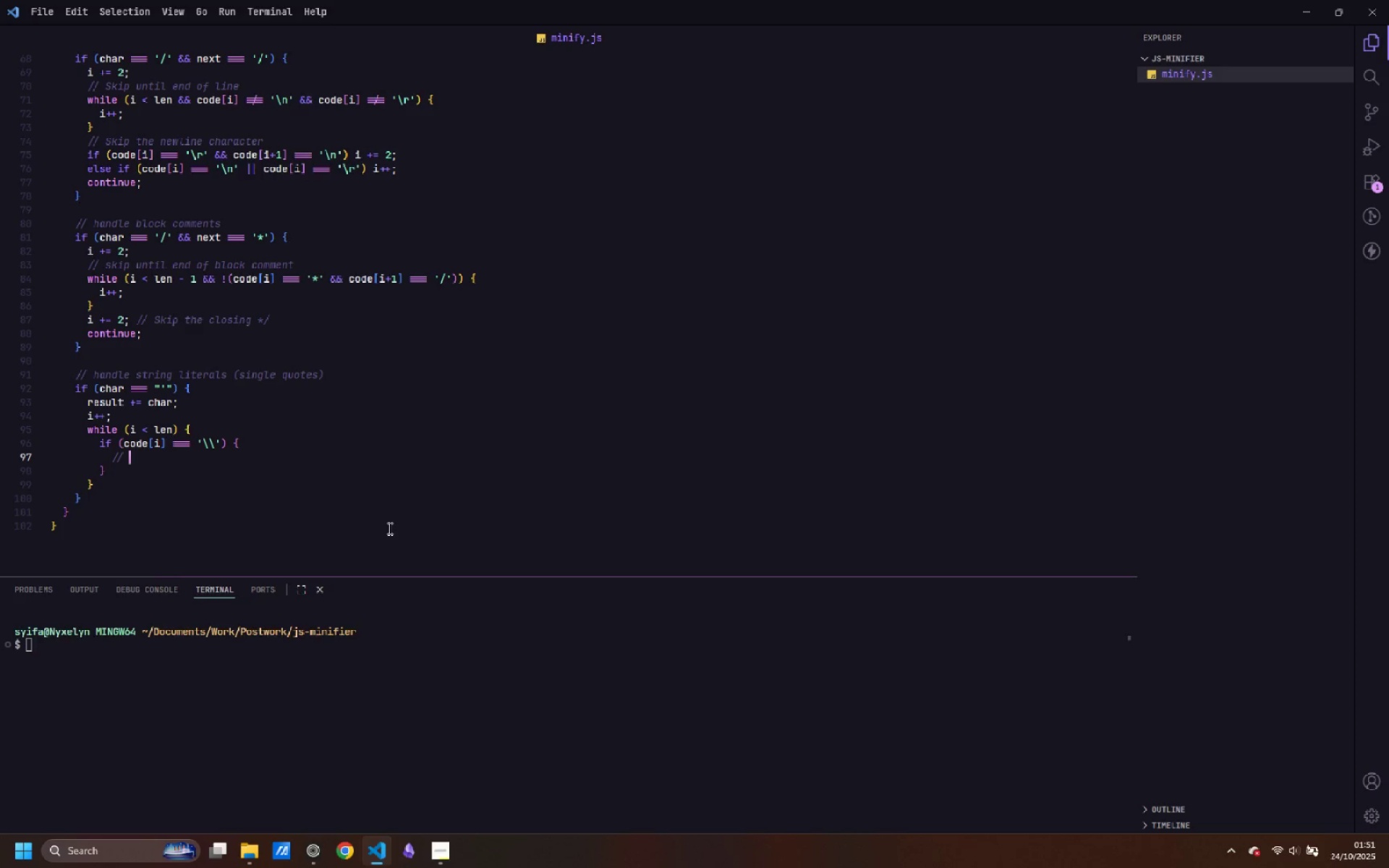 
key(Control+Backspace)
 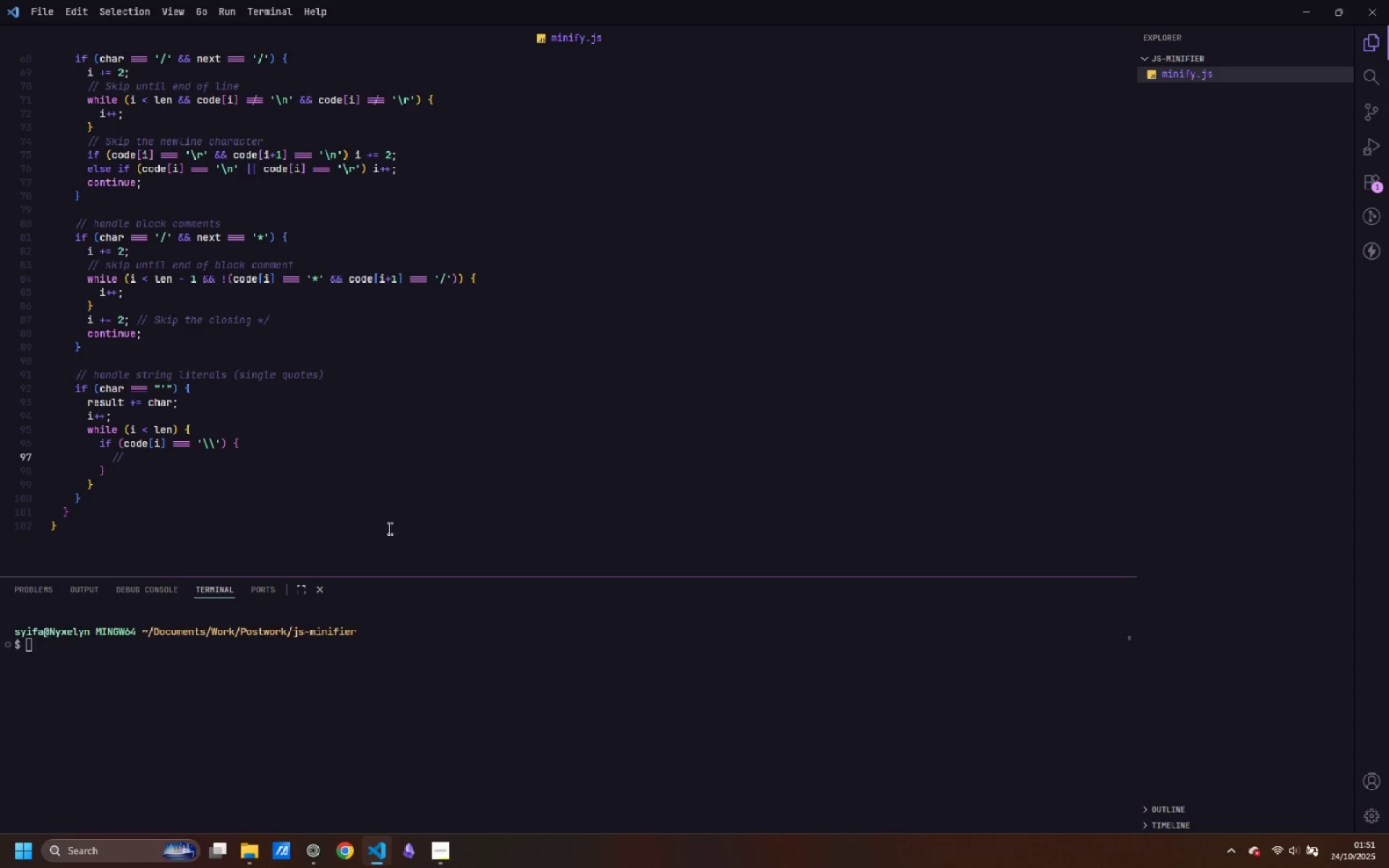 
type(escaped character)
 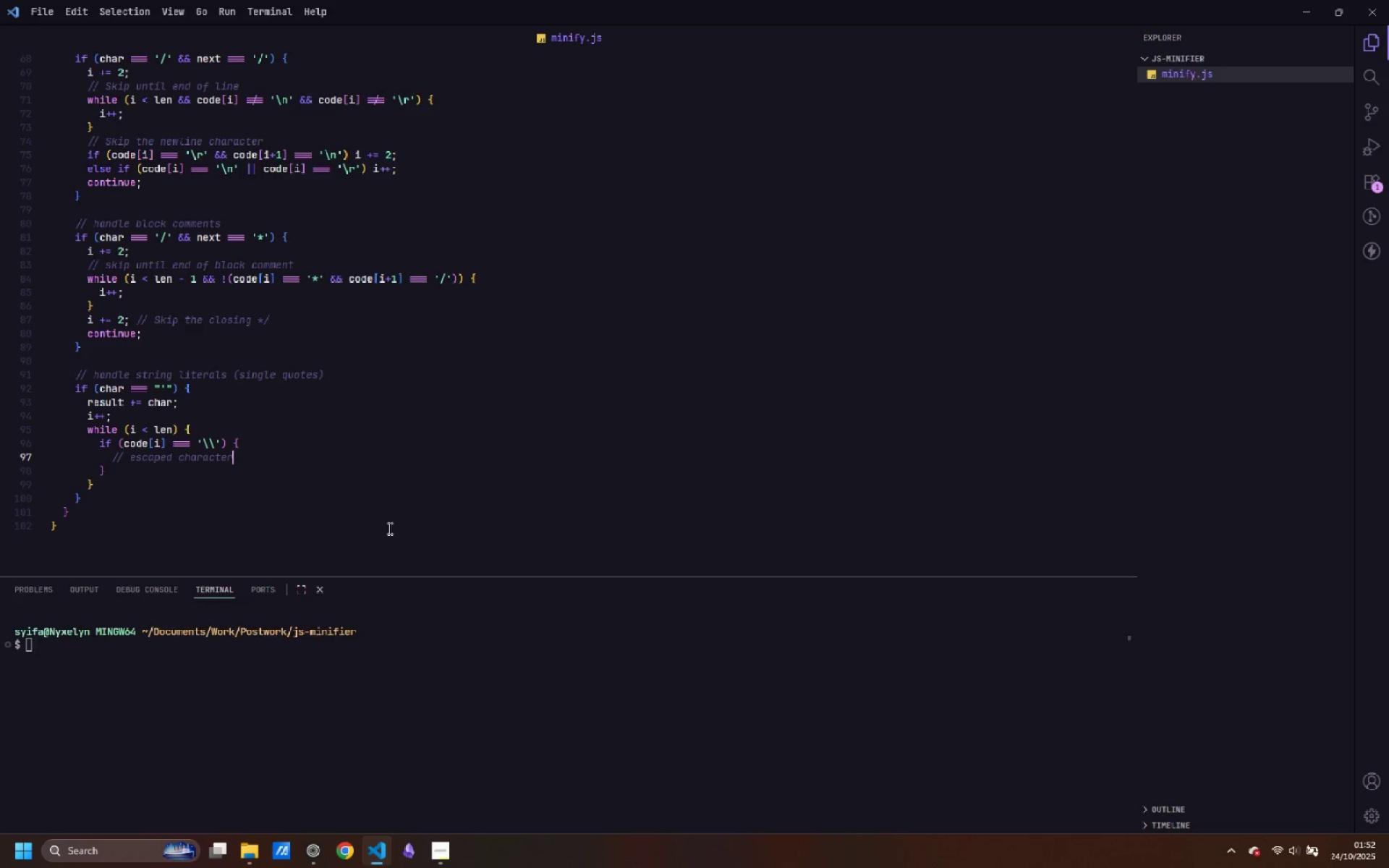 
key(Enter)
 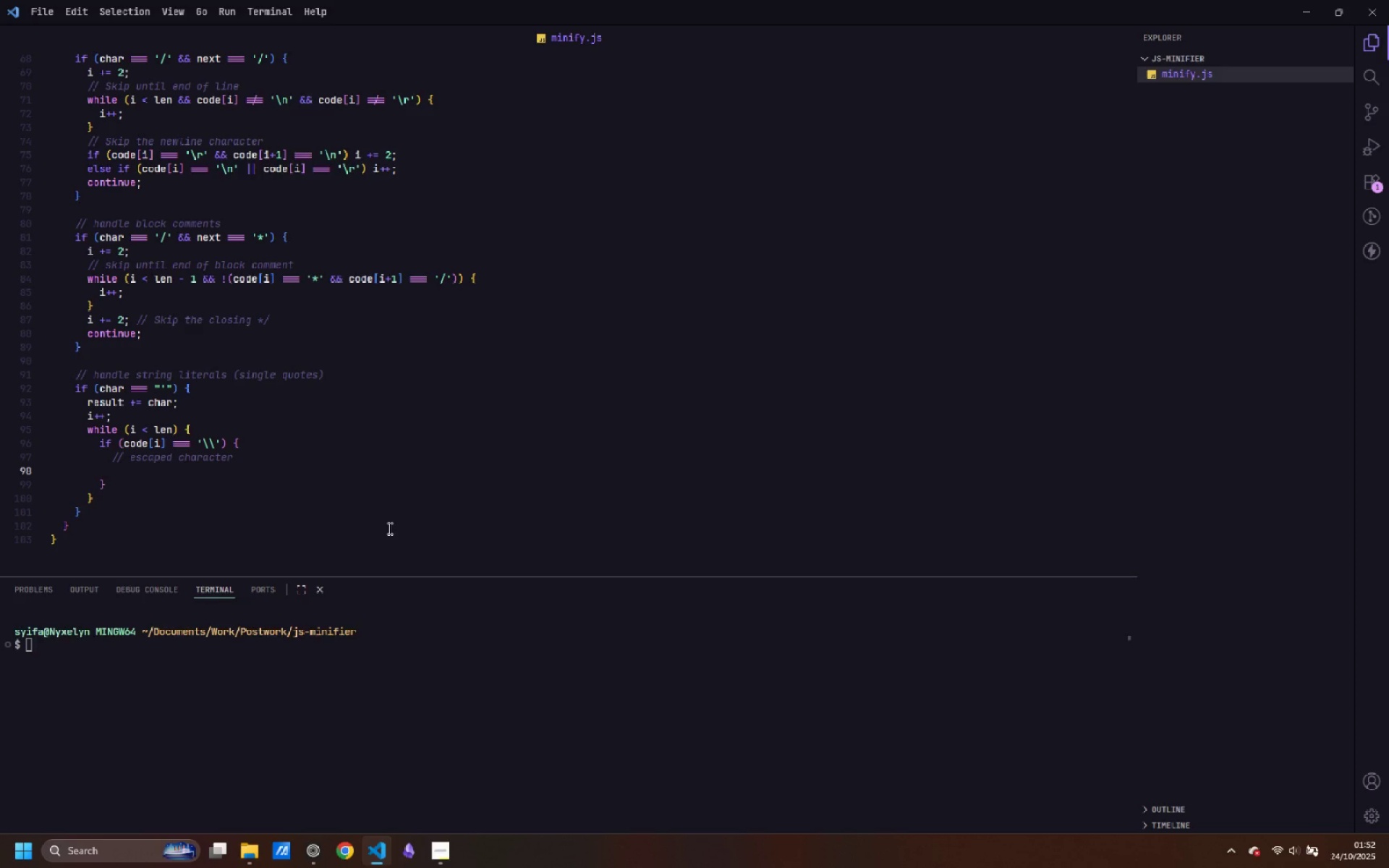 
type(result += code[i)
 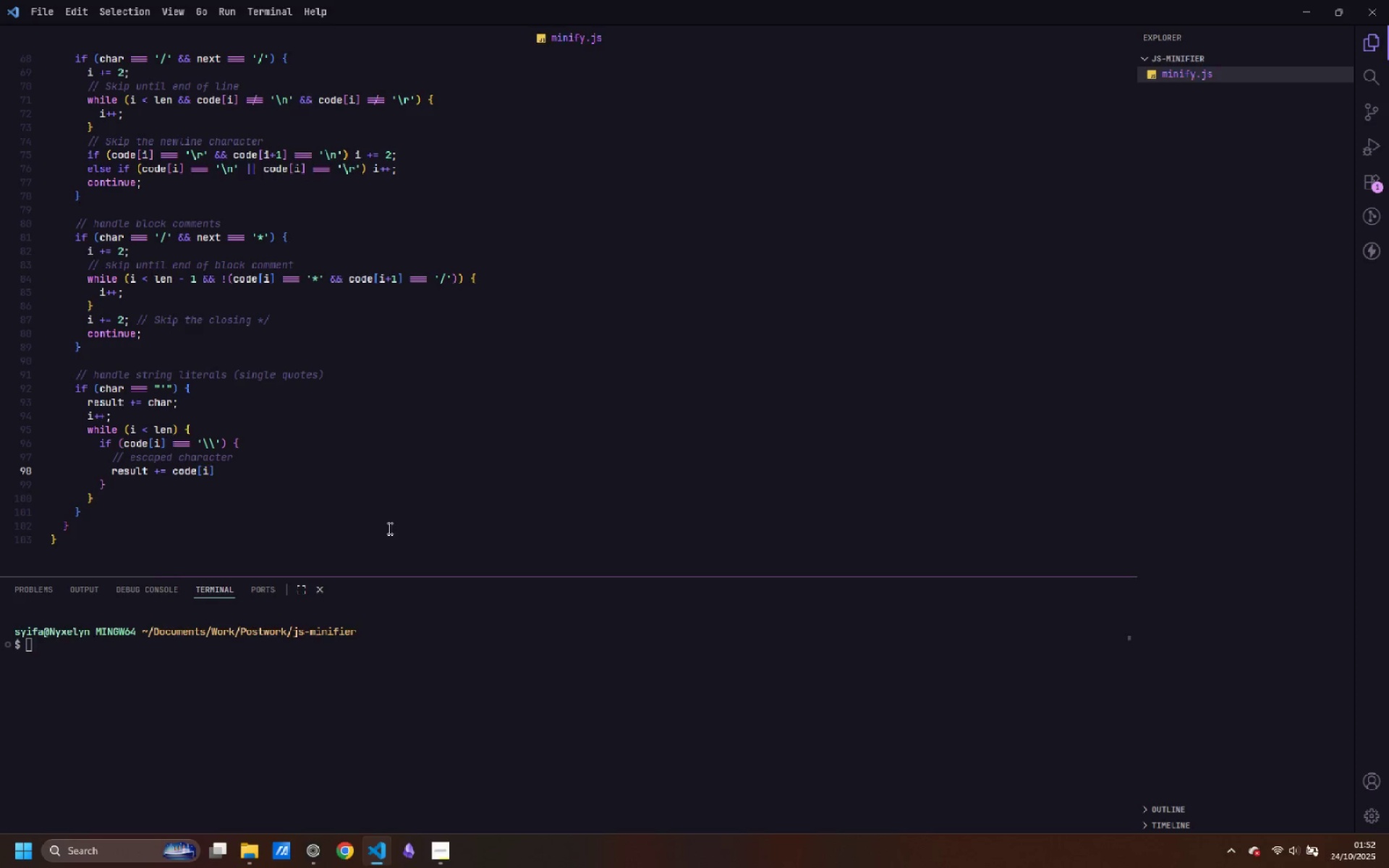 
key(ArrowRight)
 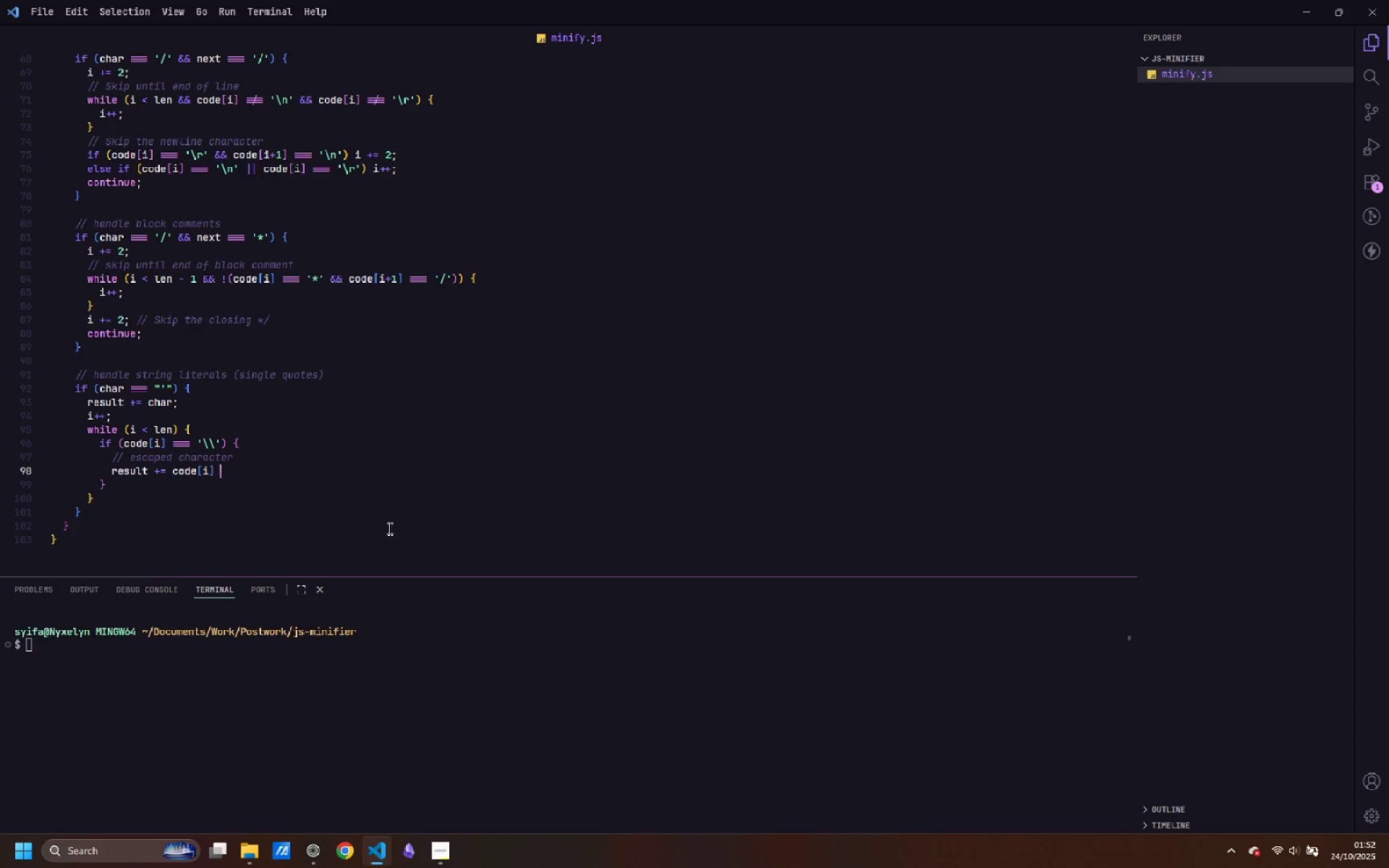 
type( + (code[i+1)
 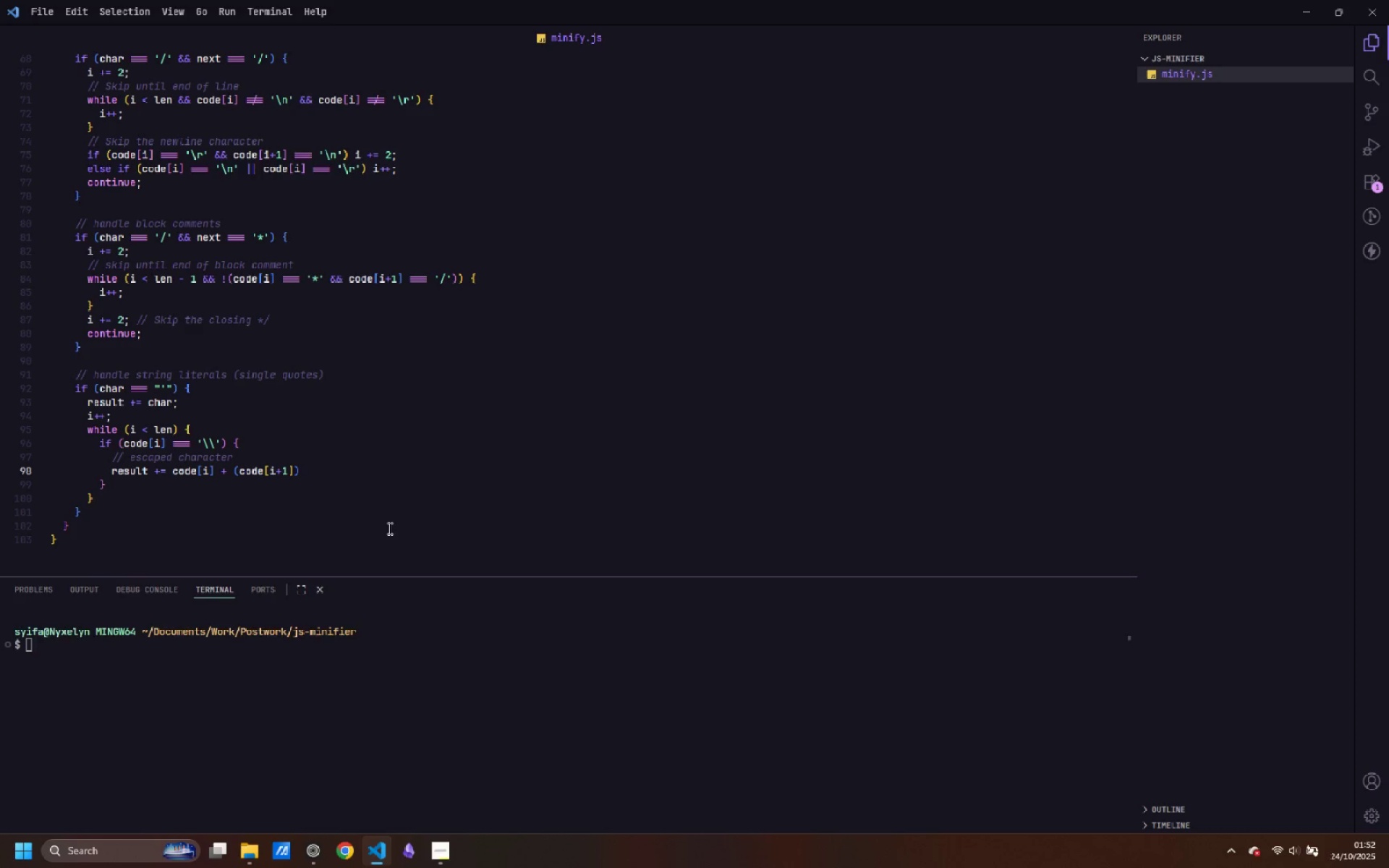 
key(ArrowRight)
 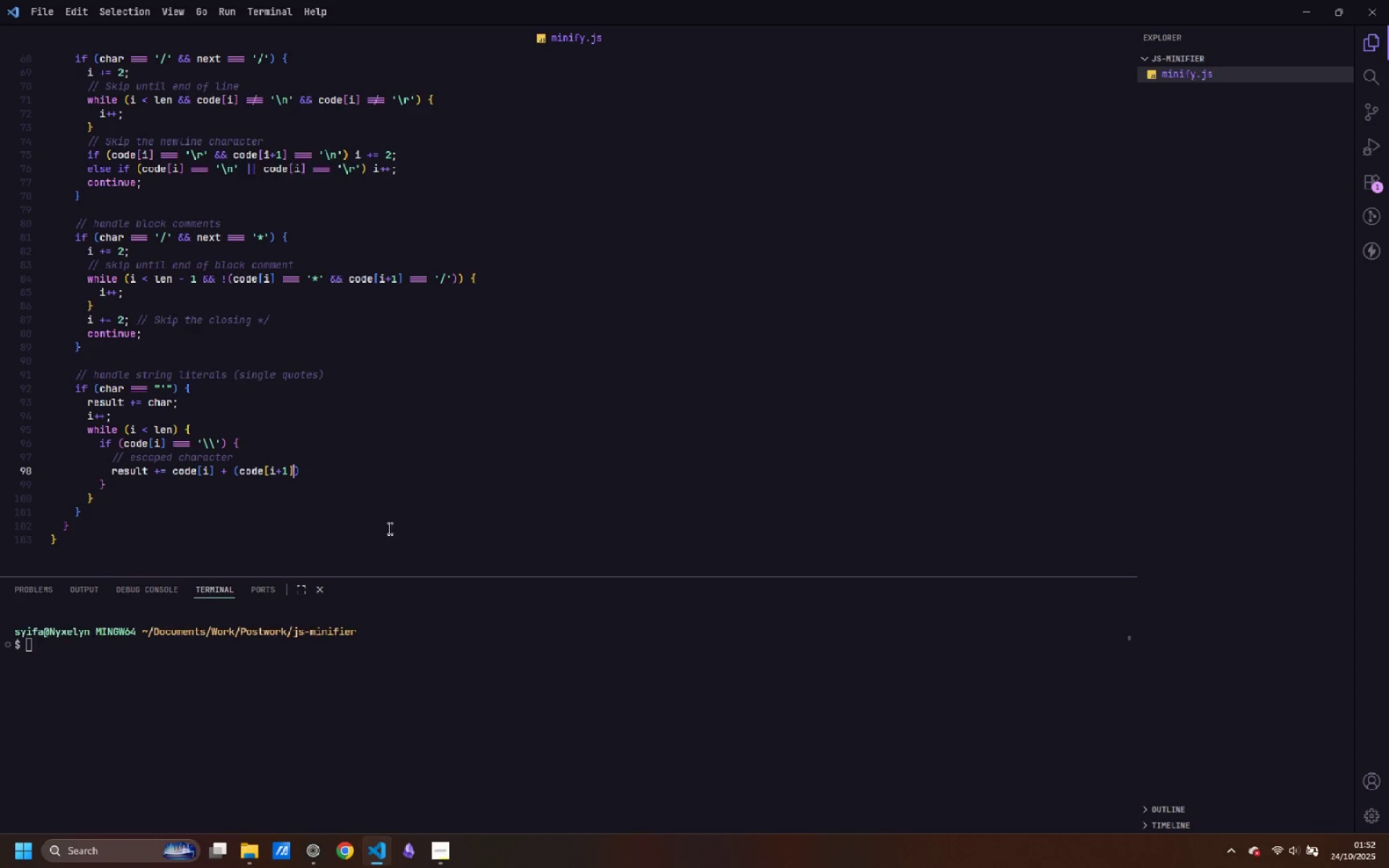 
key(Space)
 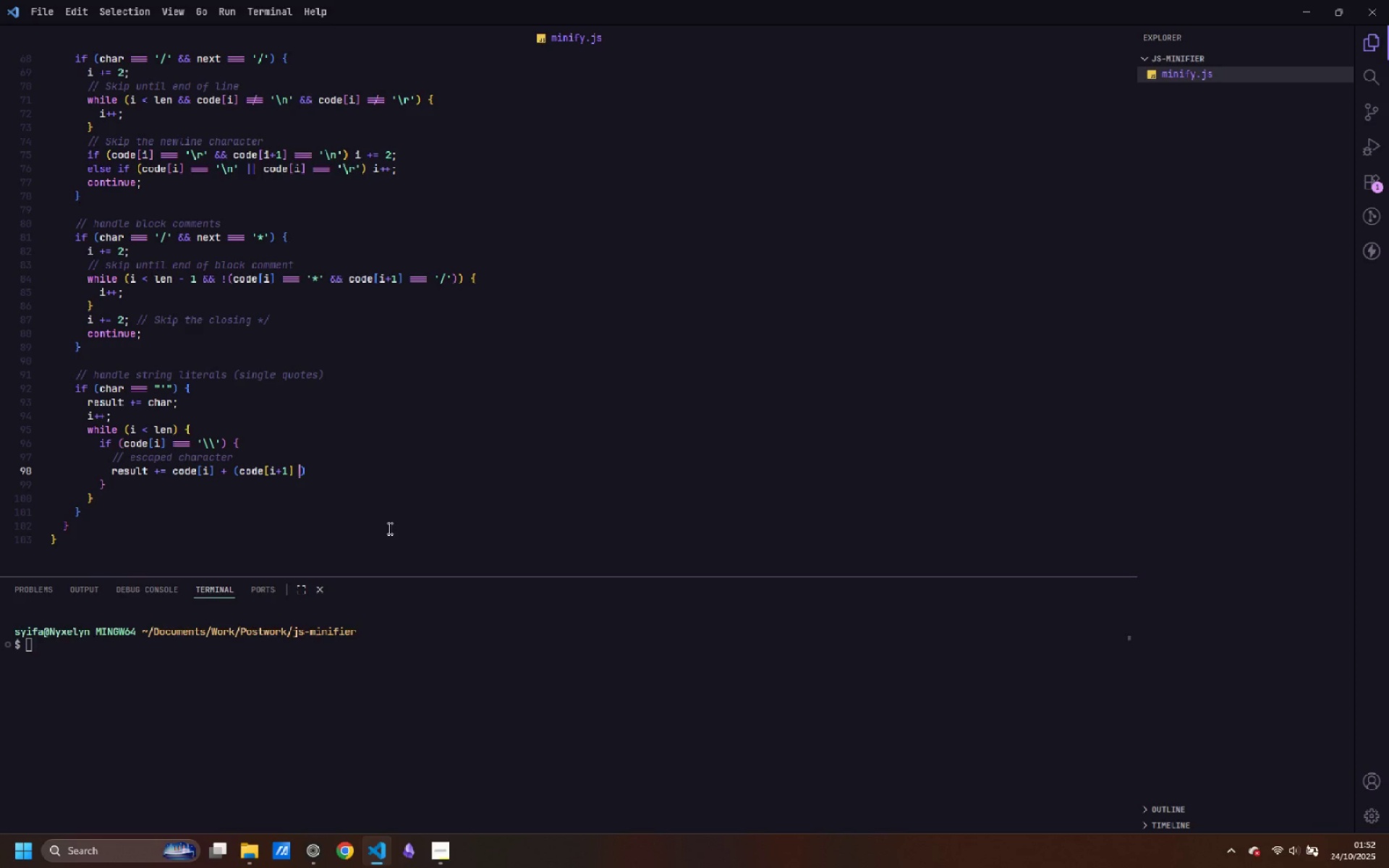 
key(Shift+Backslash)
 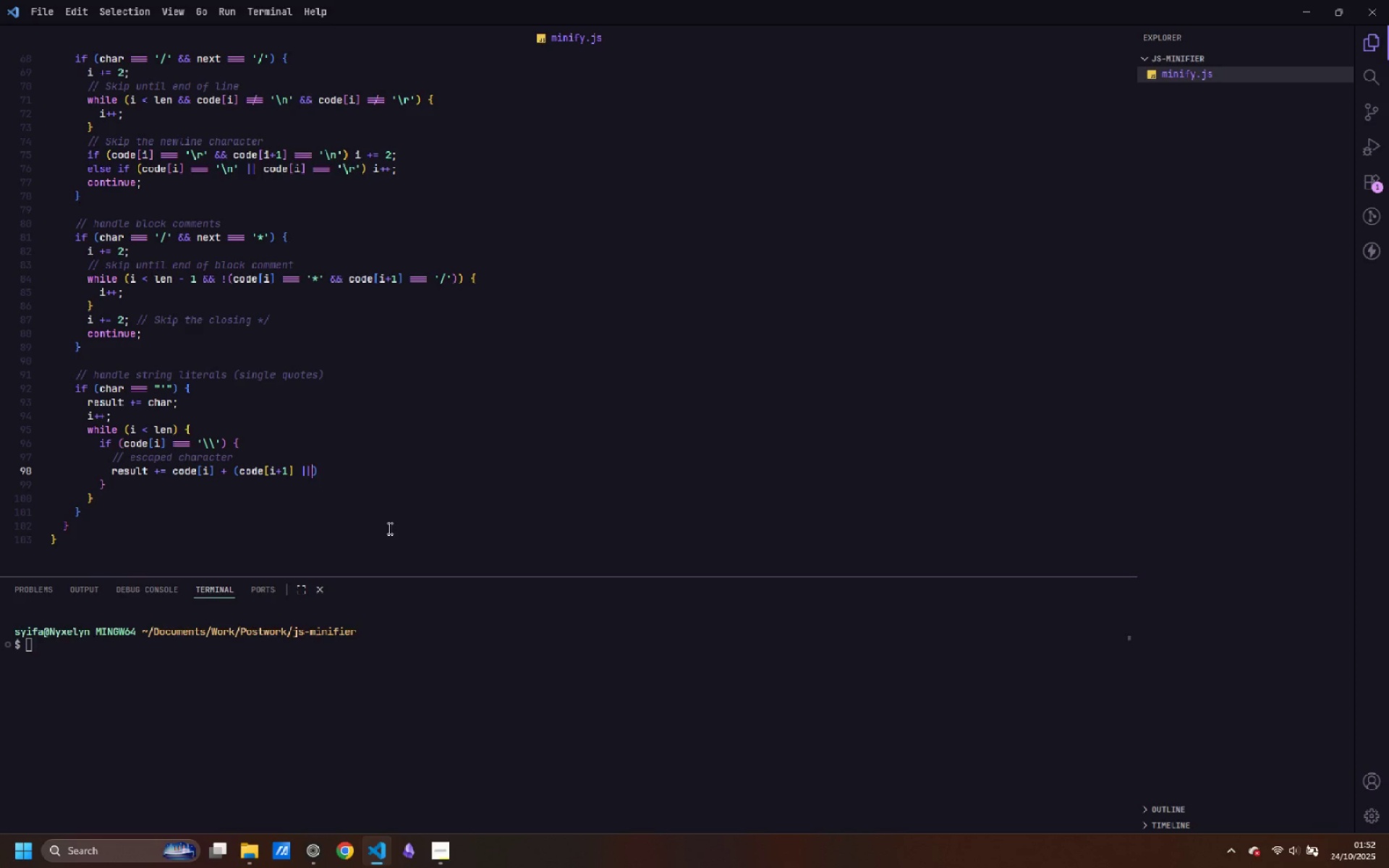 
key(Shift+Backslash)
 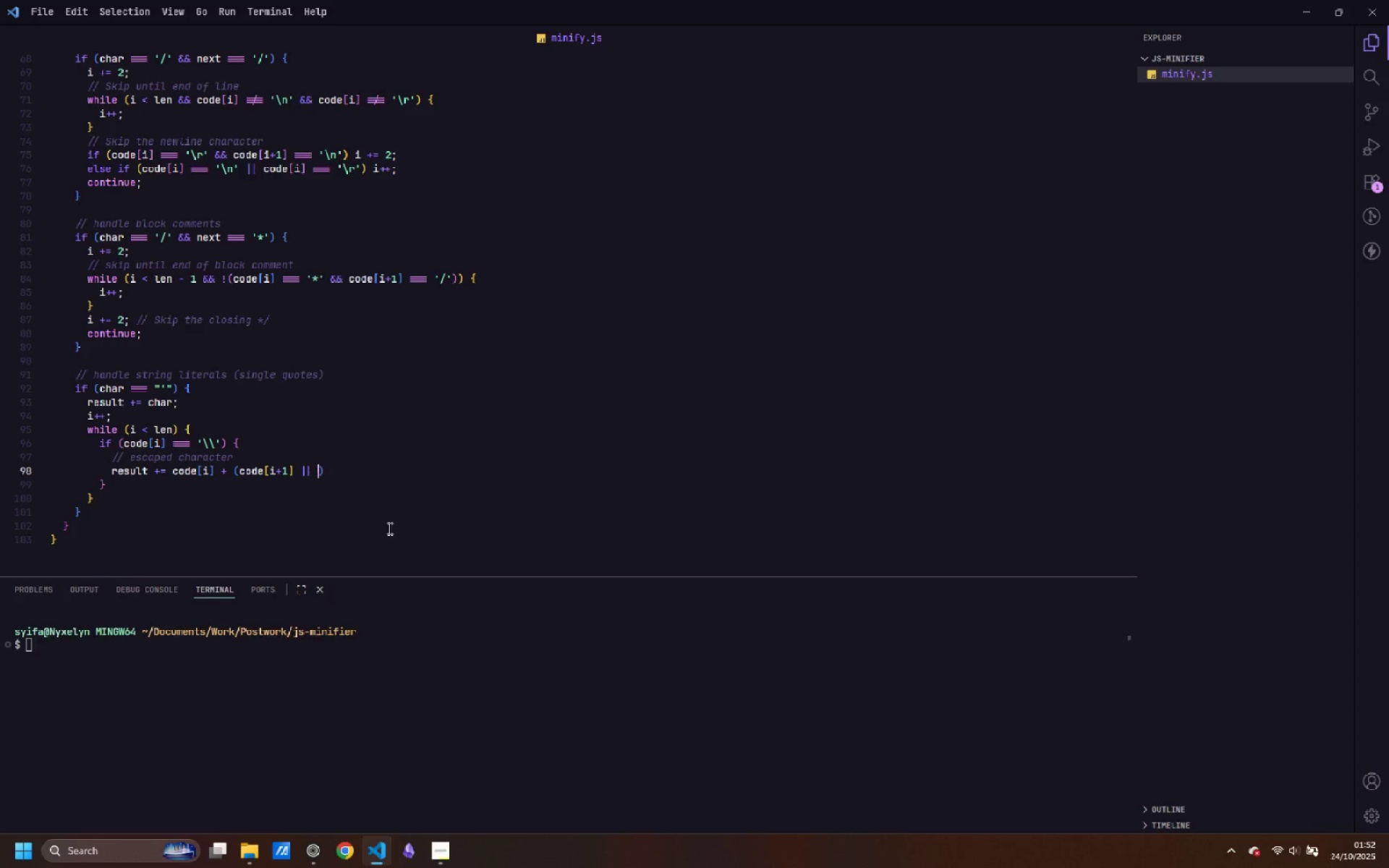 
key(Space)
 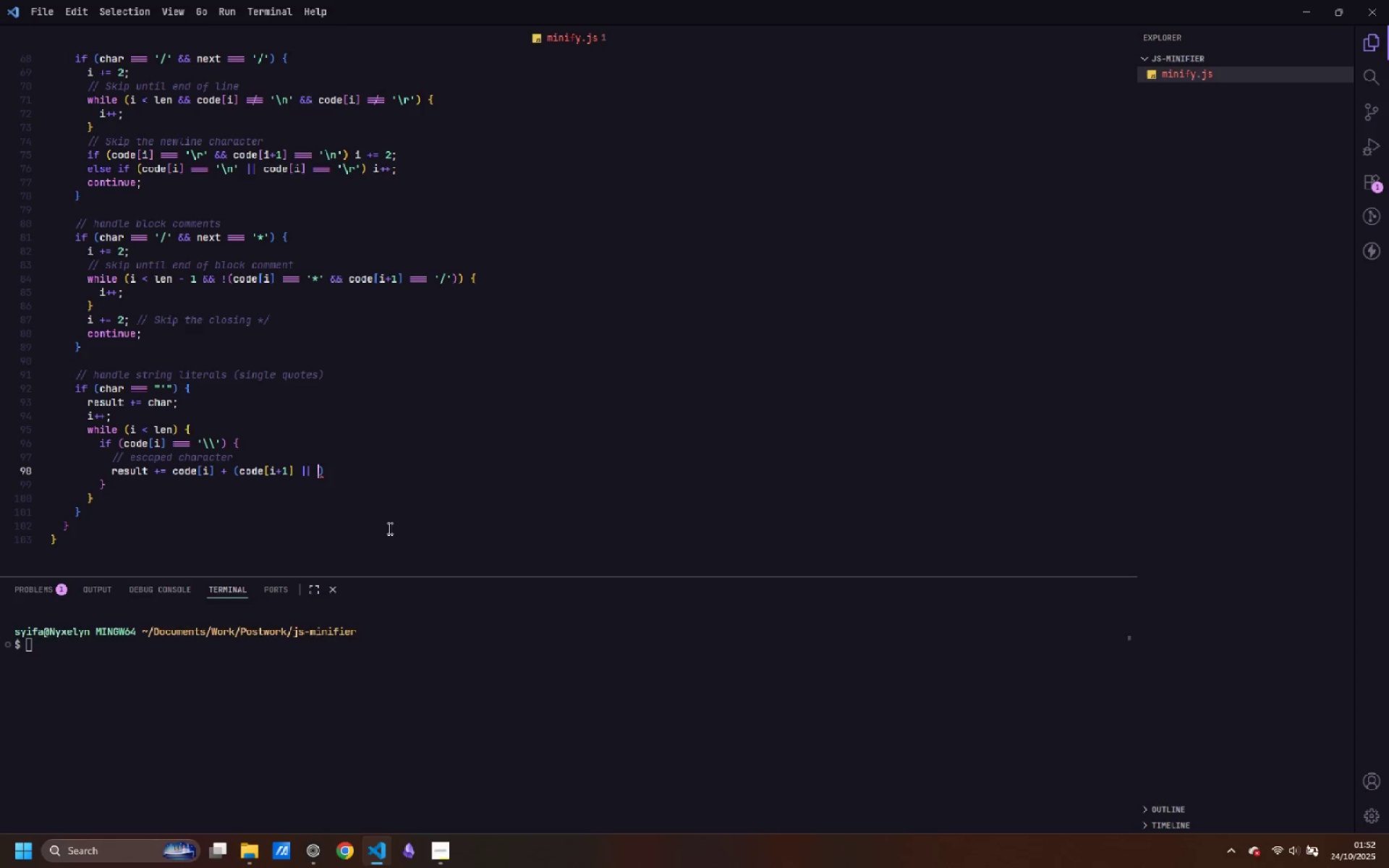 
key(Quote)
 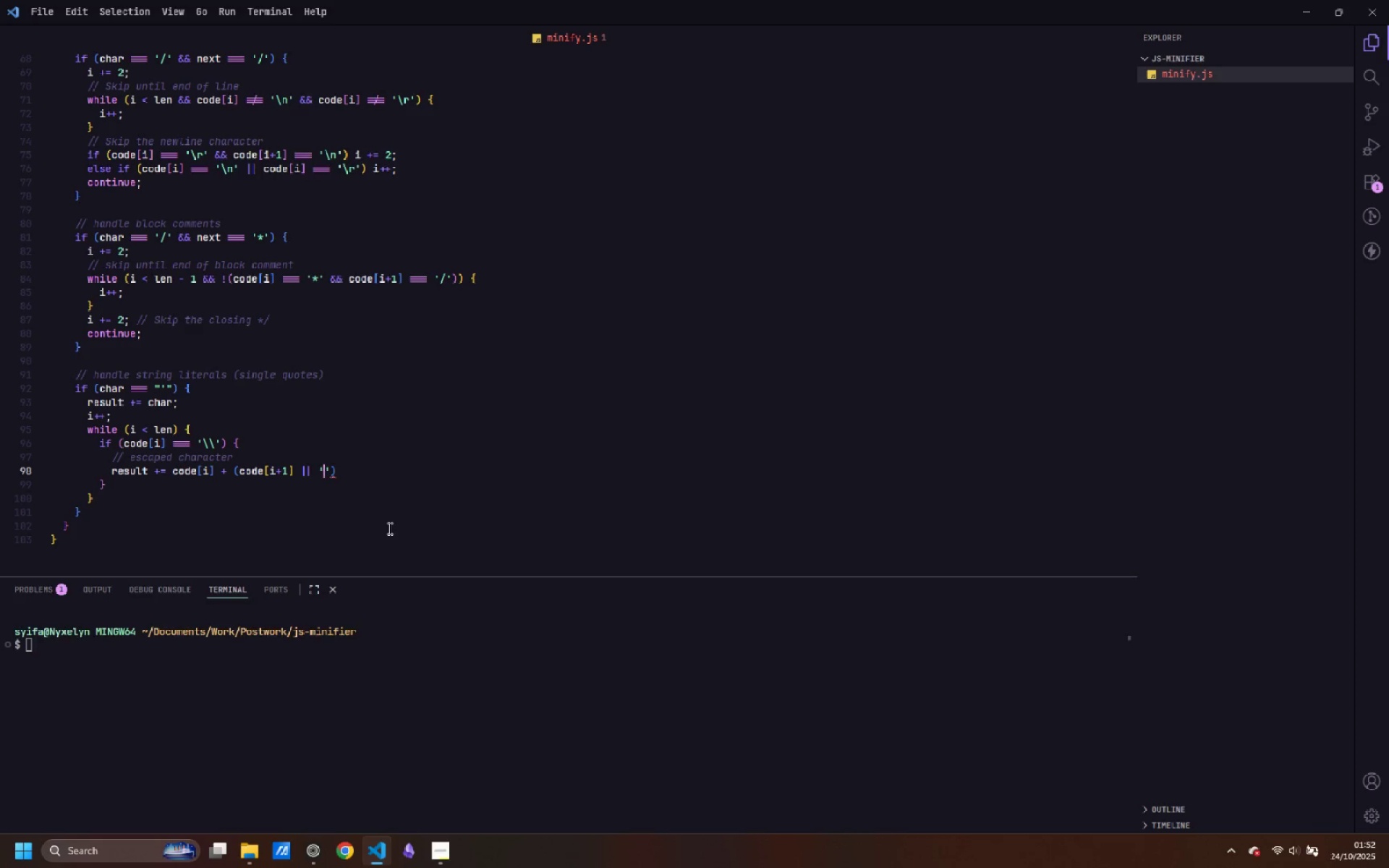 
key(Quote)
 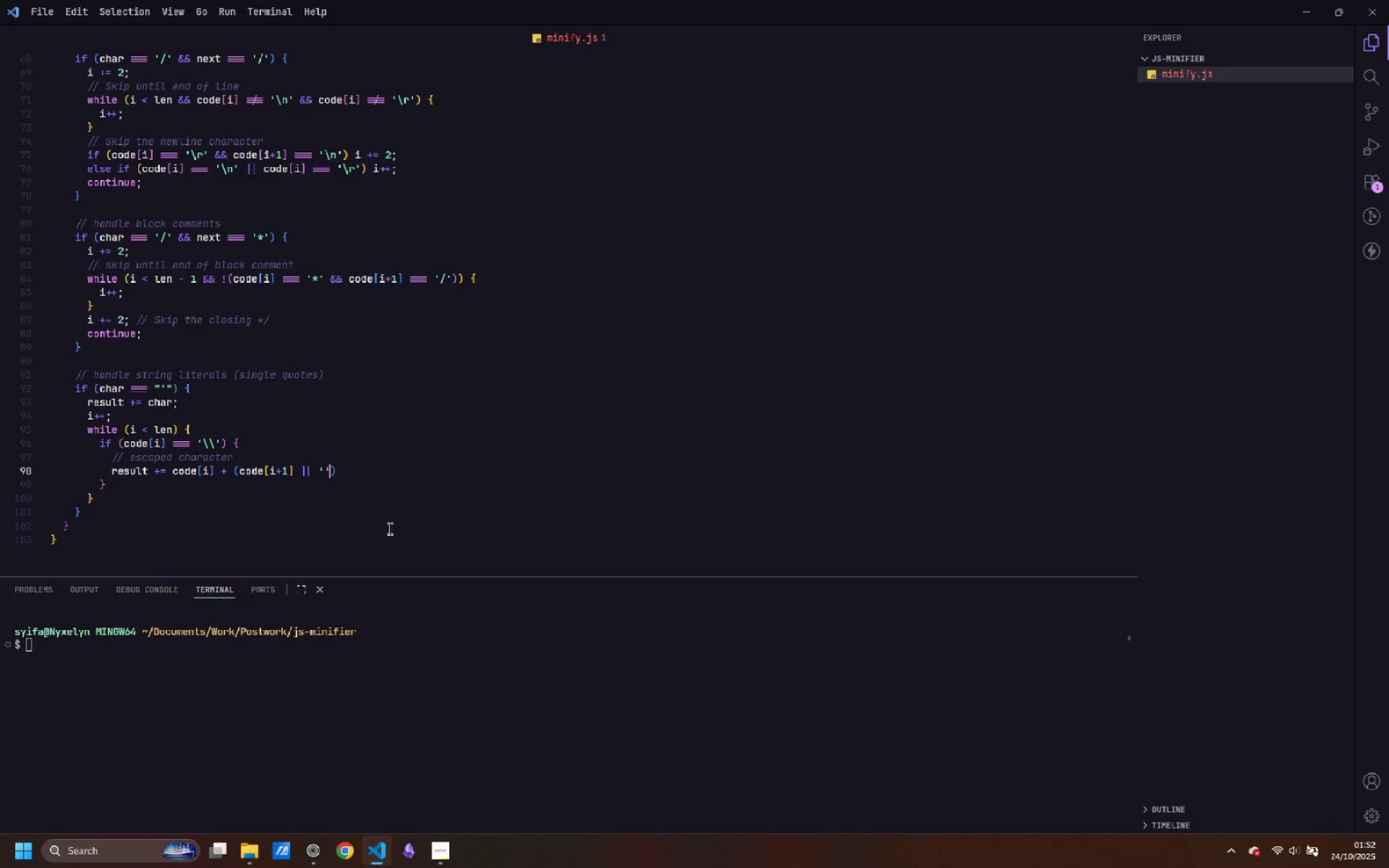 
key(ArrowRight)
 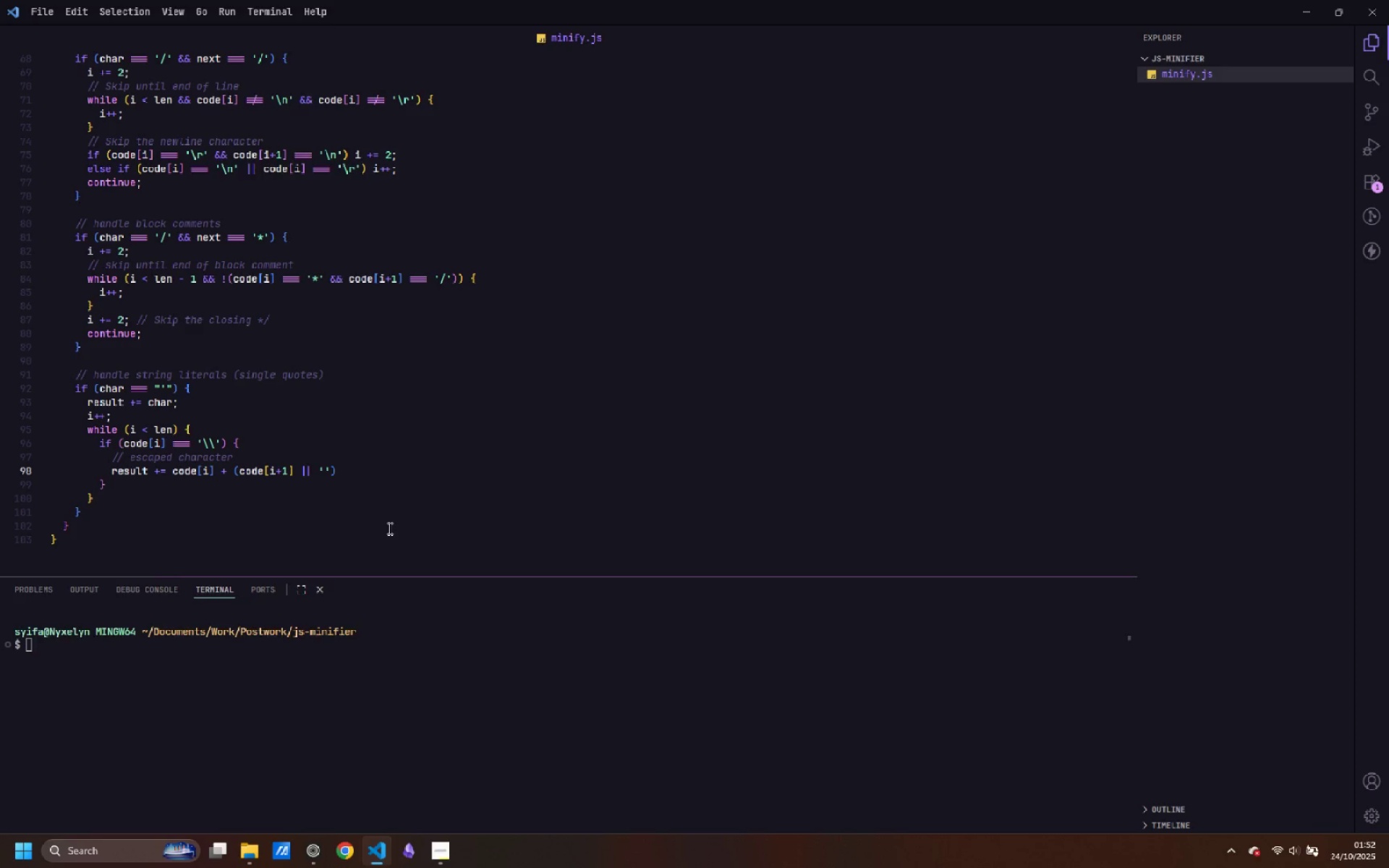 
key(Semicolon)
 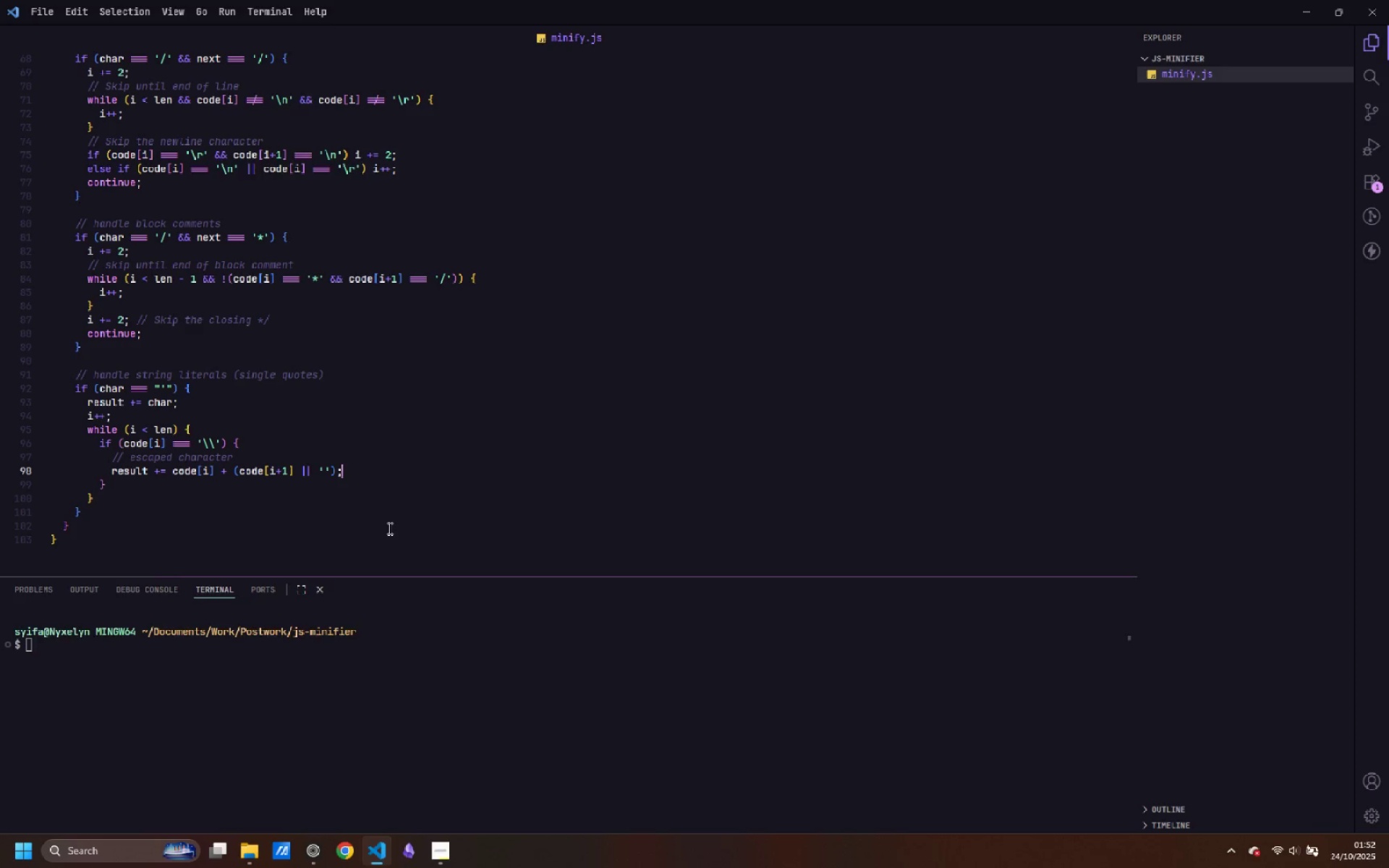 
key(Enter)
 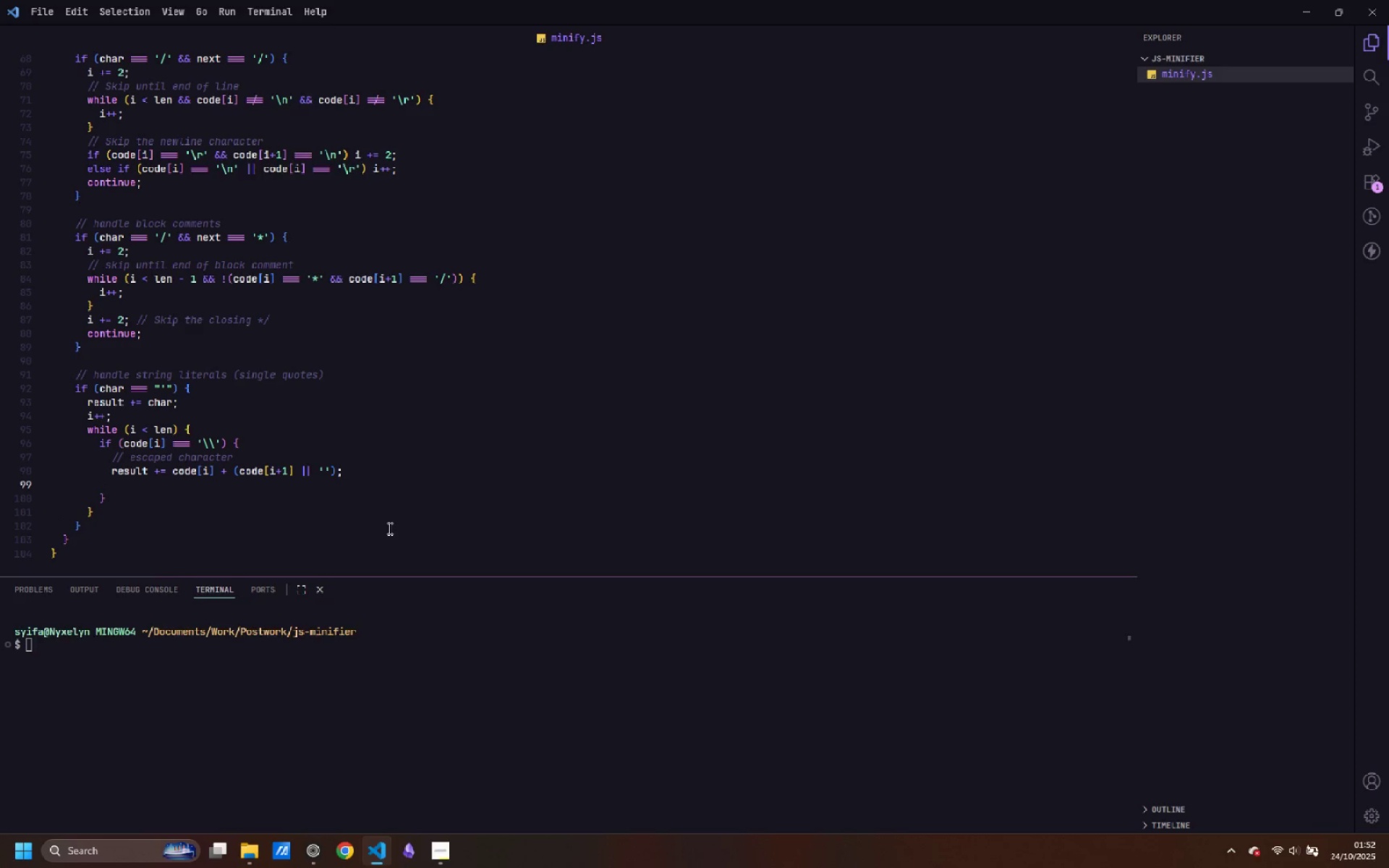 
key(I)
 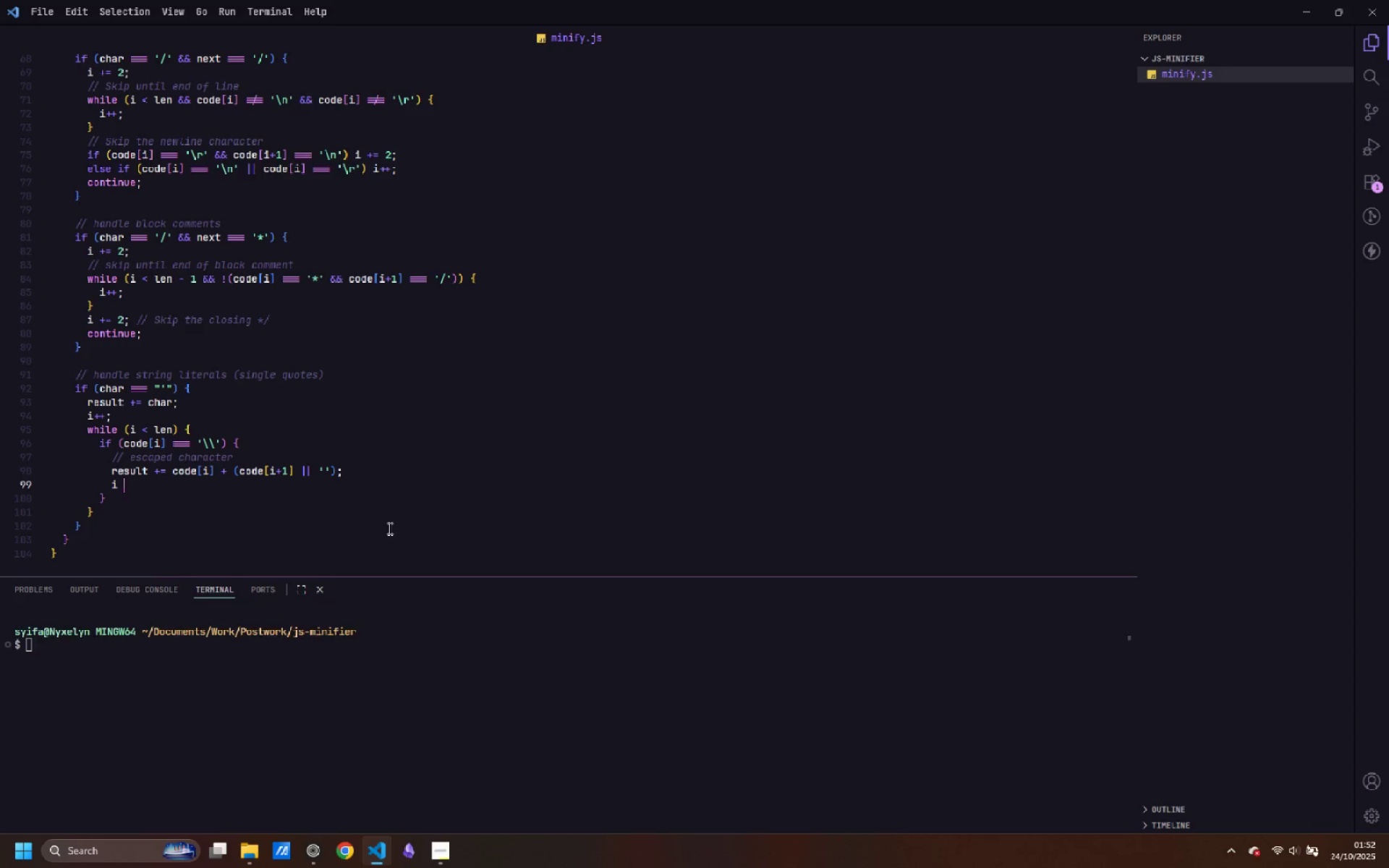 
key(Space)
 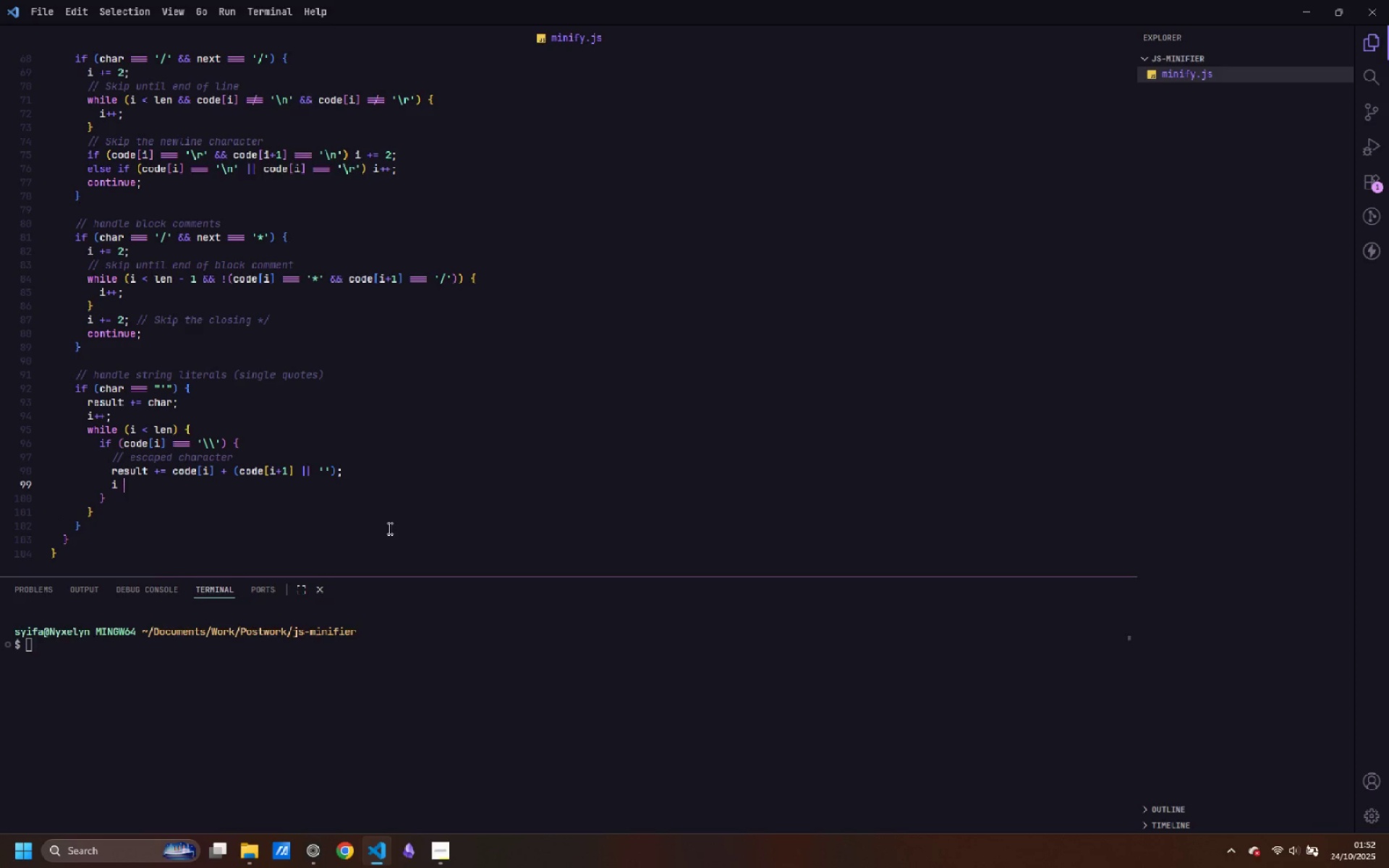 
key(Shift+ShiftLeft)
 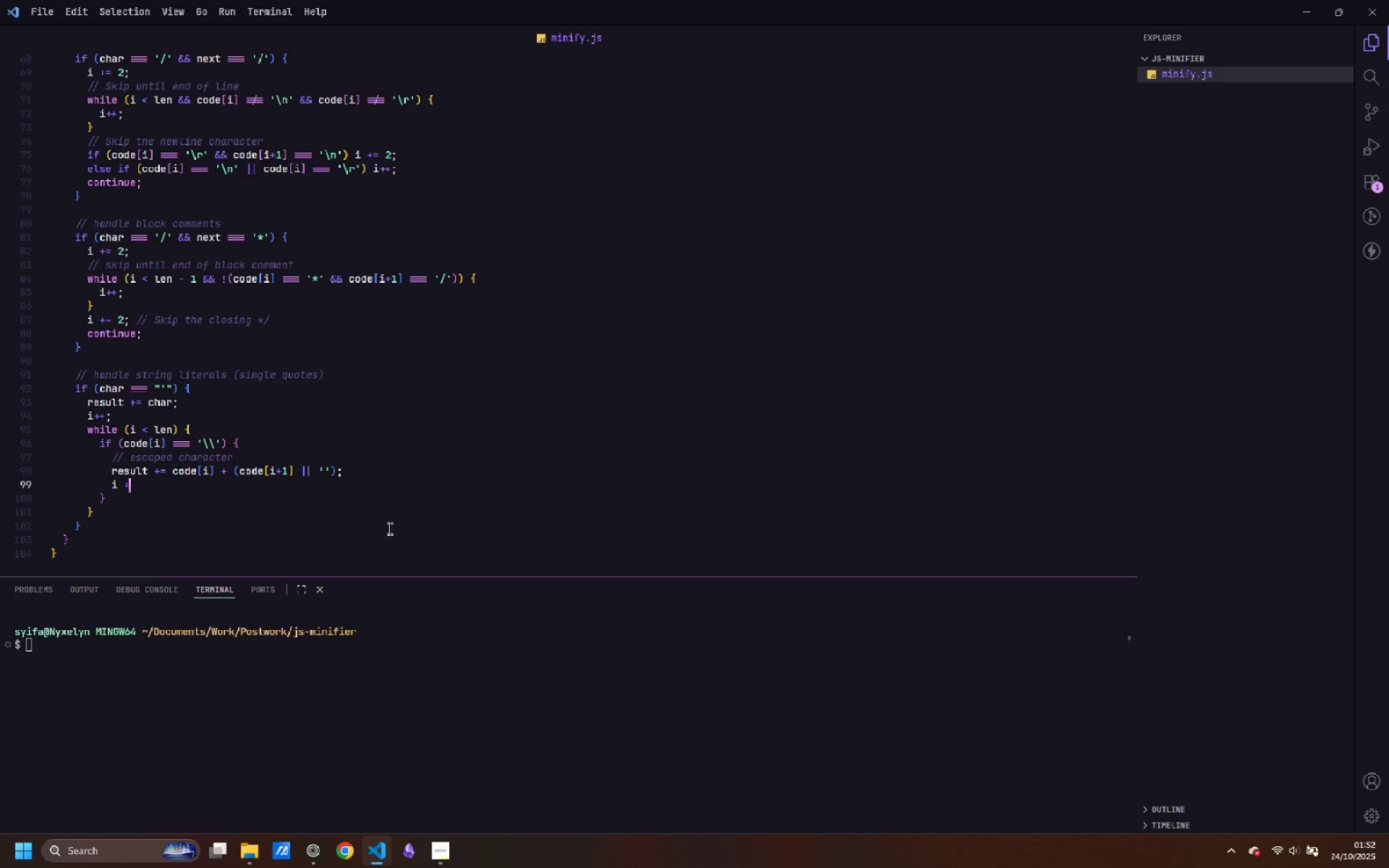 
key(Shift+Equal)
 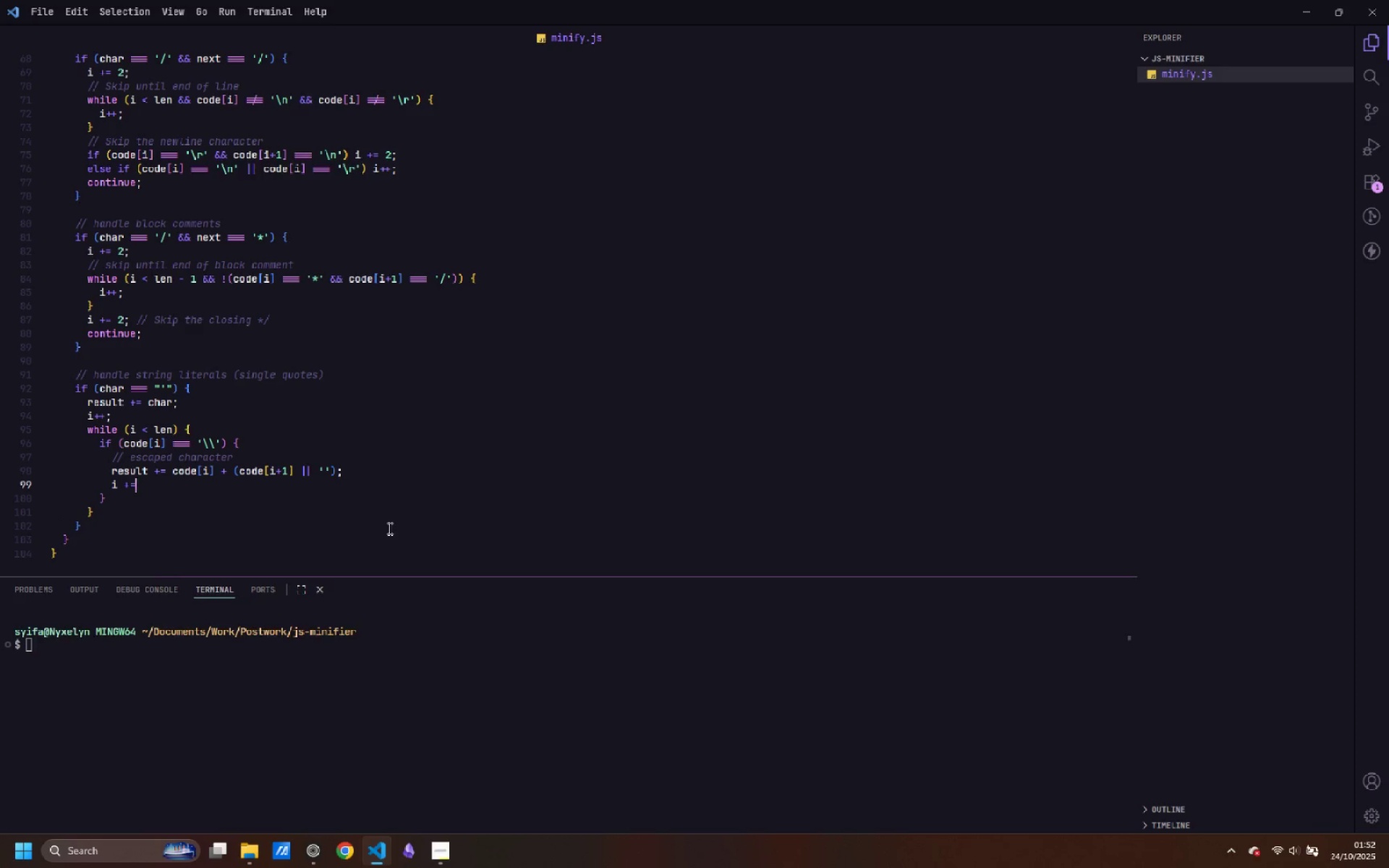 
key(Equal)
 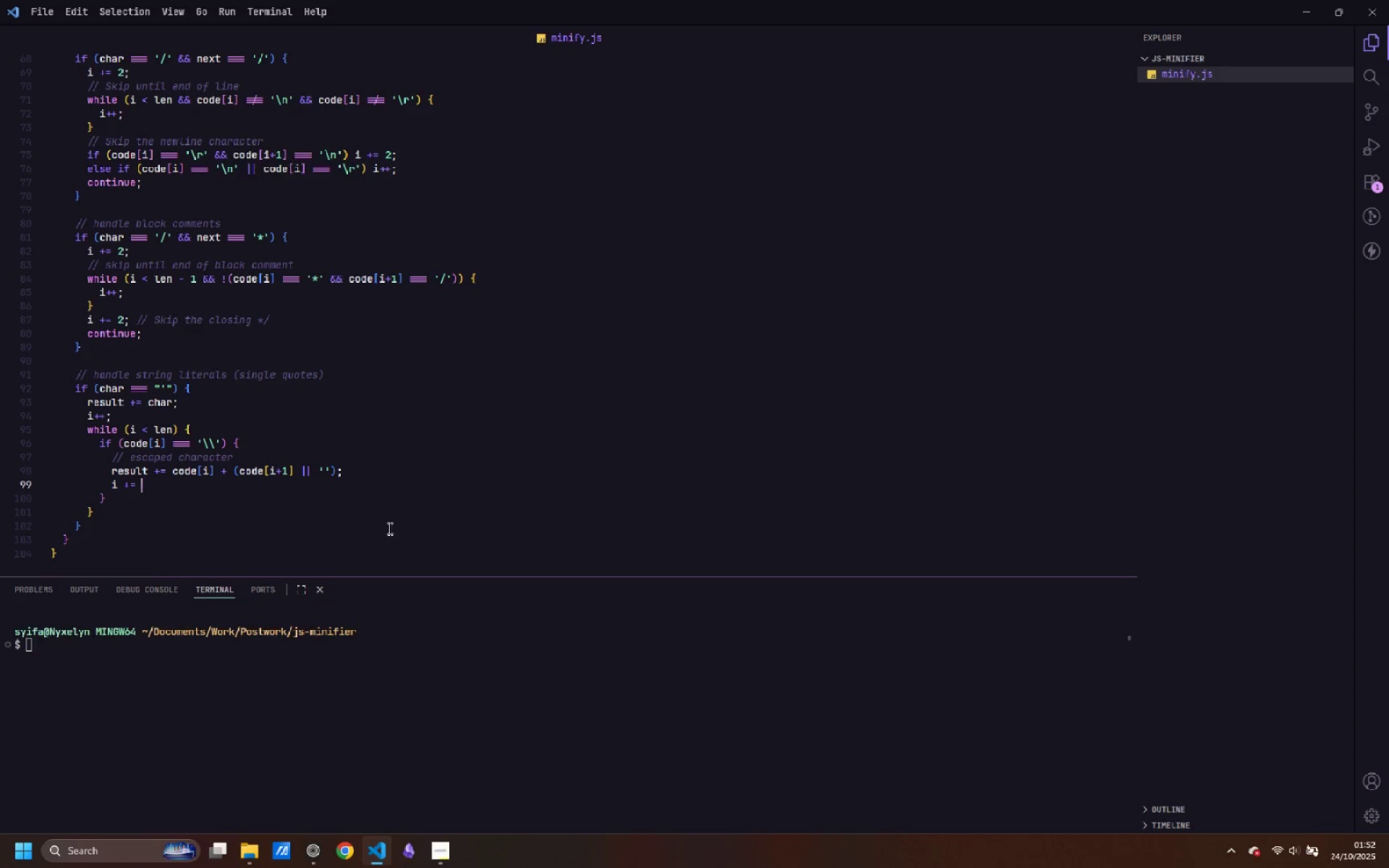 
key(Space)
 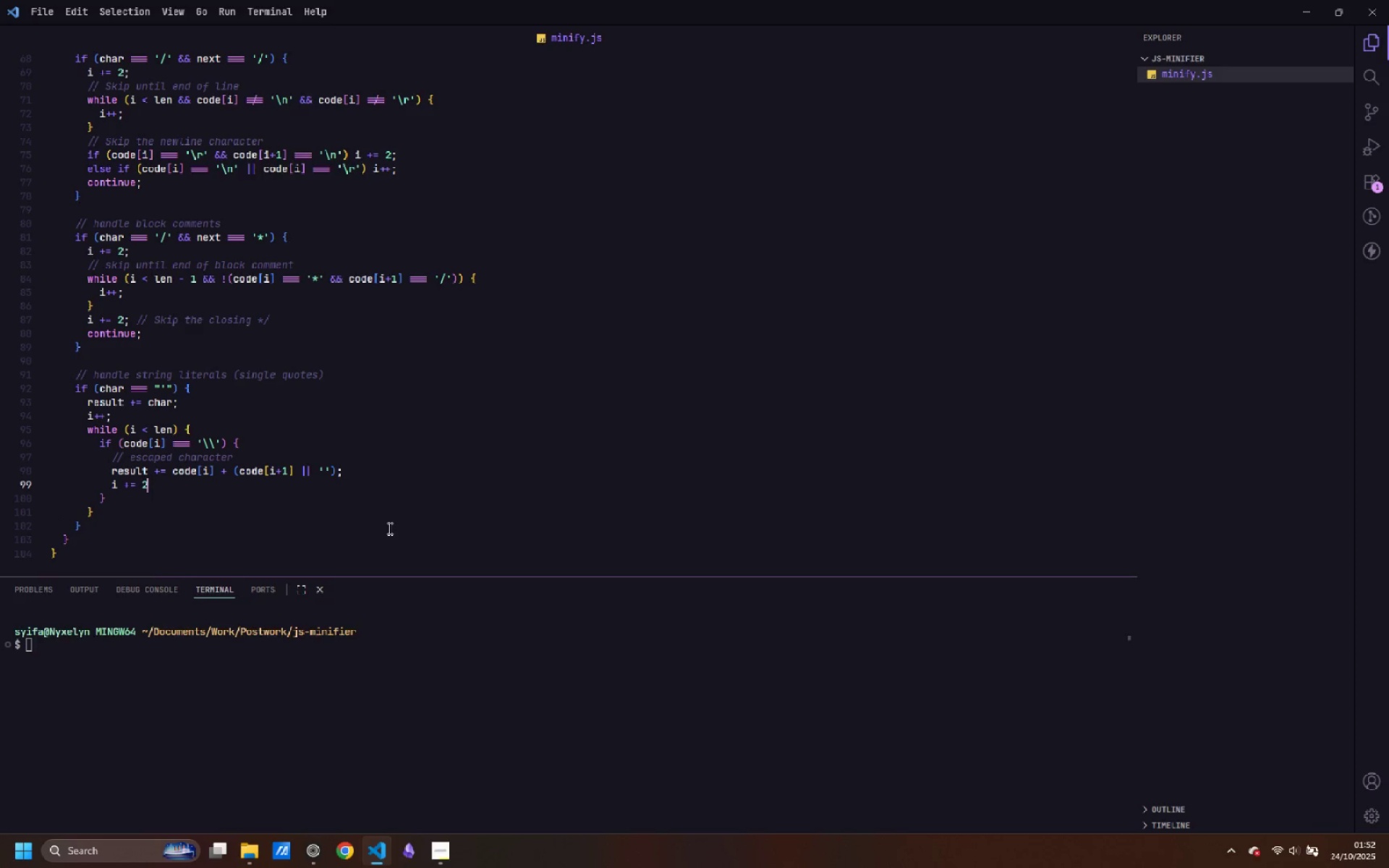 
key(2)
 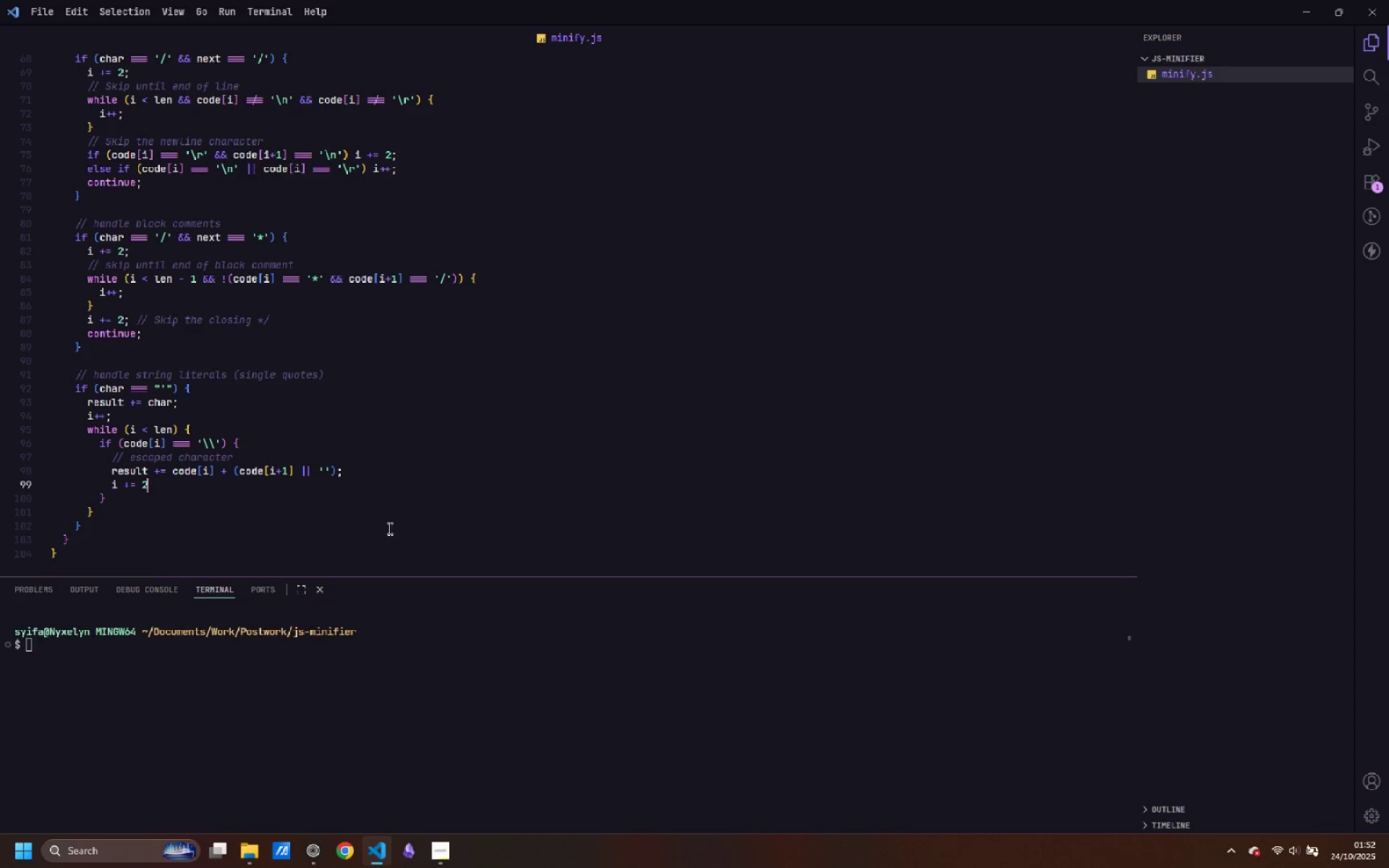 
key(Semicolon)
 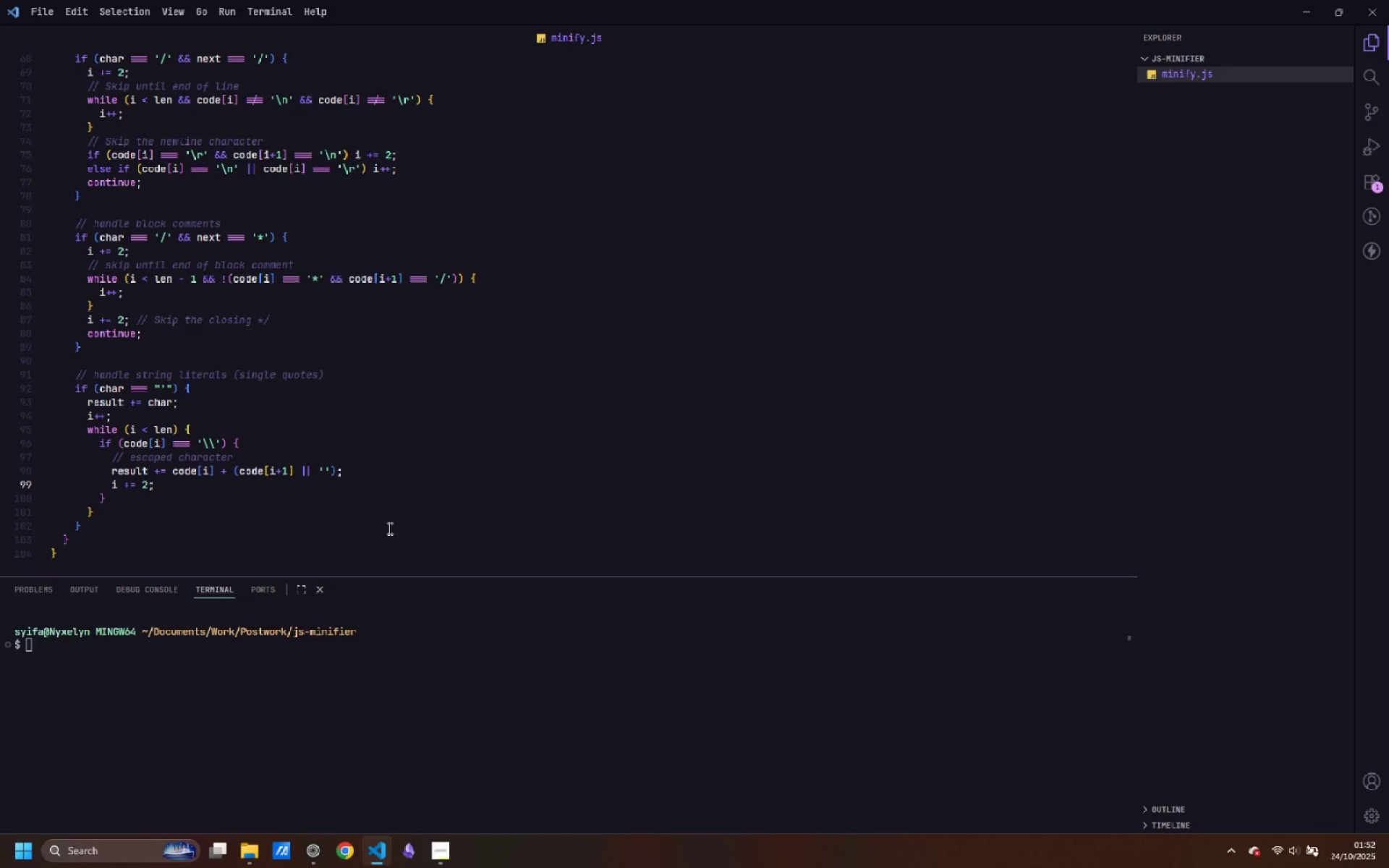 
key(ArrowDown)
 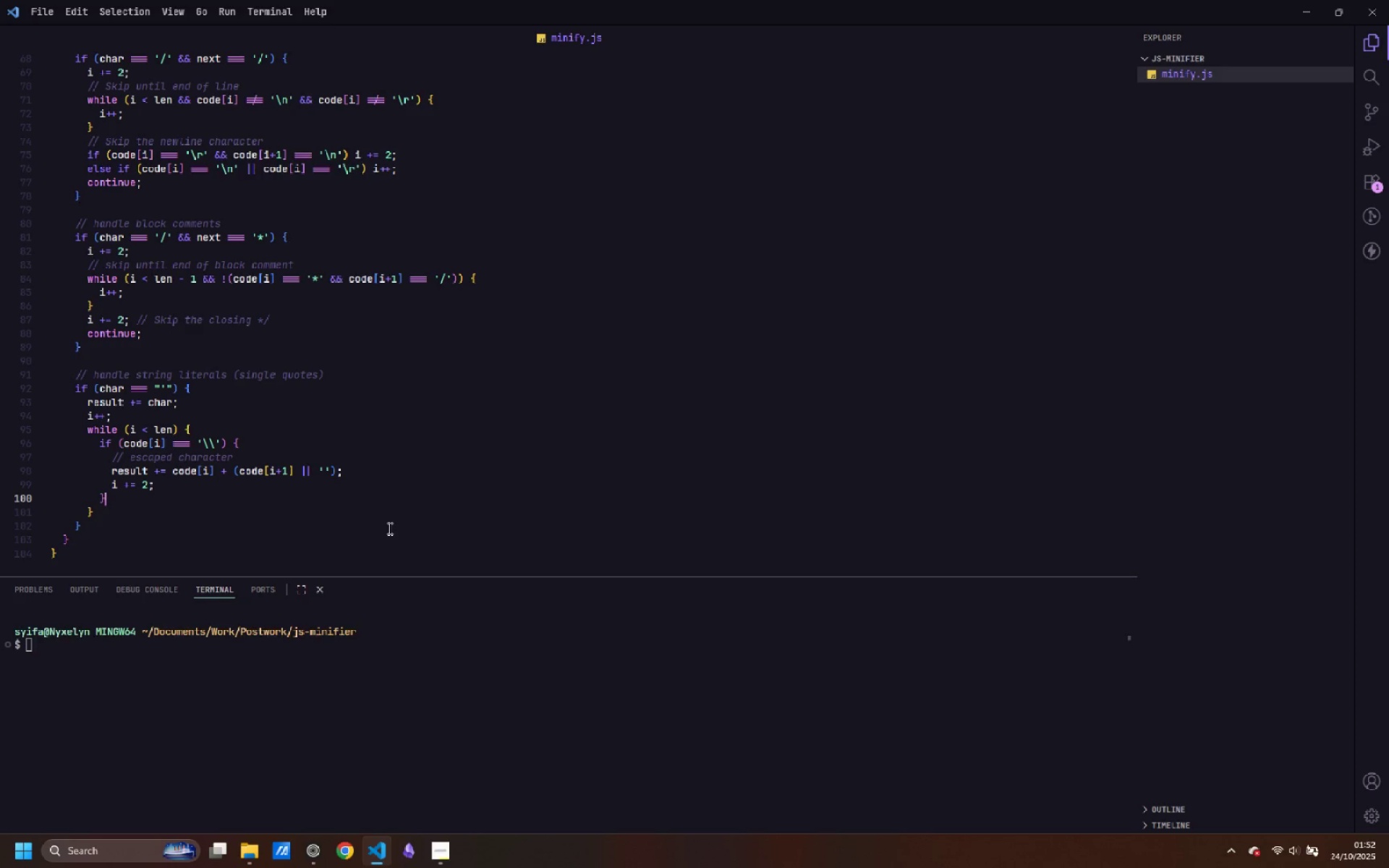 
type( else if (code[i)
 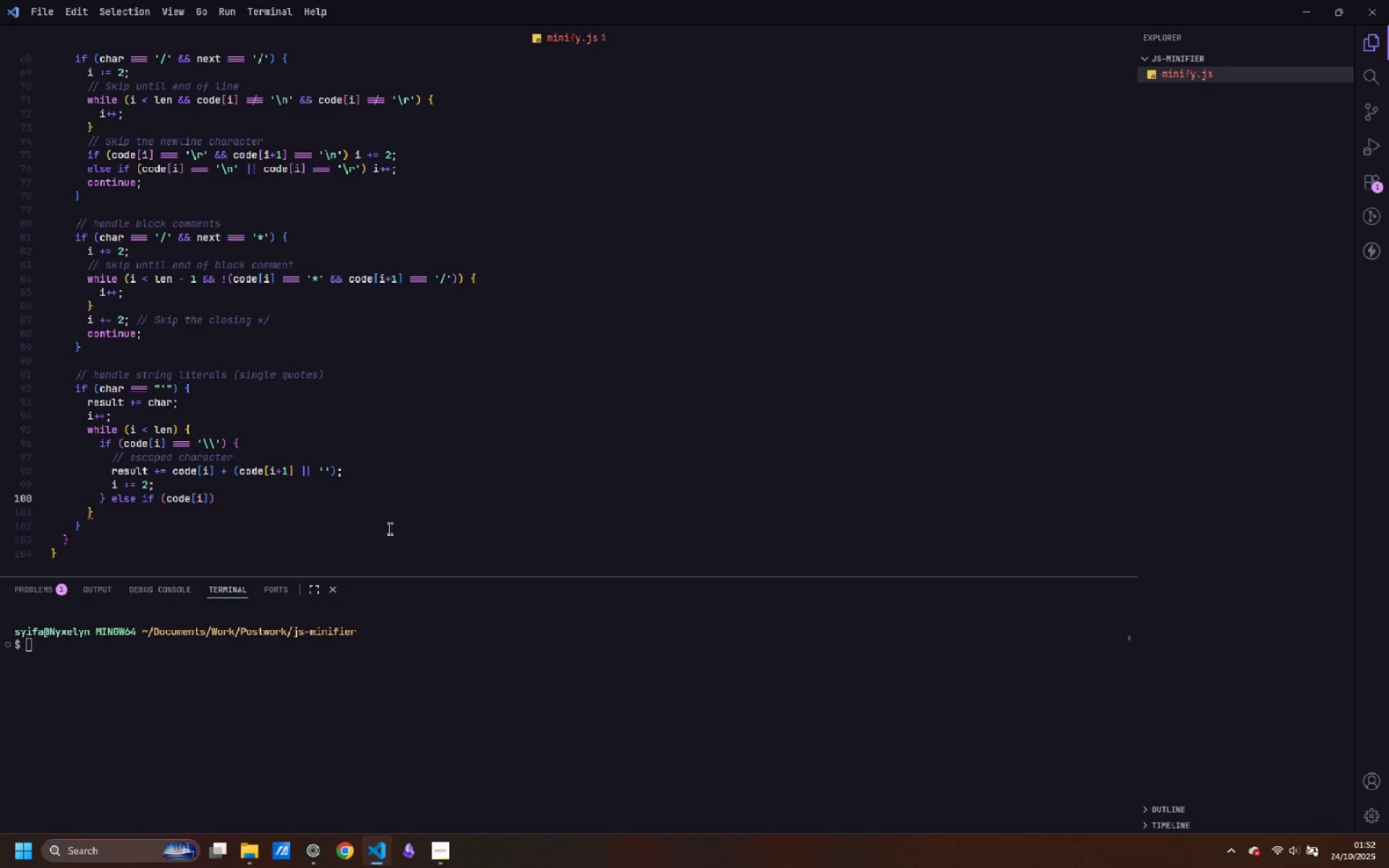 
 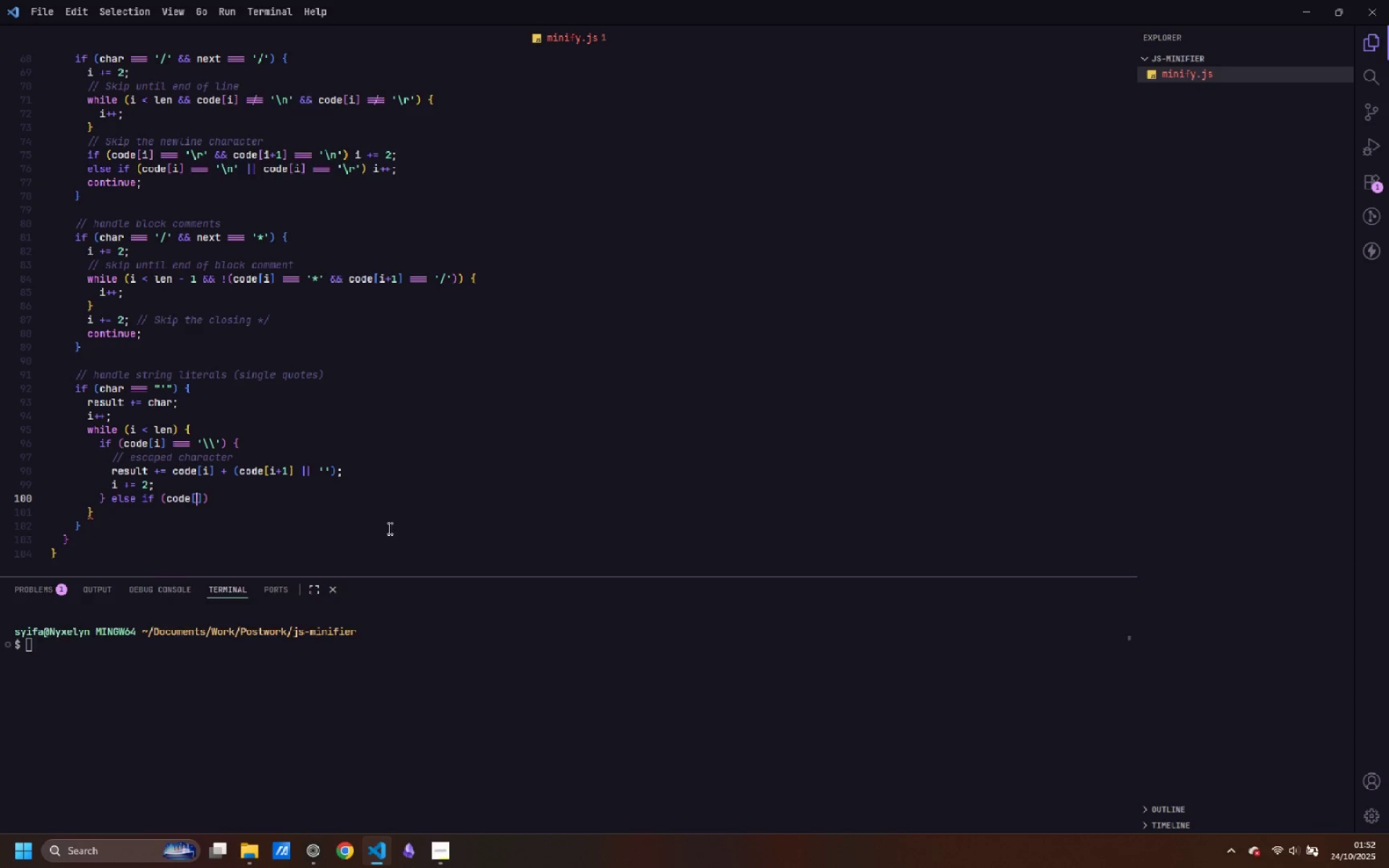 
key(ArrowRight)
 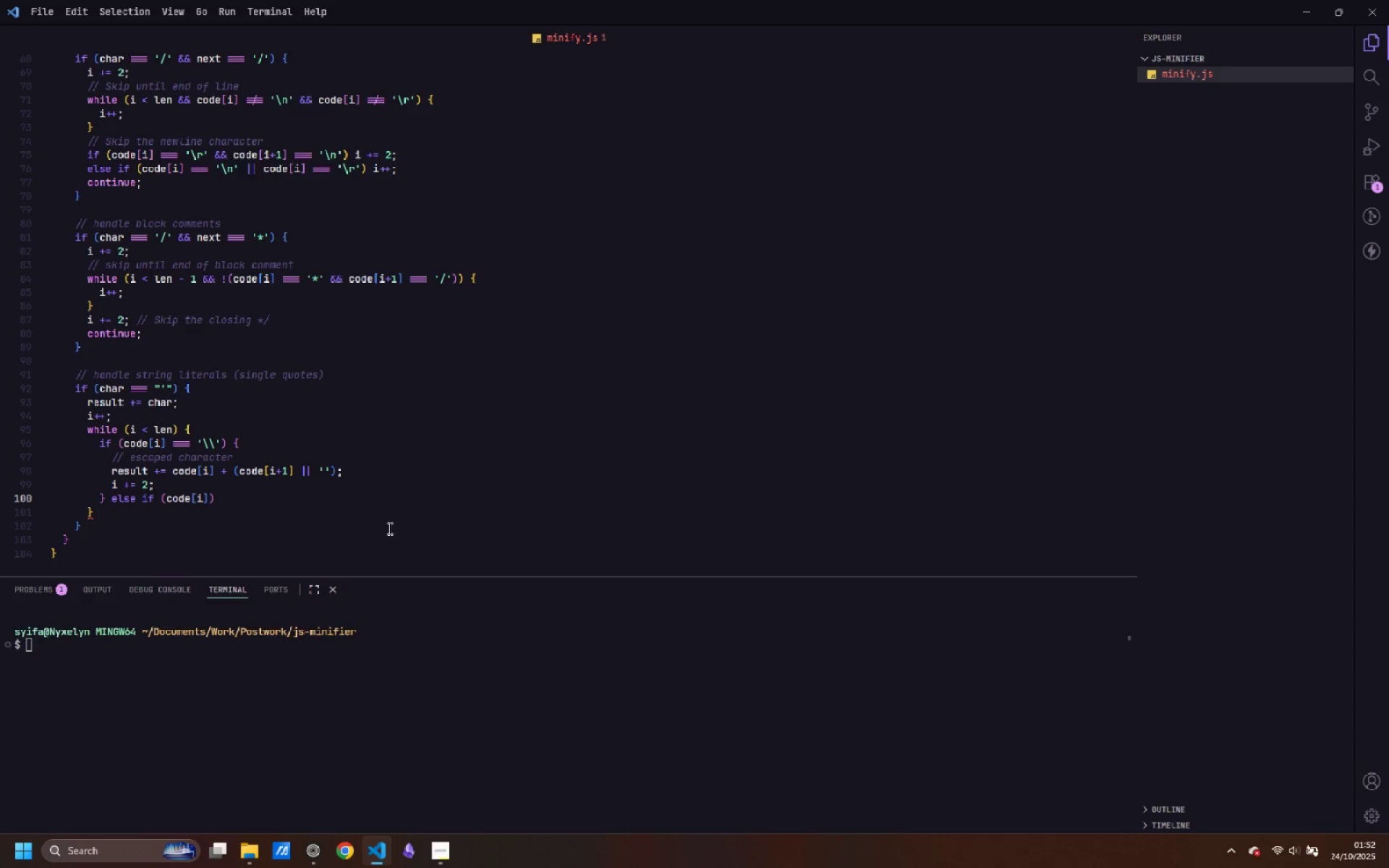 
key(Space)
 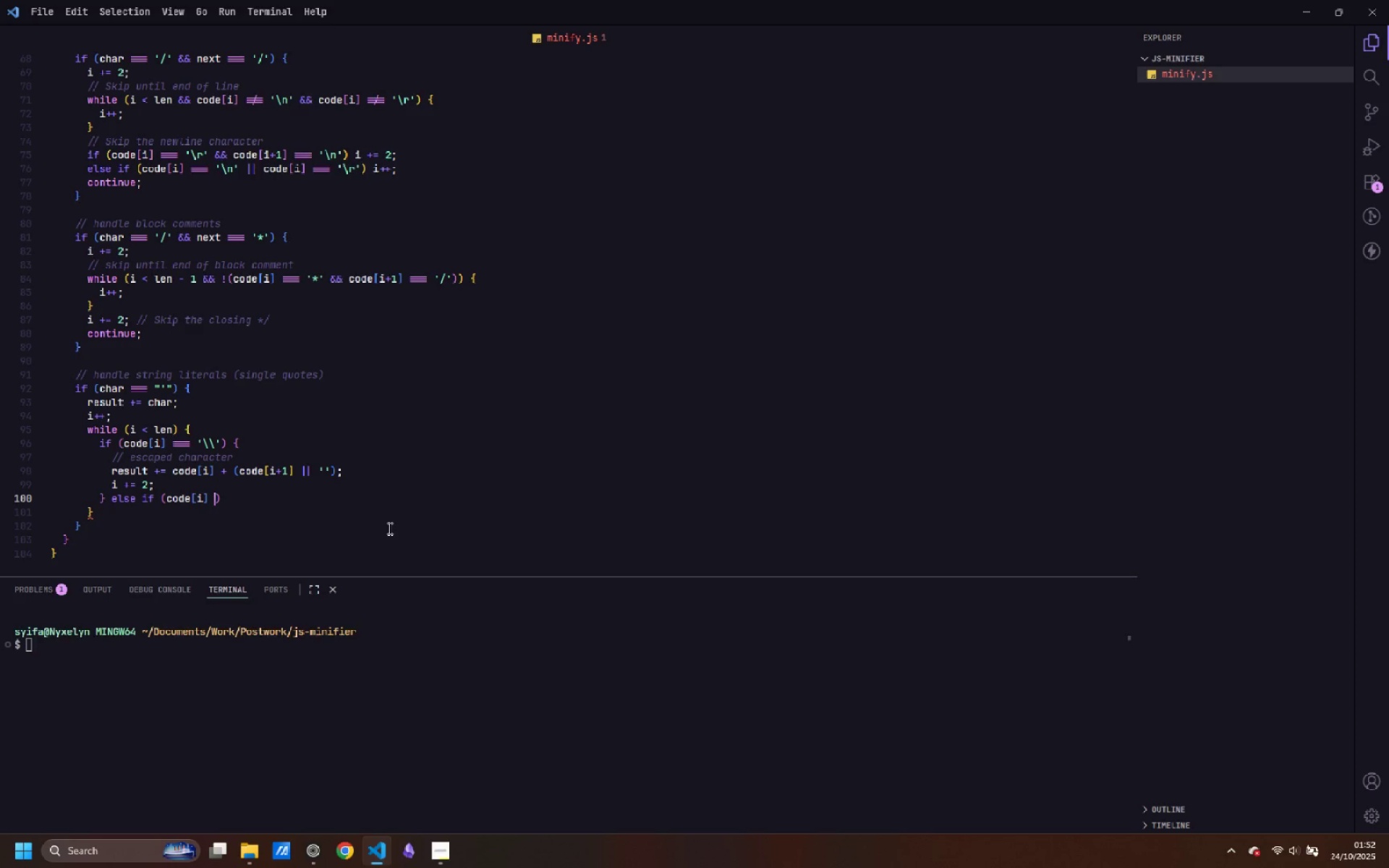 
key(Equal)
 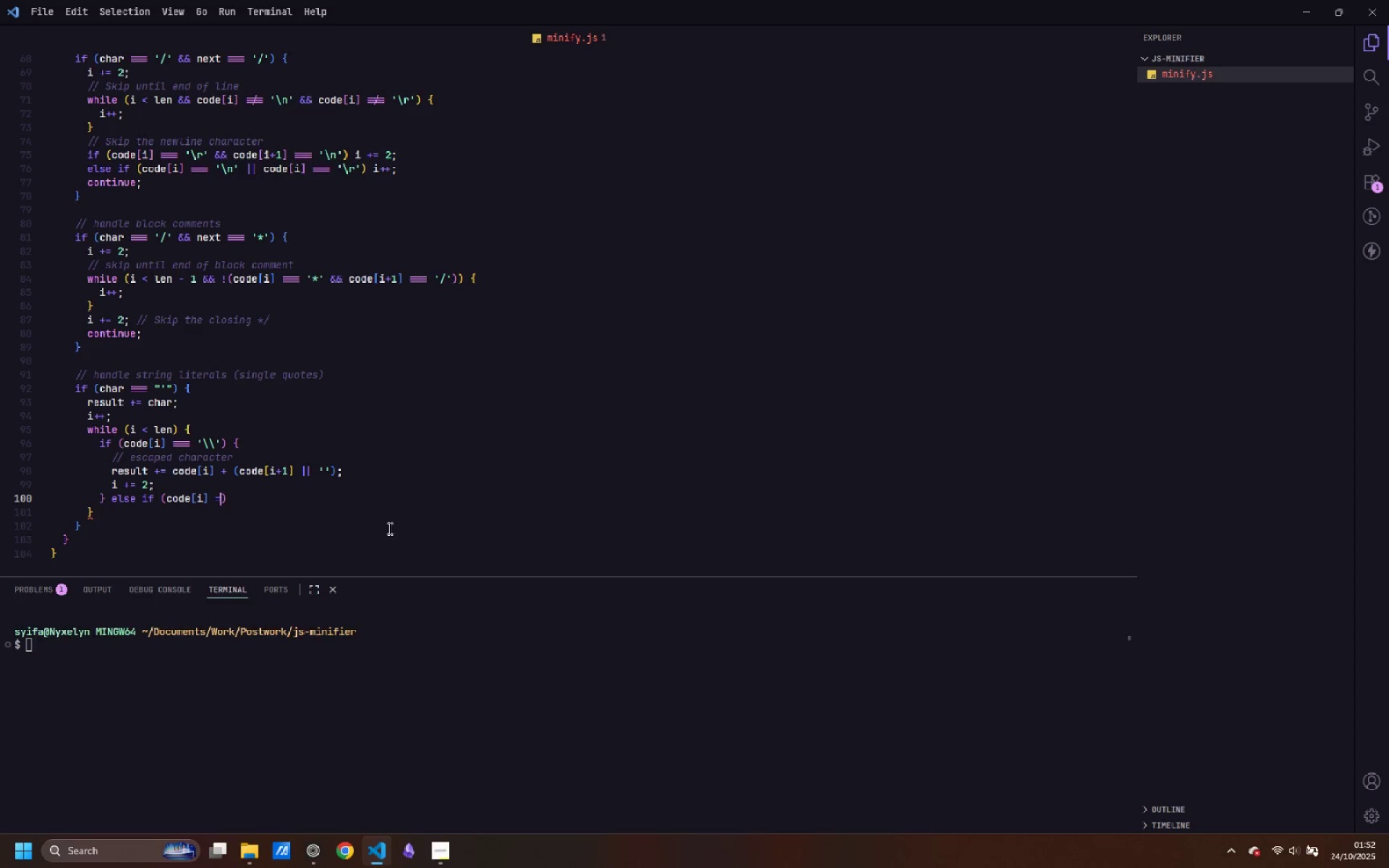 
key(Equal)
 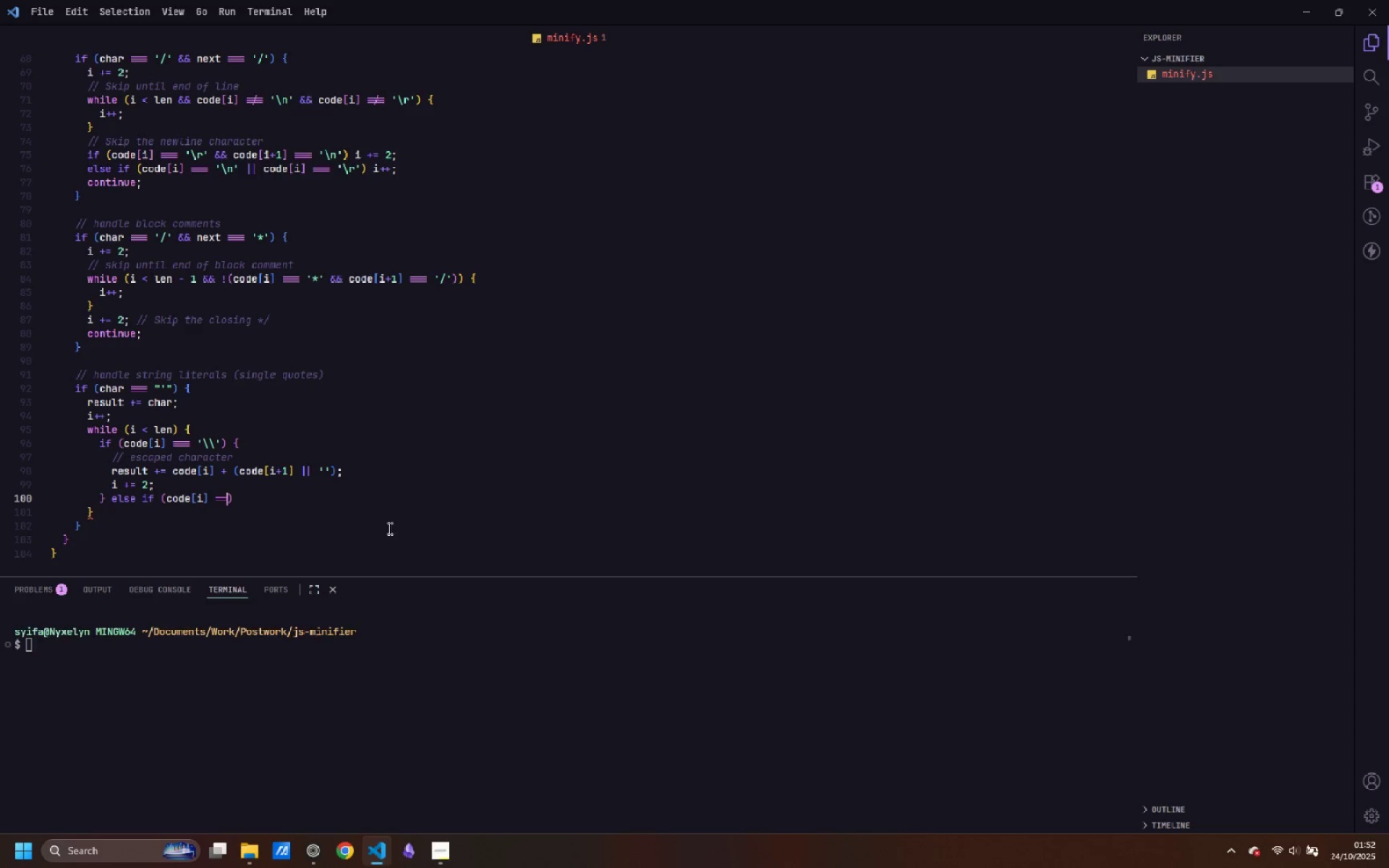 
key(Equal)
 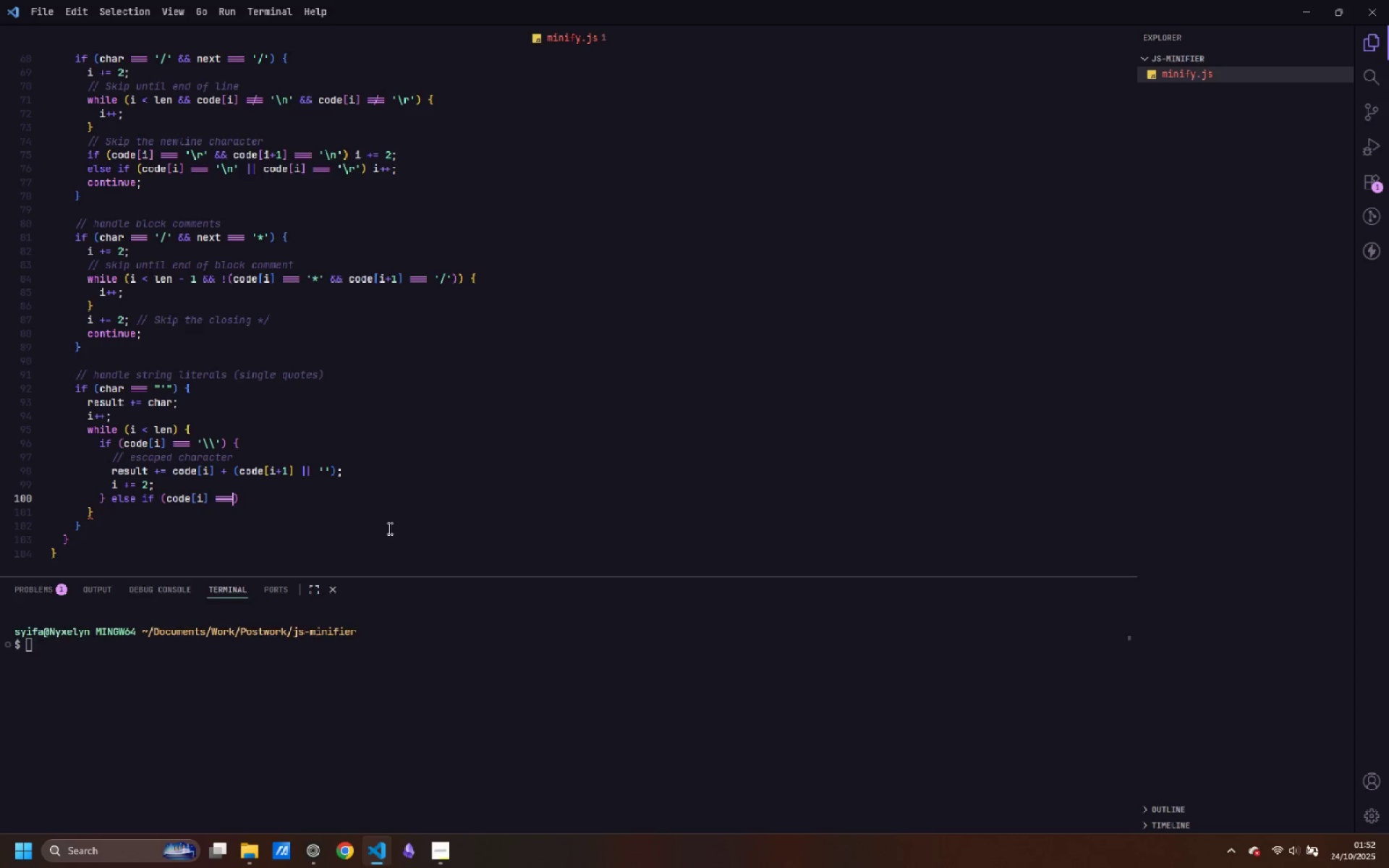 
key(Space)
 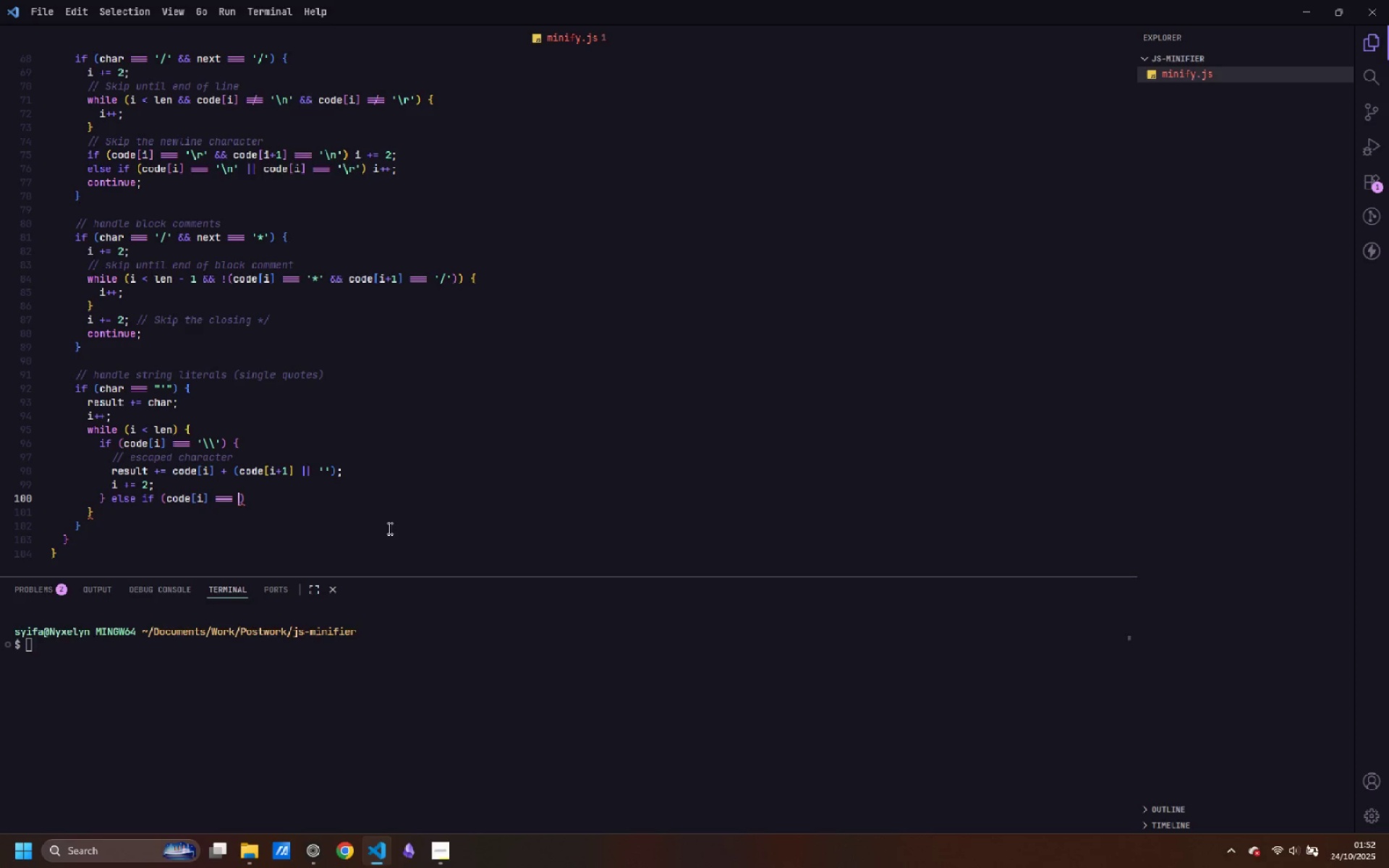 
key(Shift+ShiftLeft)
 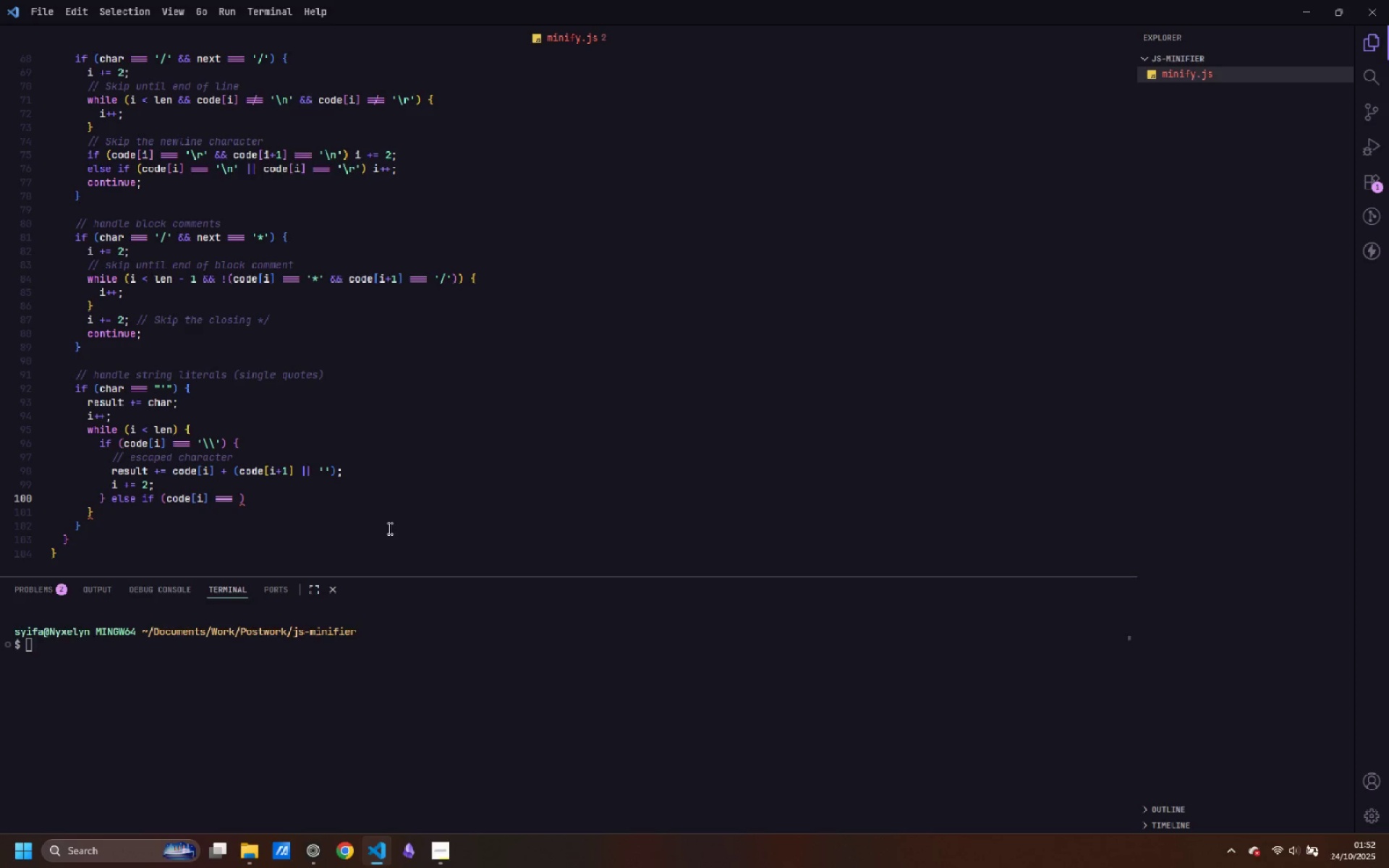 
key(Shift+Quote)
 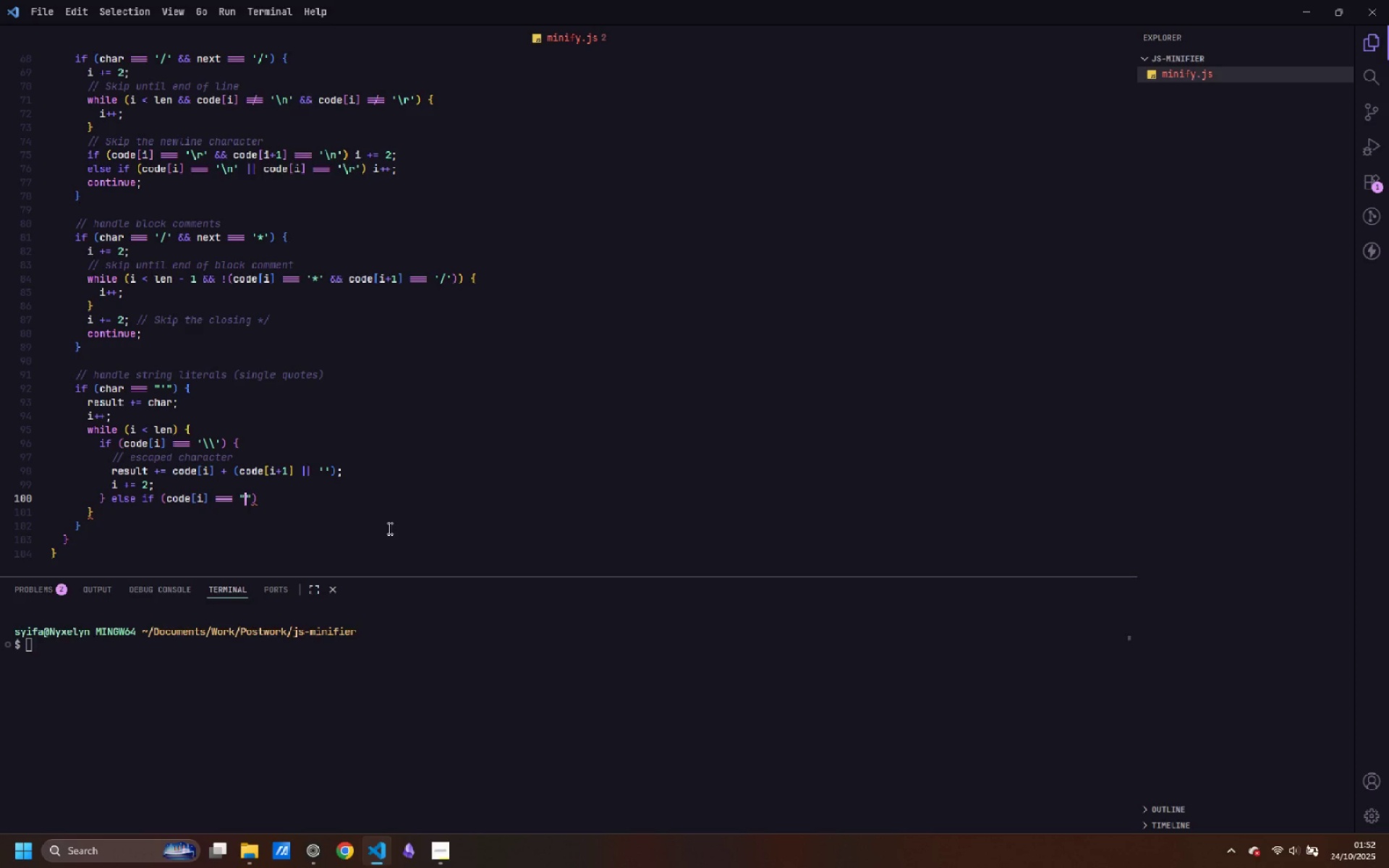 
key(Quote)
 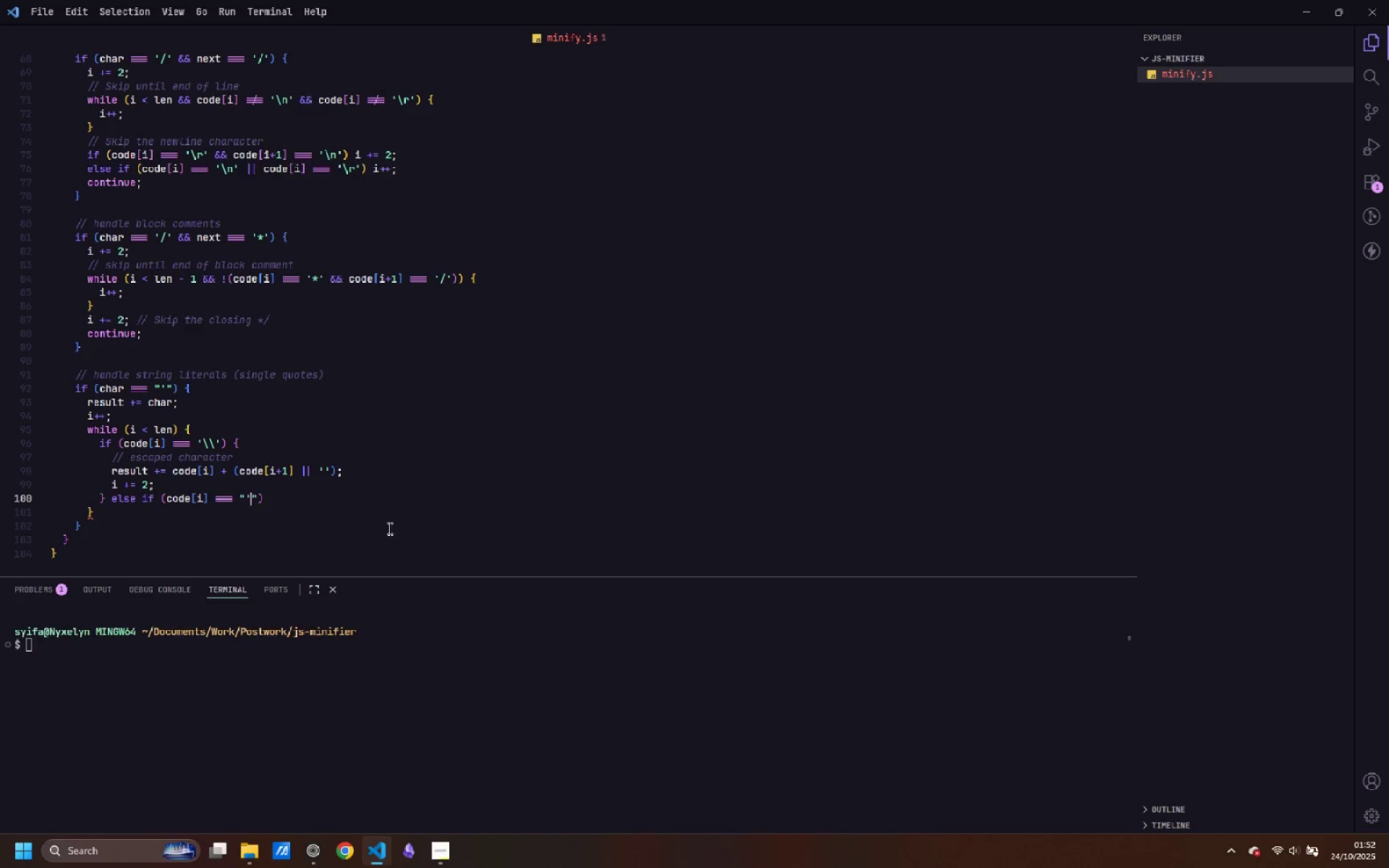 
key(ArrowRight)
 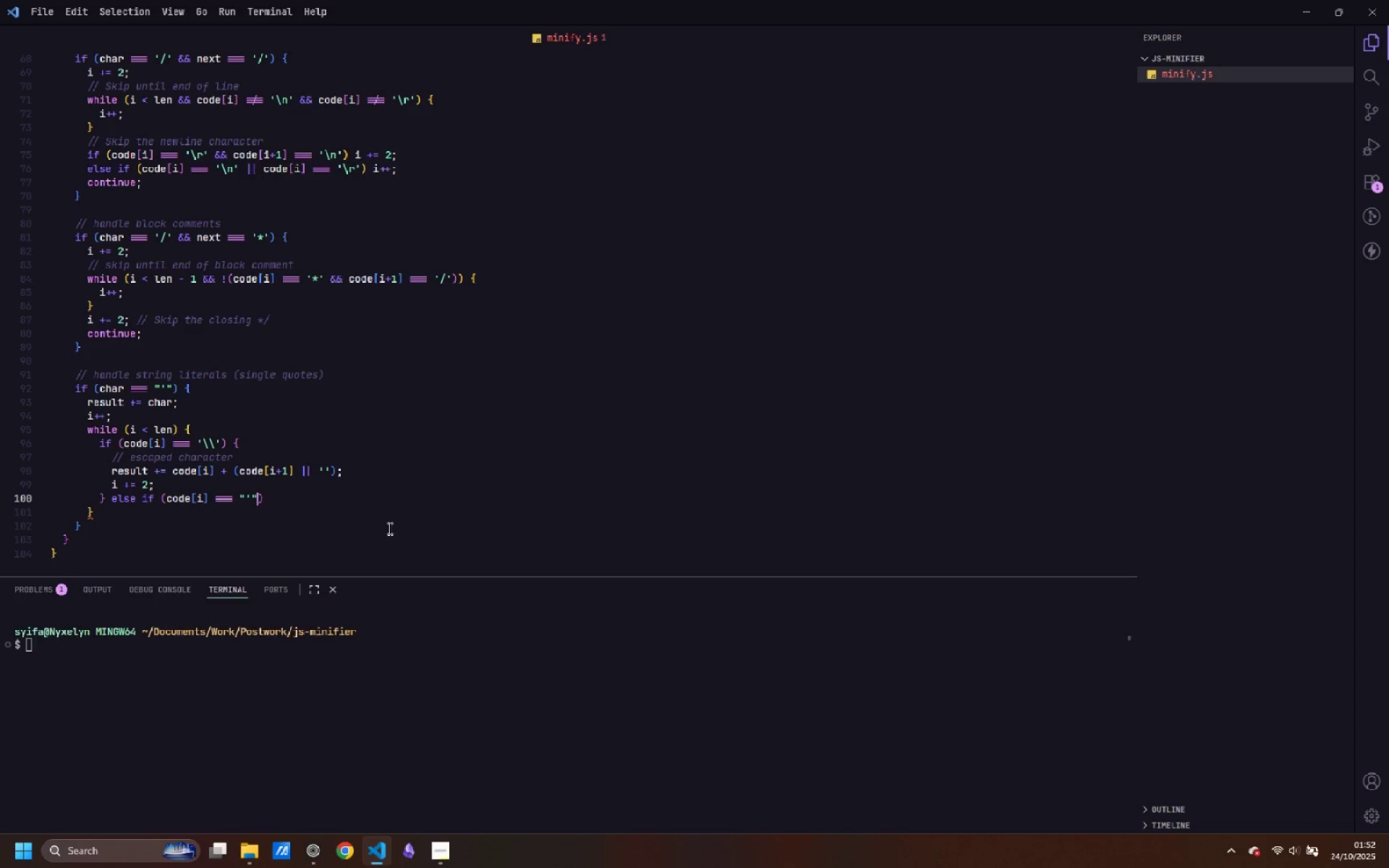 
key(ArrowRight)
 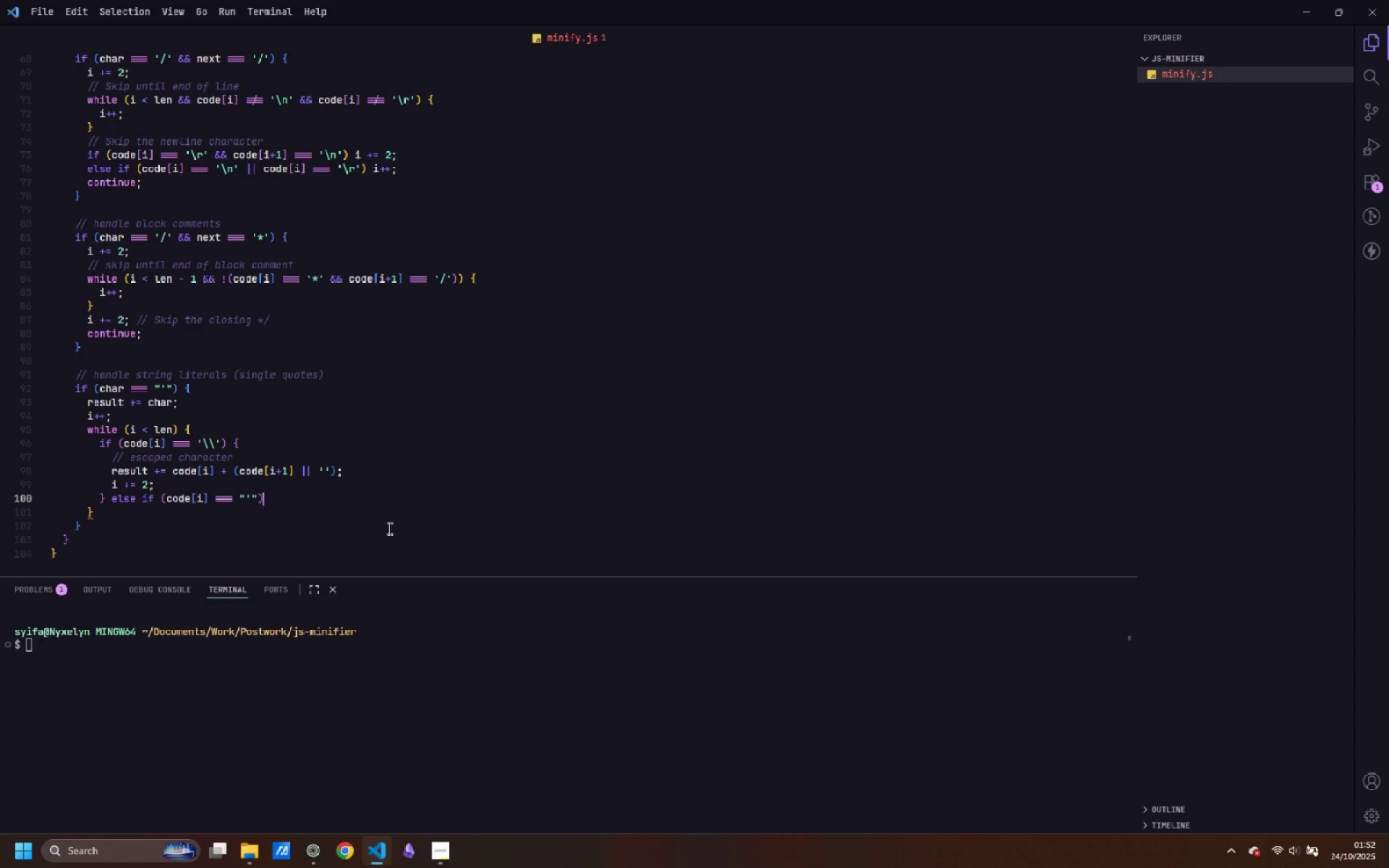 
key(Space)
 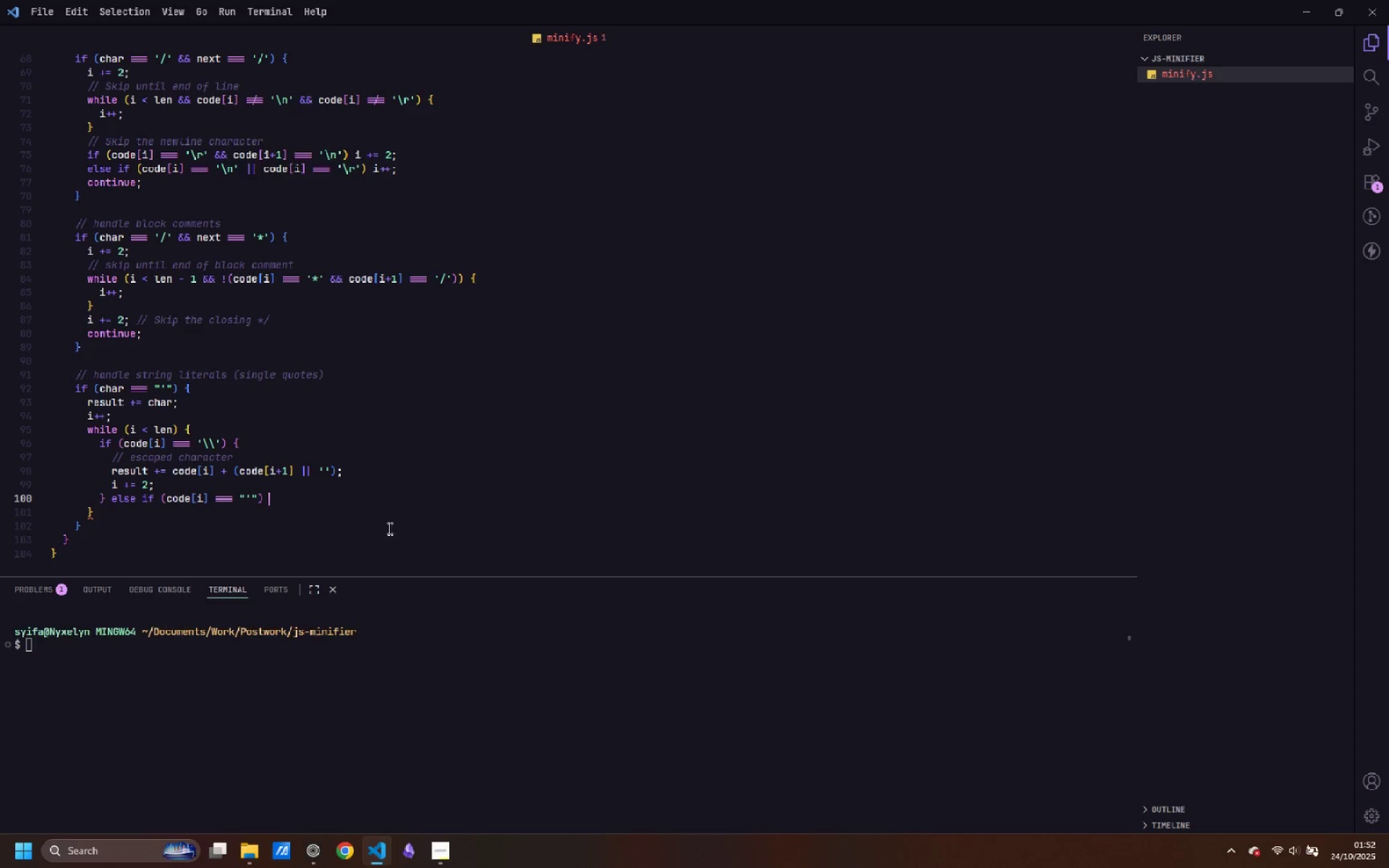 
key(Shift+BracketLeft)
 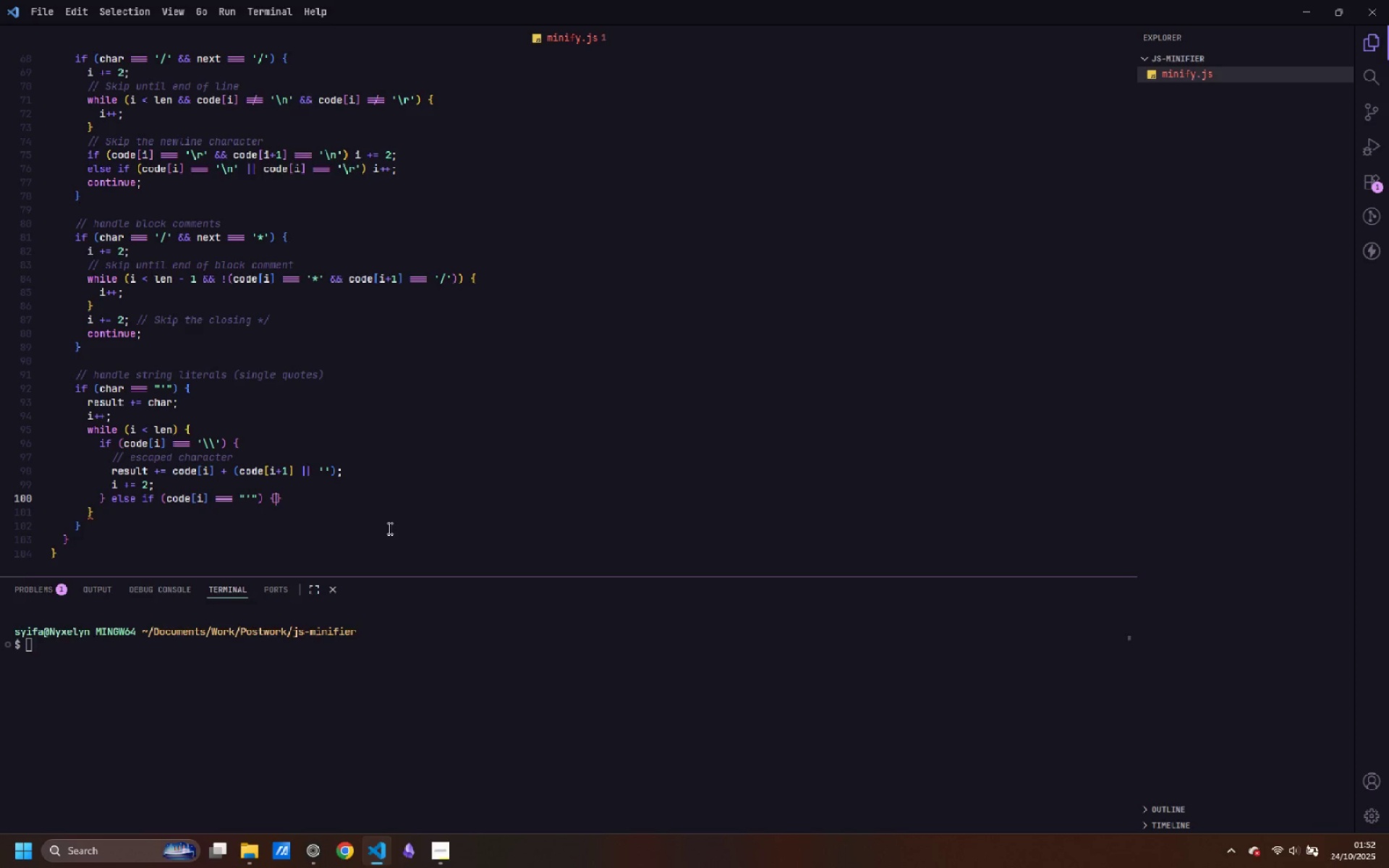 
key(Enter)
 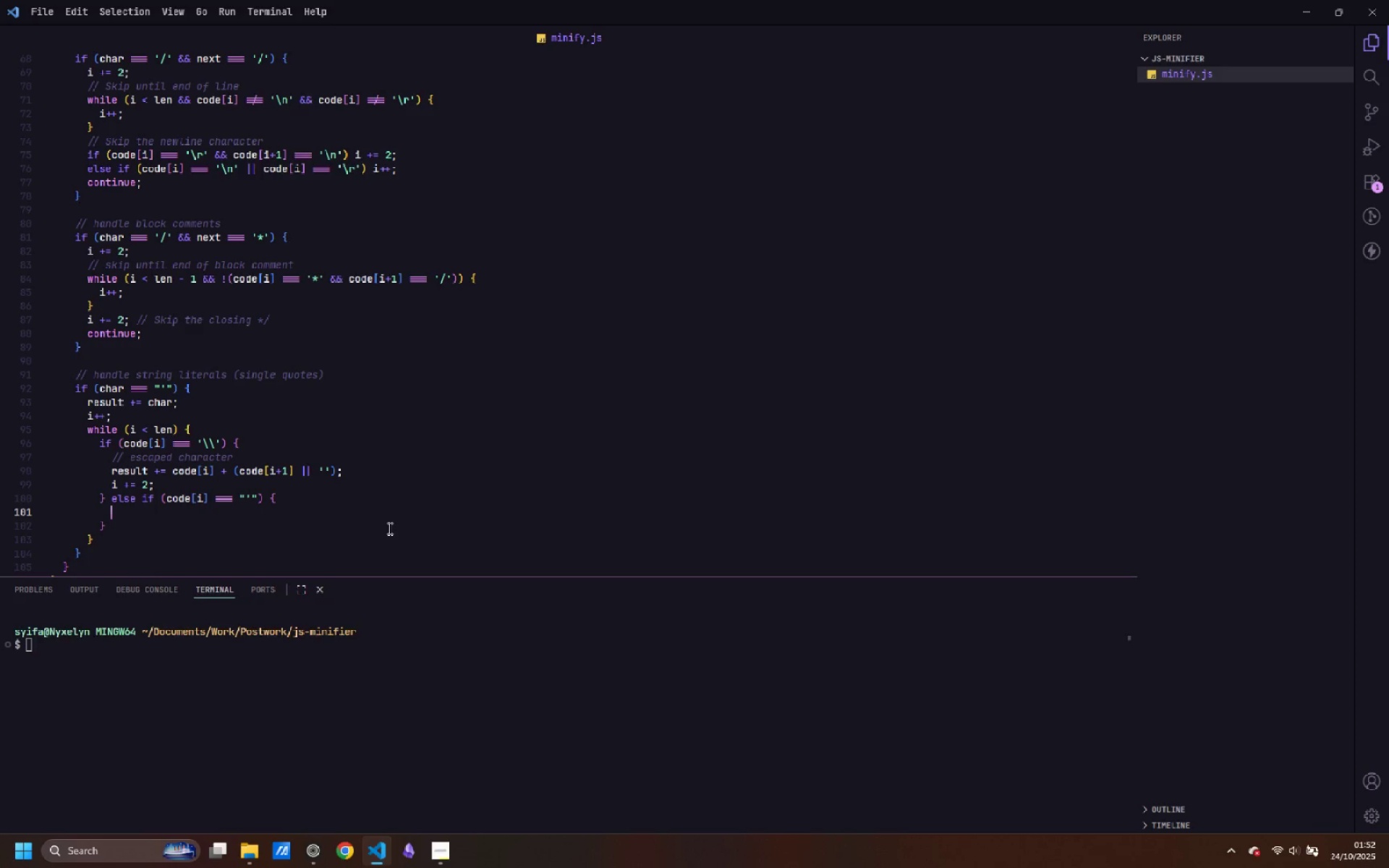 
wait(6.76)
 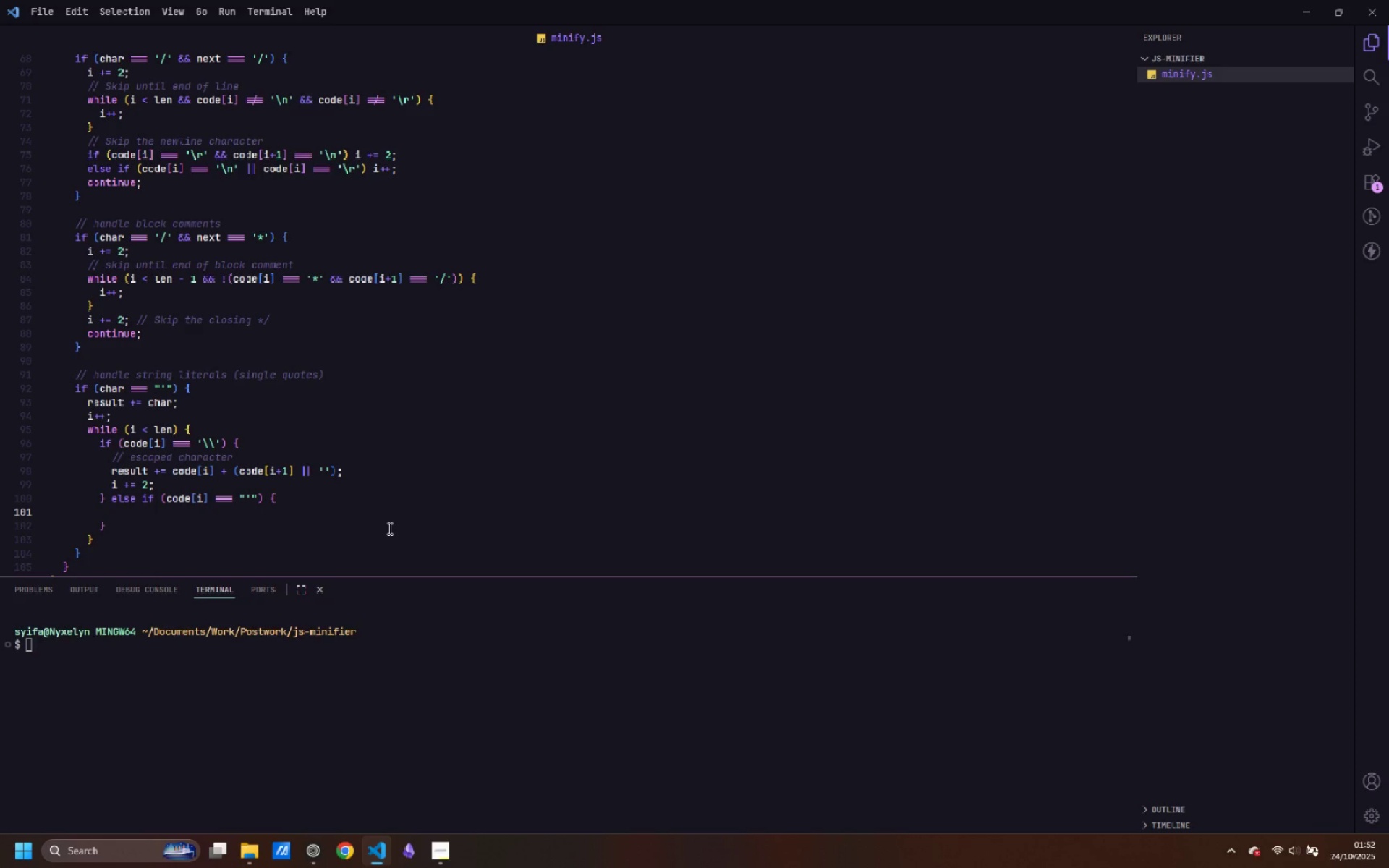 
type(result += code[i)
 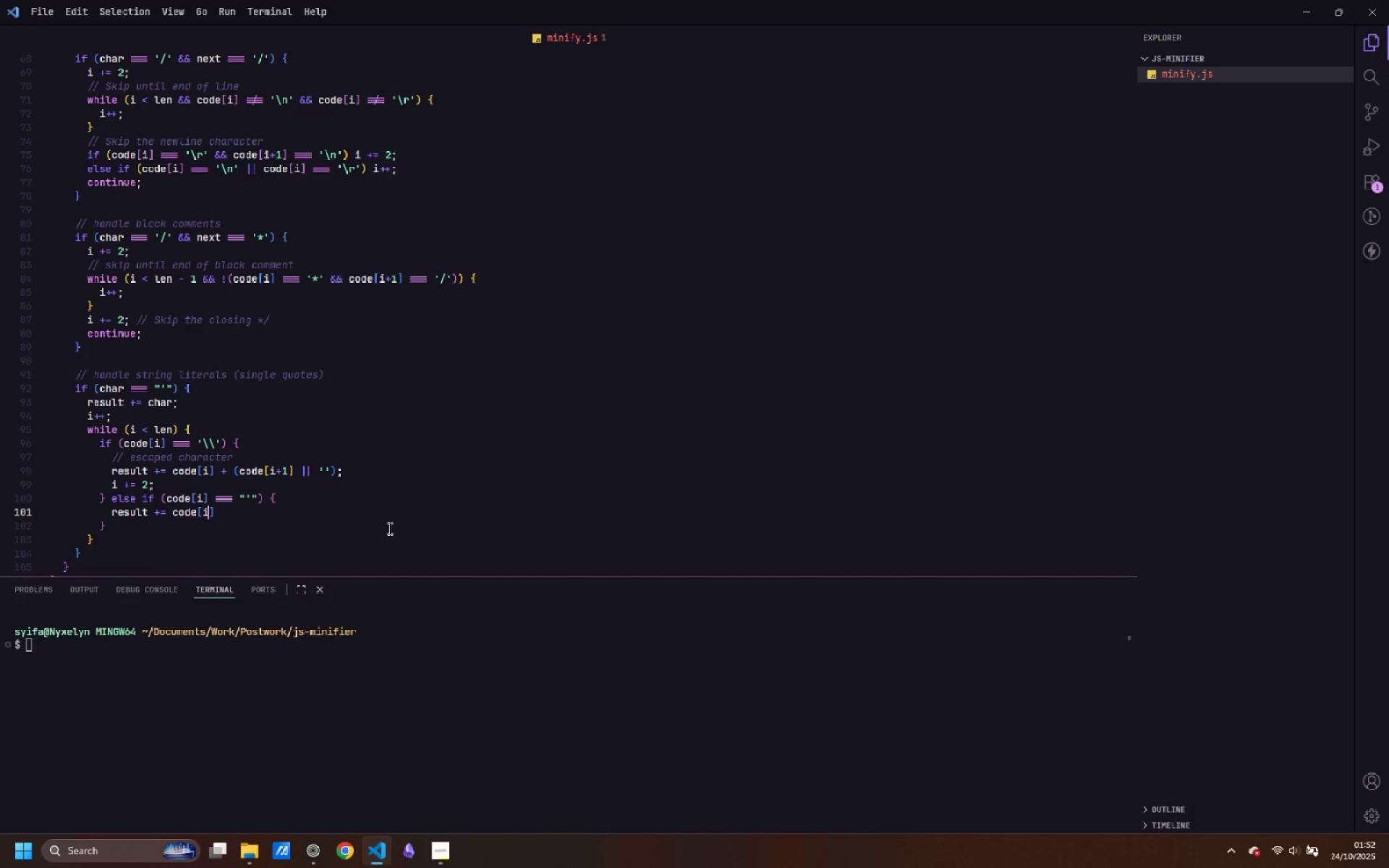 
key(ArrowRight)
 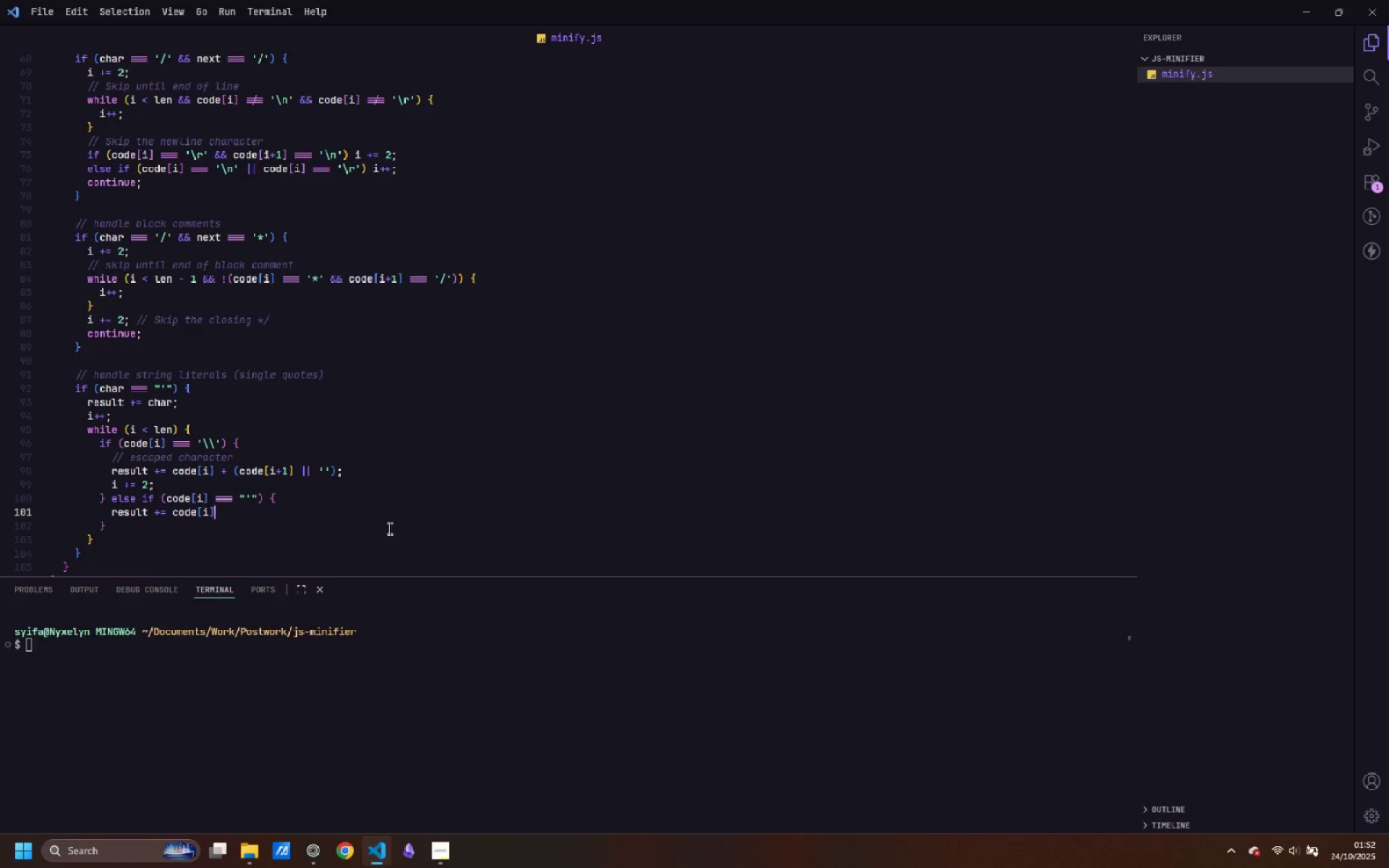 
key(Semicolon)
 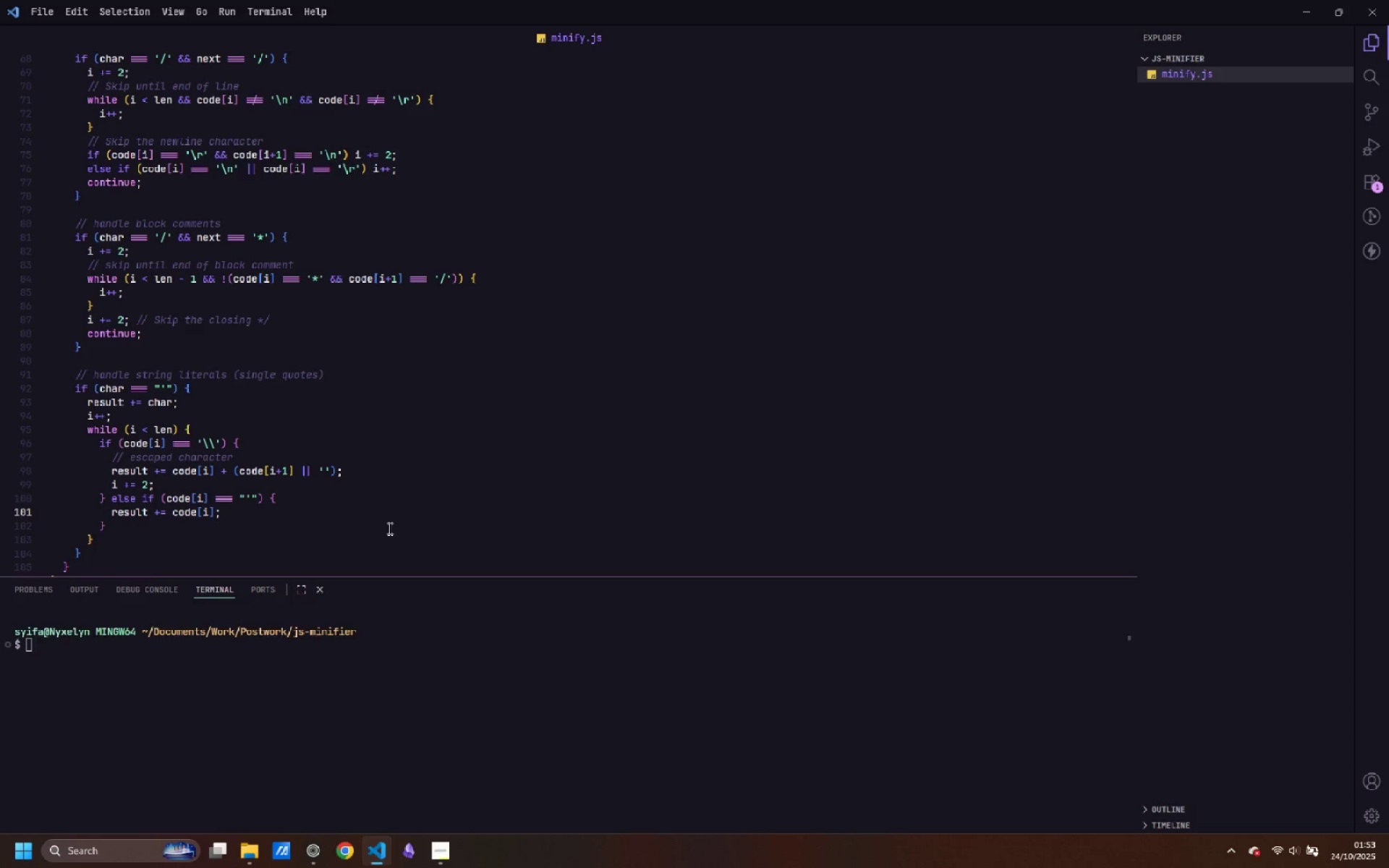 
key(Enter)
 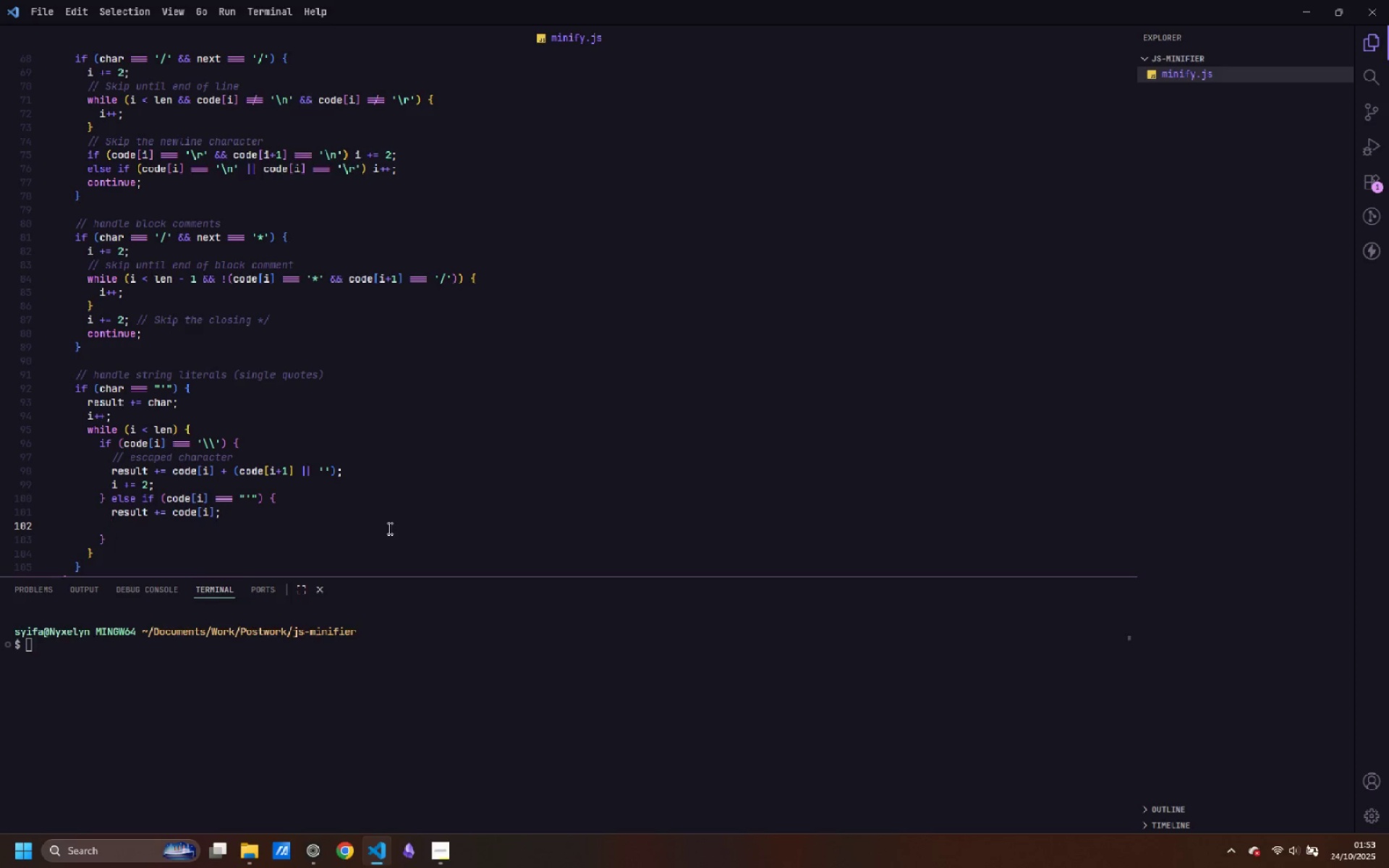 
key(I)
 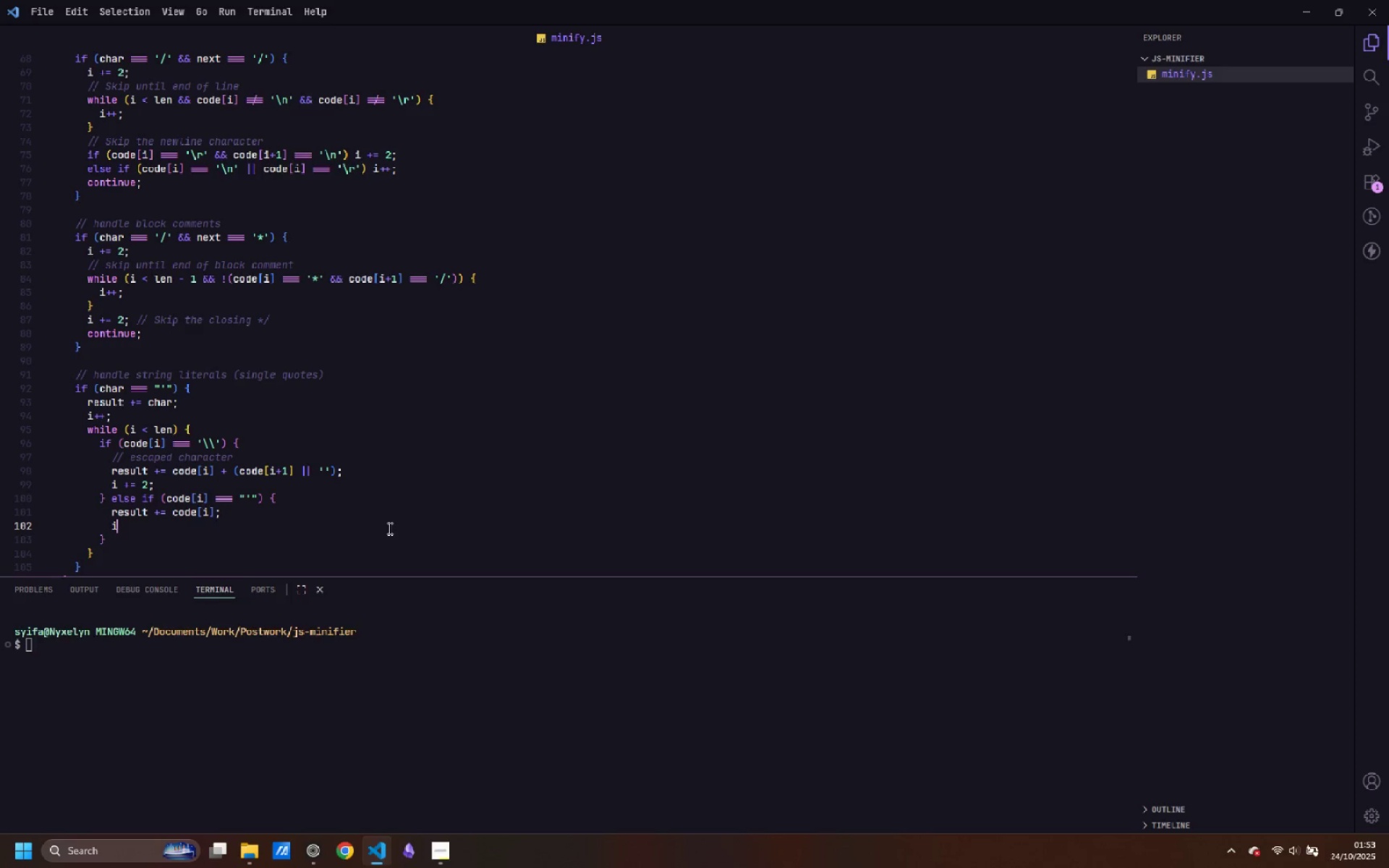 
key(Shift+Equal)
 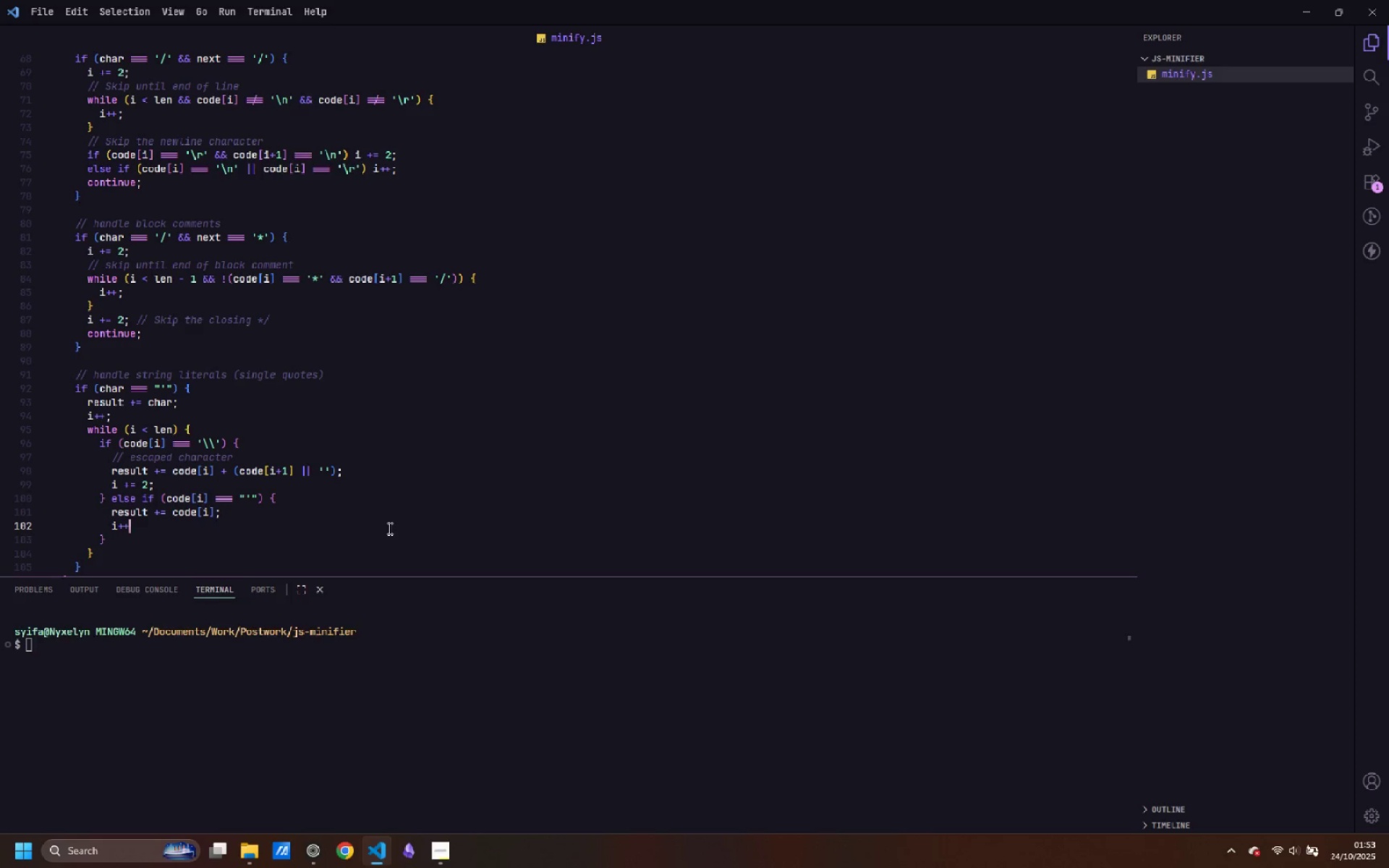 
key(Shift+Equal)
 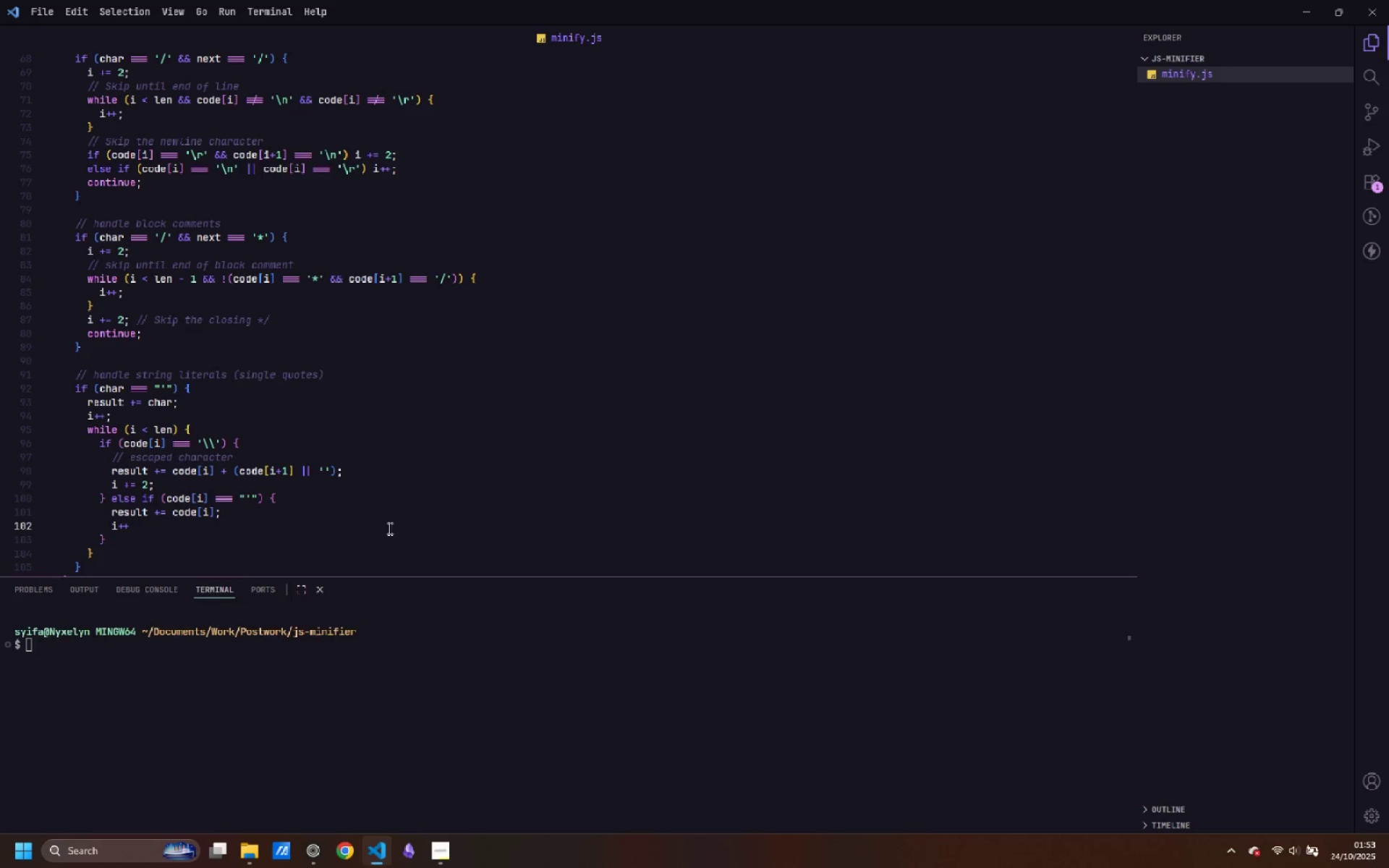 
key(Semicolon)
 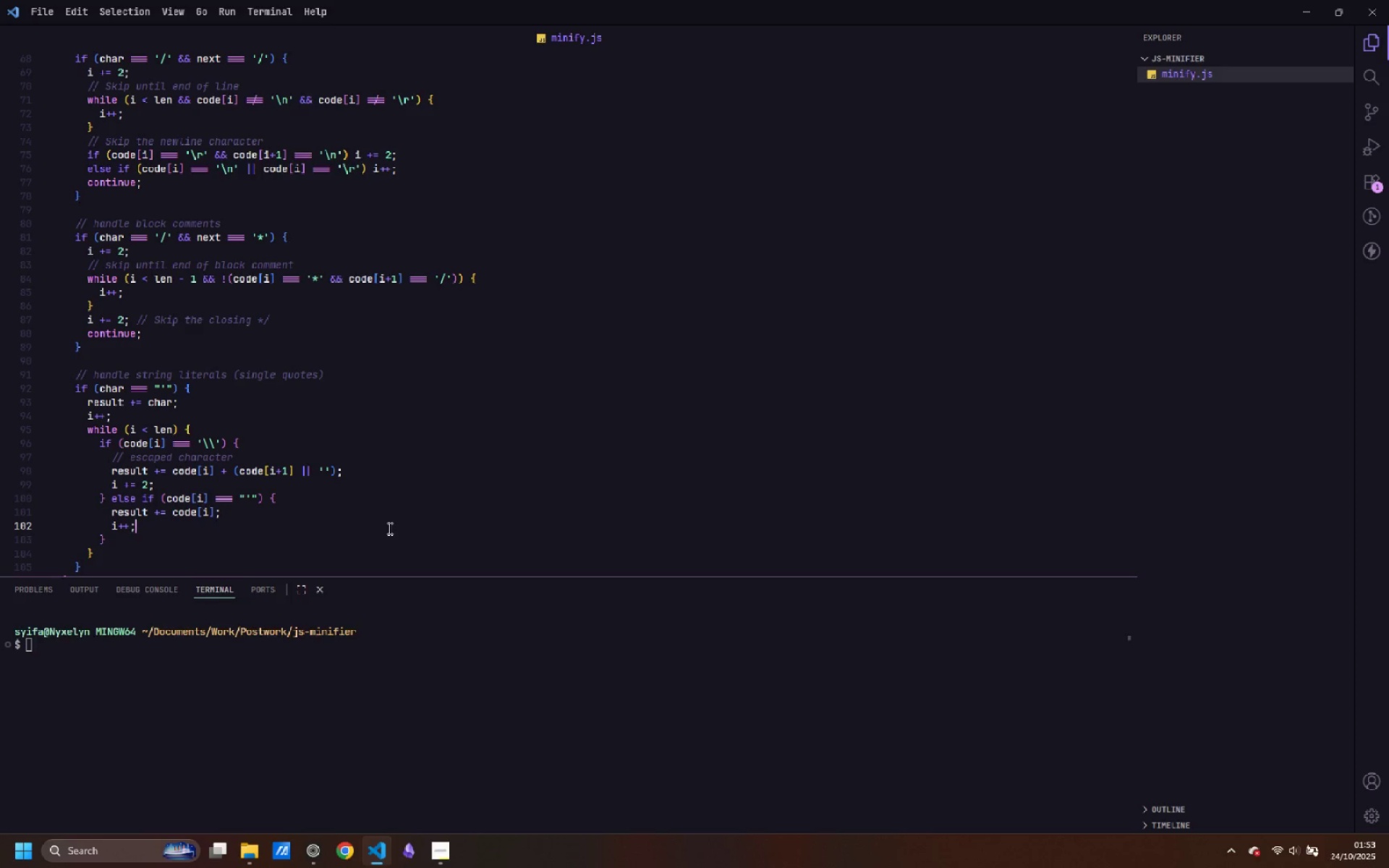 
key(Enter)
 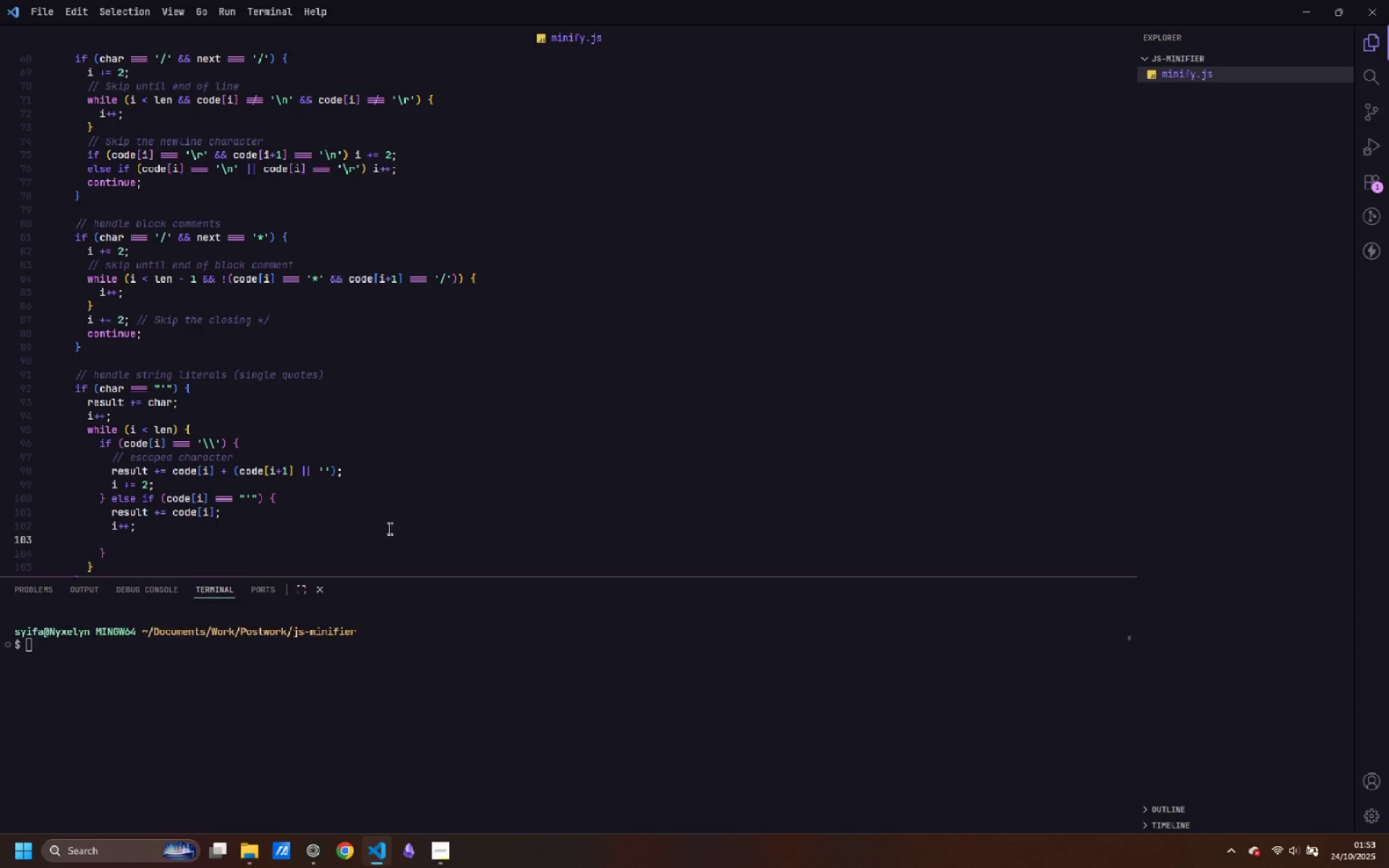 
type(break;)
 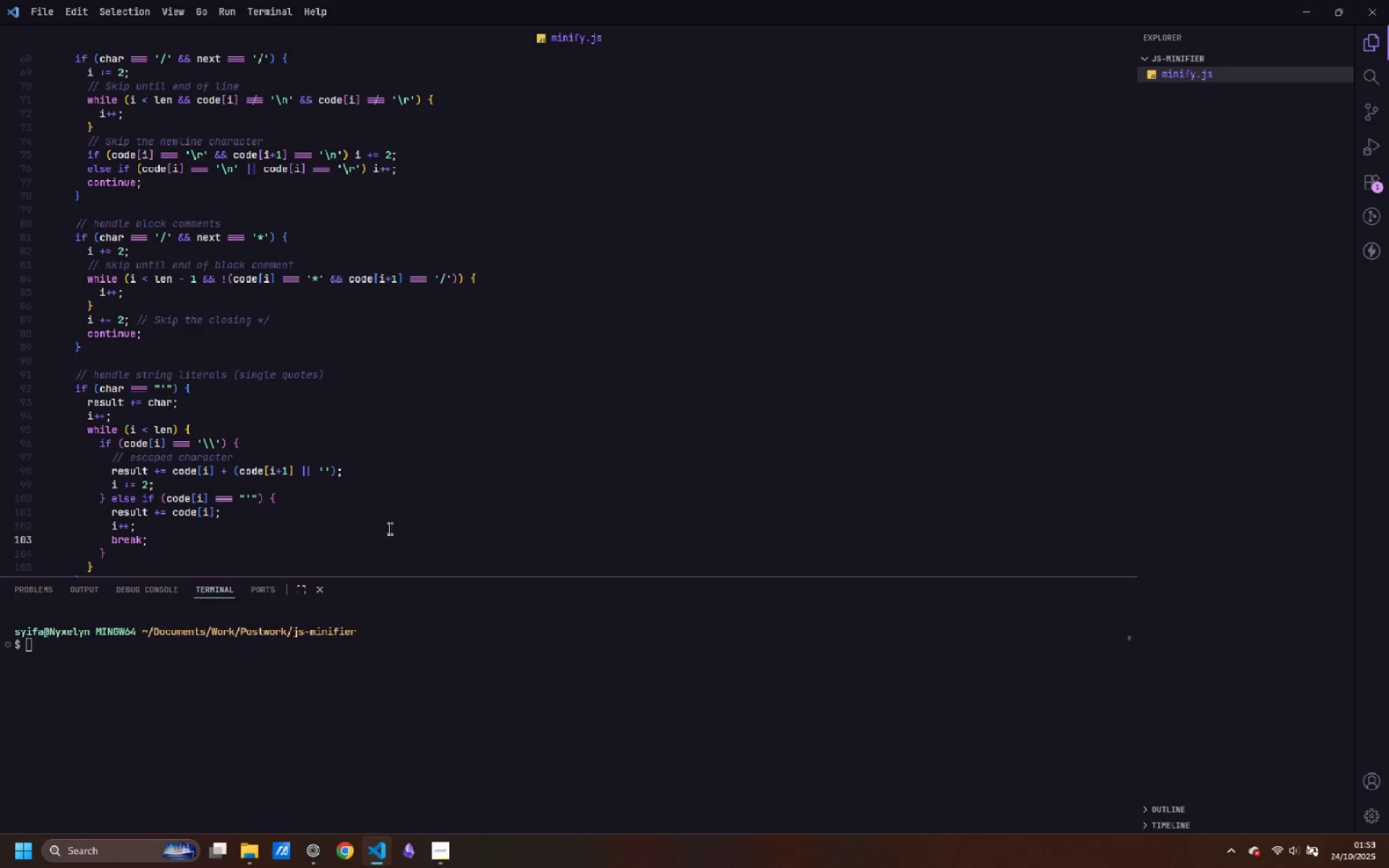 
key(ArrowDown)
 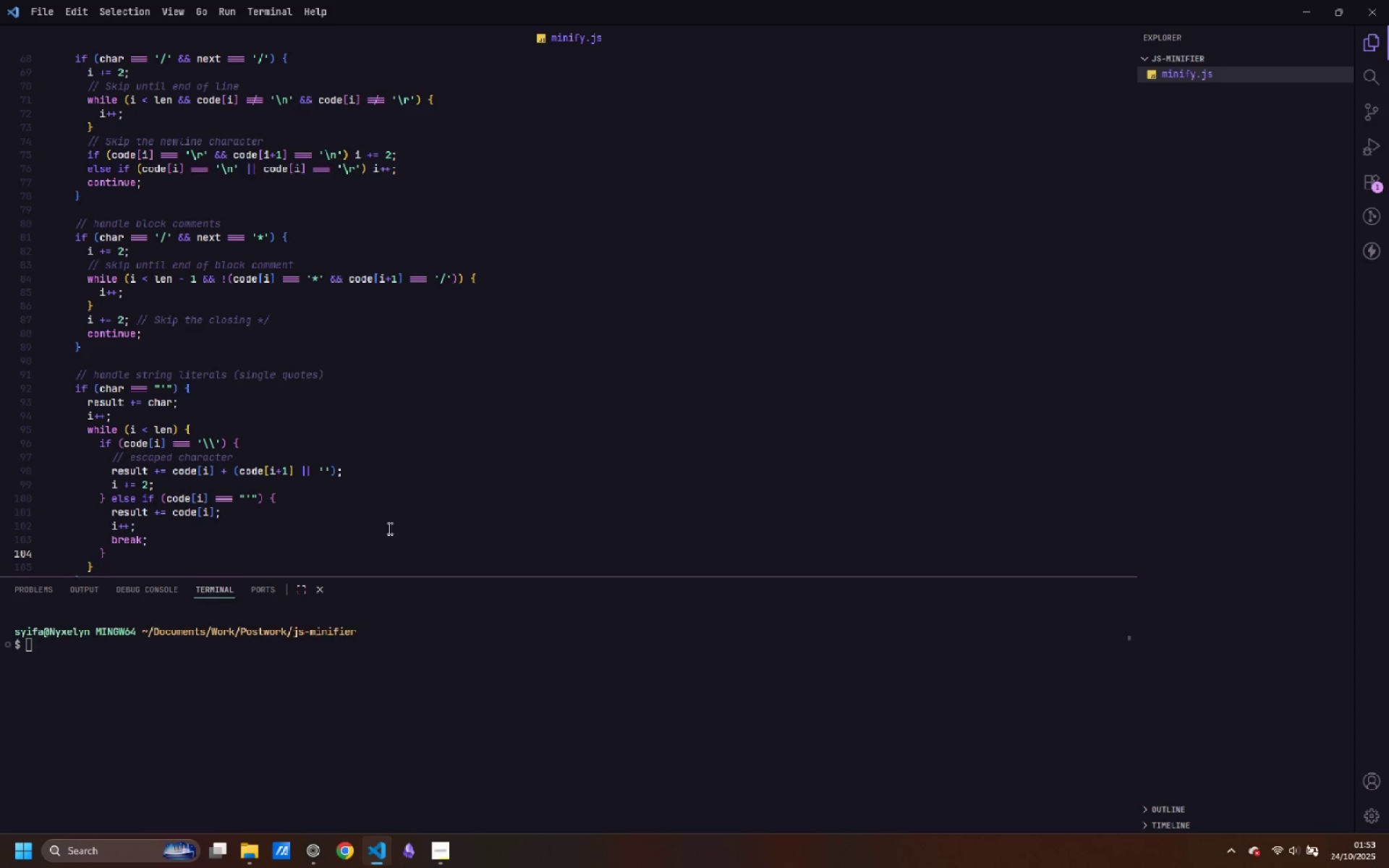 
type( else {)
 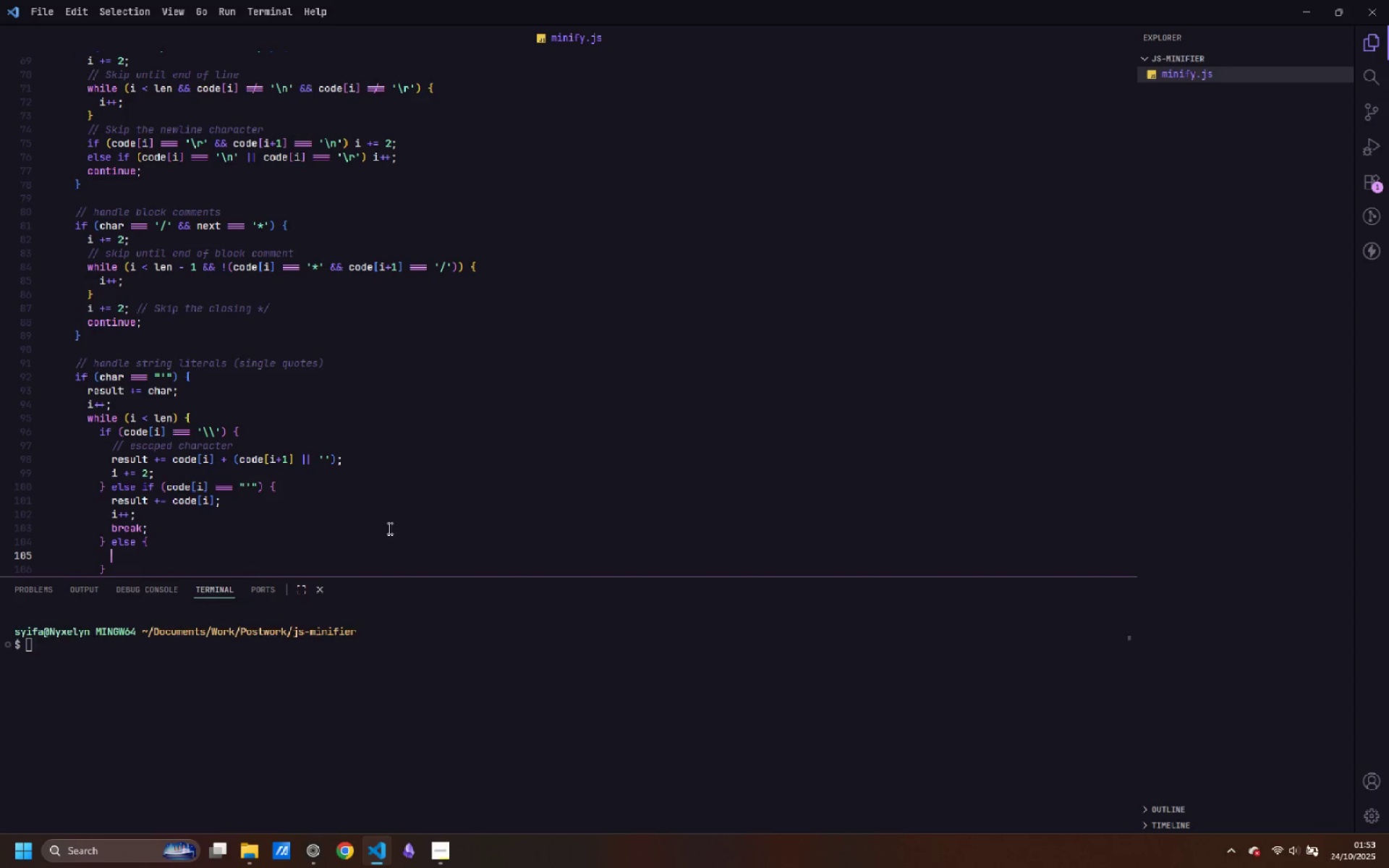 
key(Enter)
 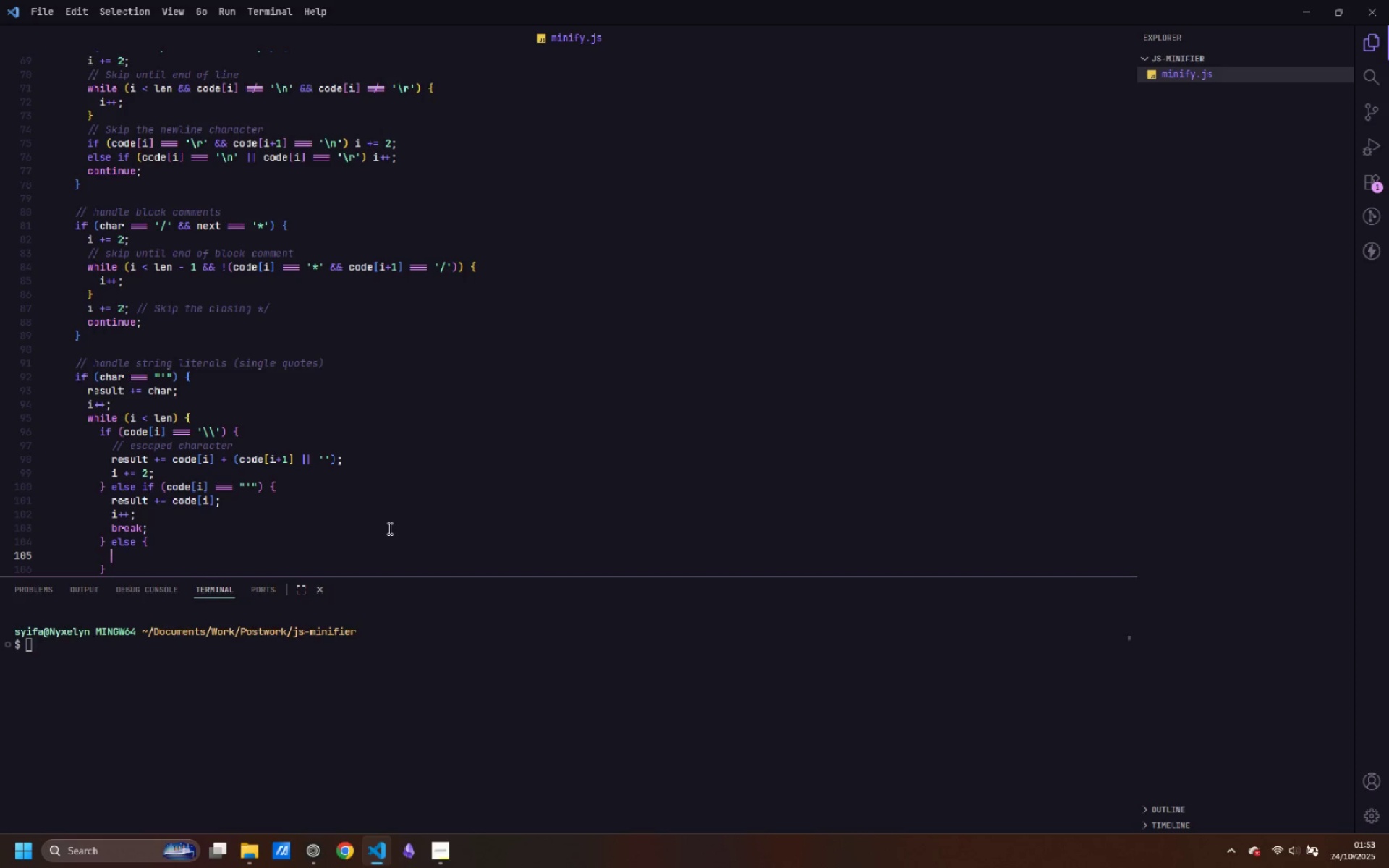 
type(result += )
 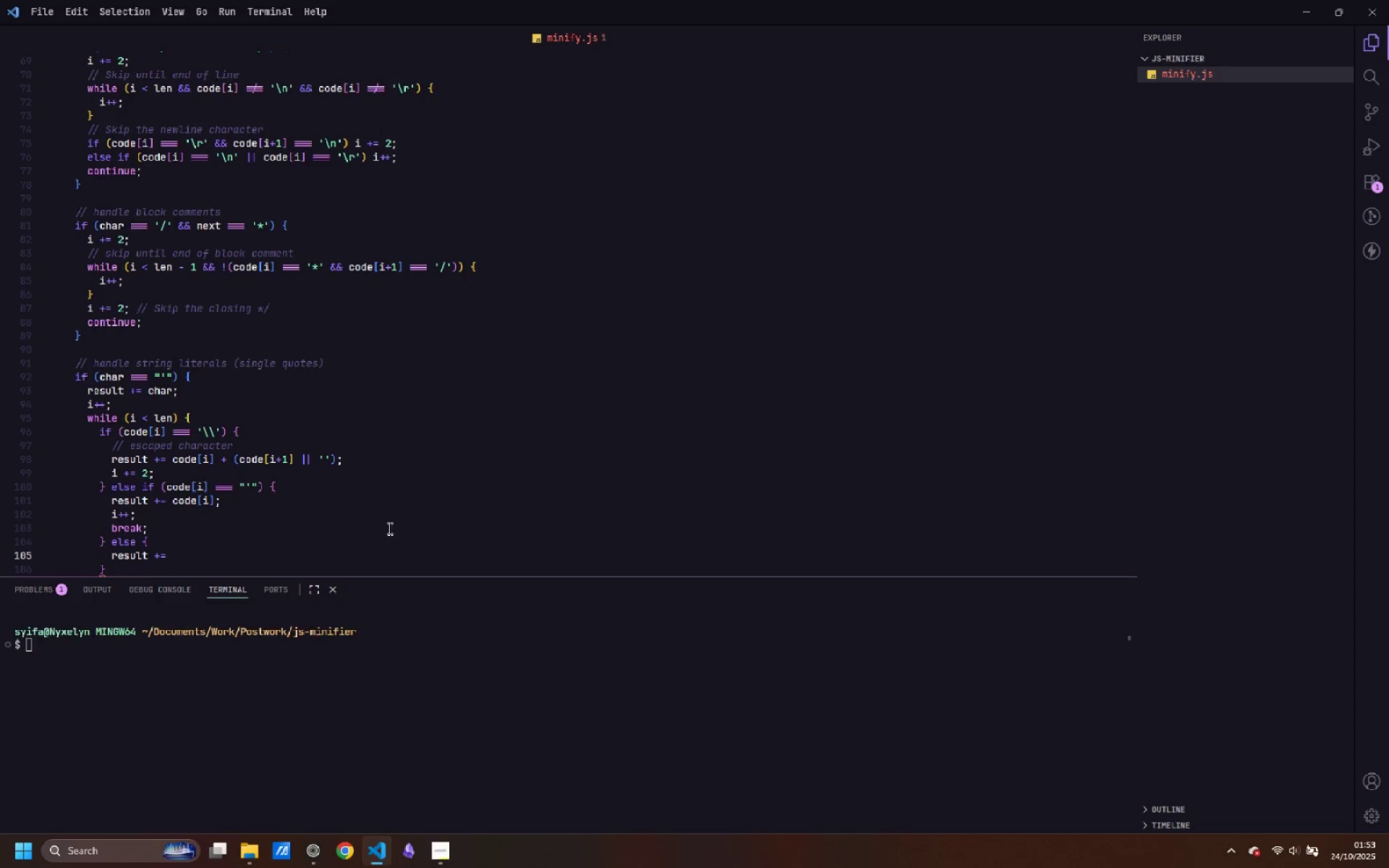 
type(code )
key(Backspace)
type([i)
 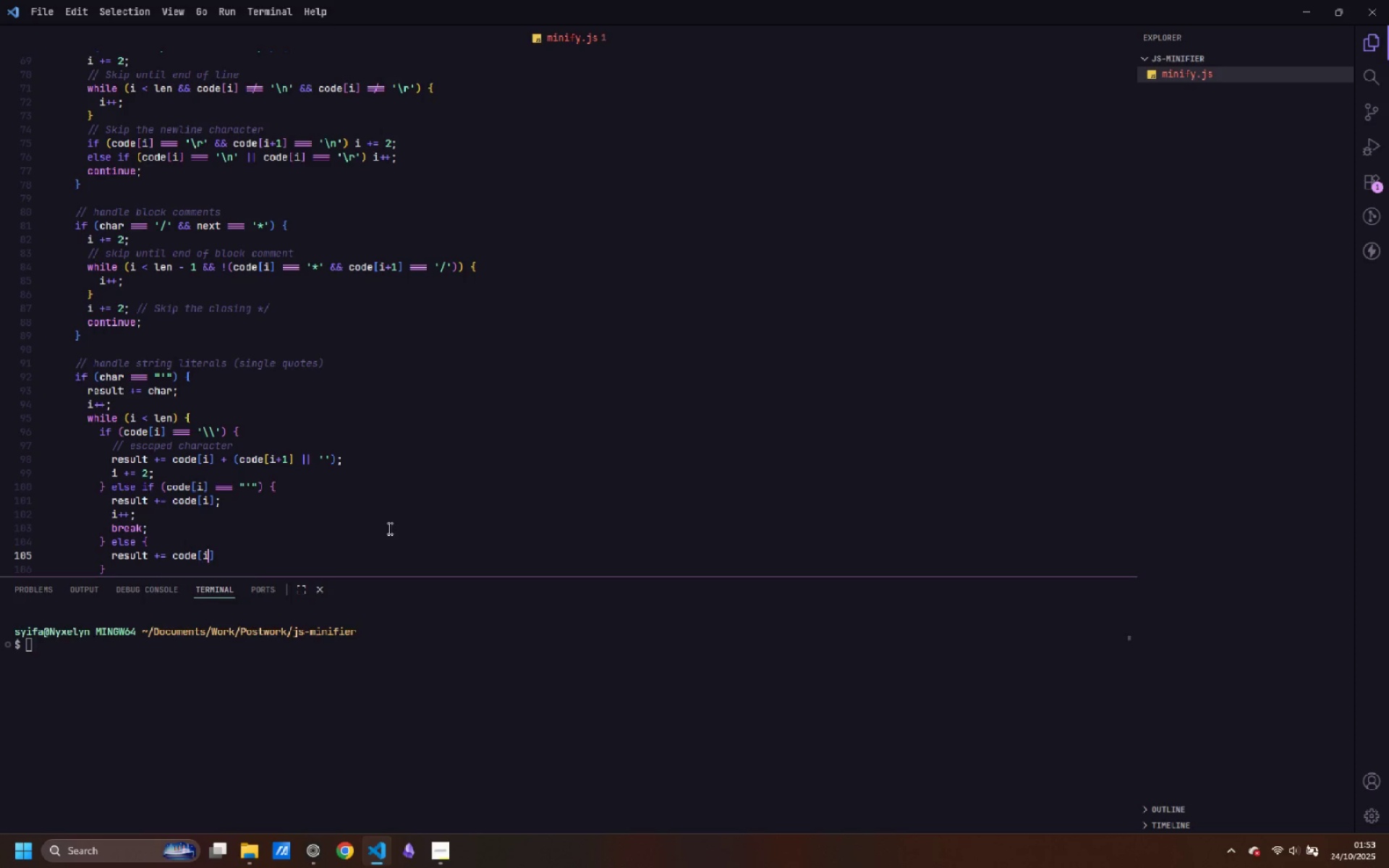 
key(ArrowRight)
 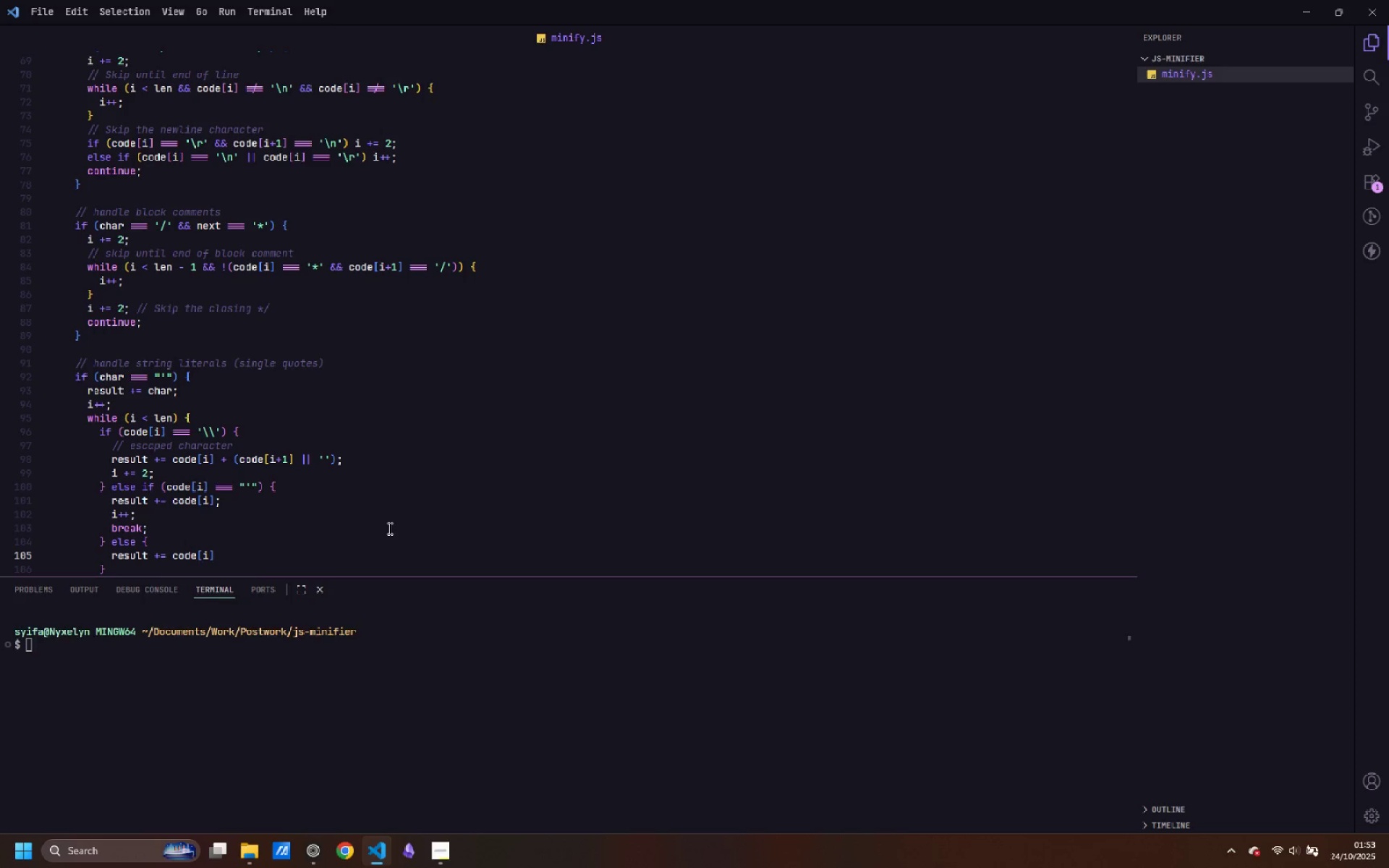 
key(Semicolon)
 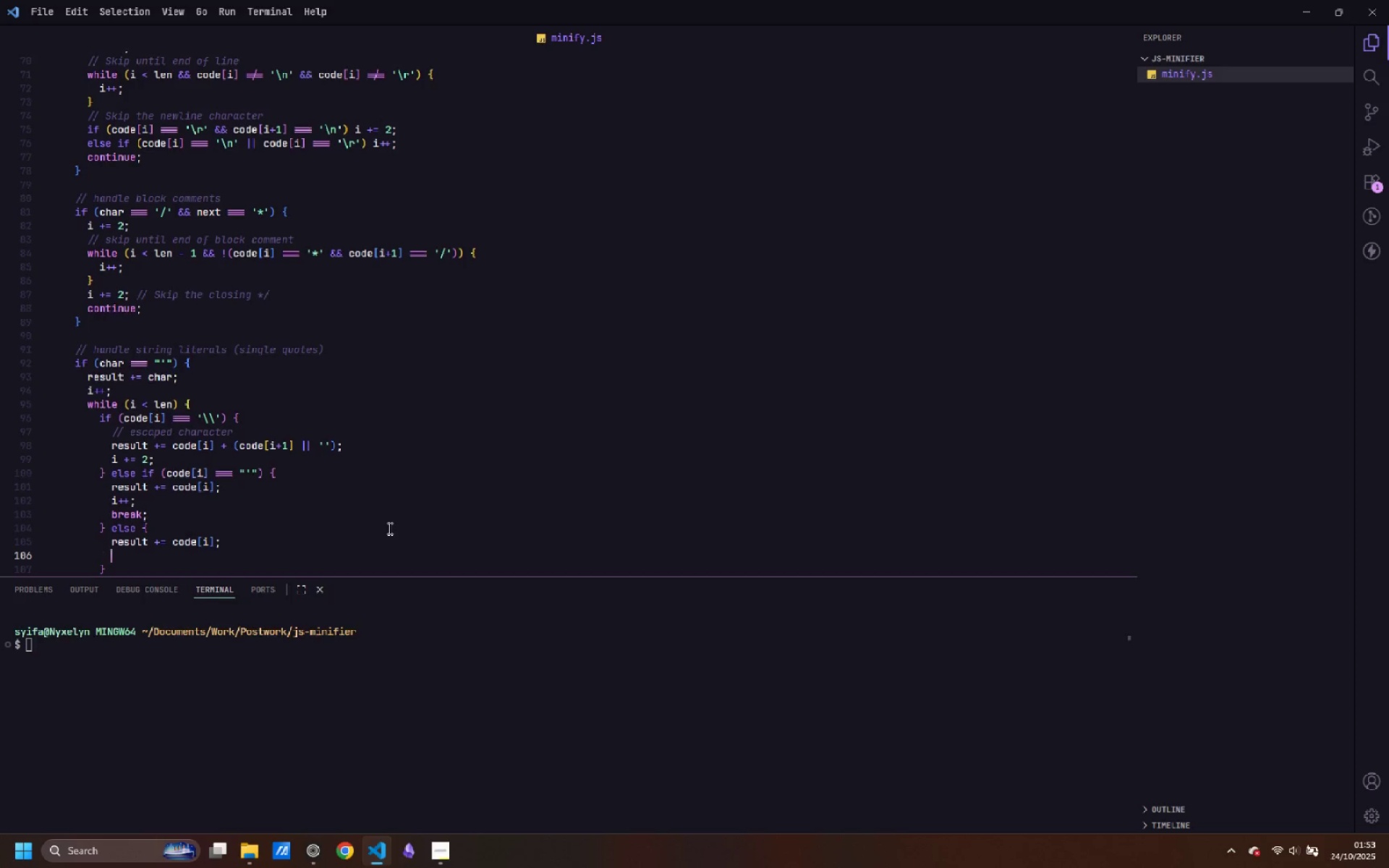 
key(Enter)
 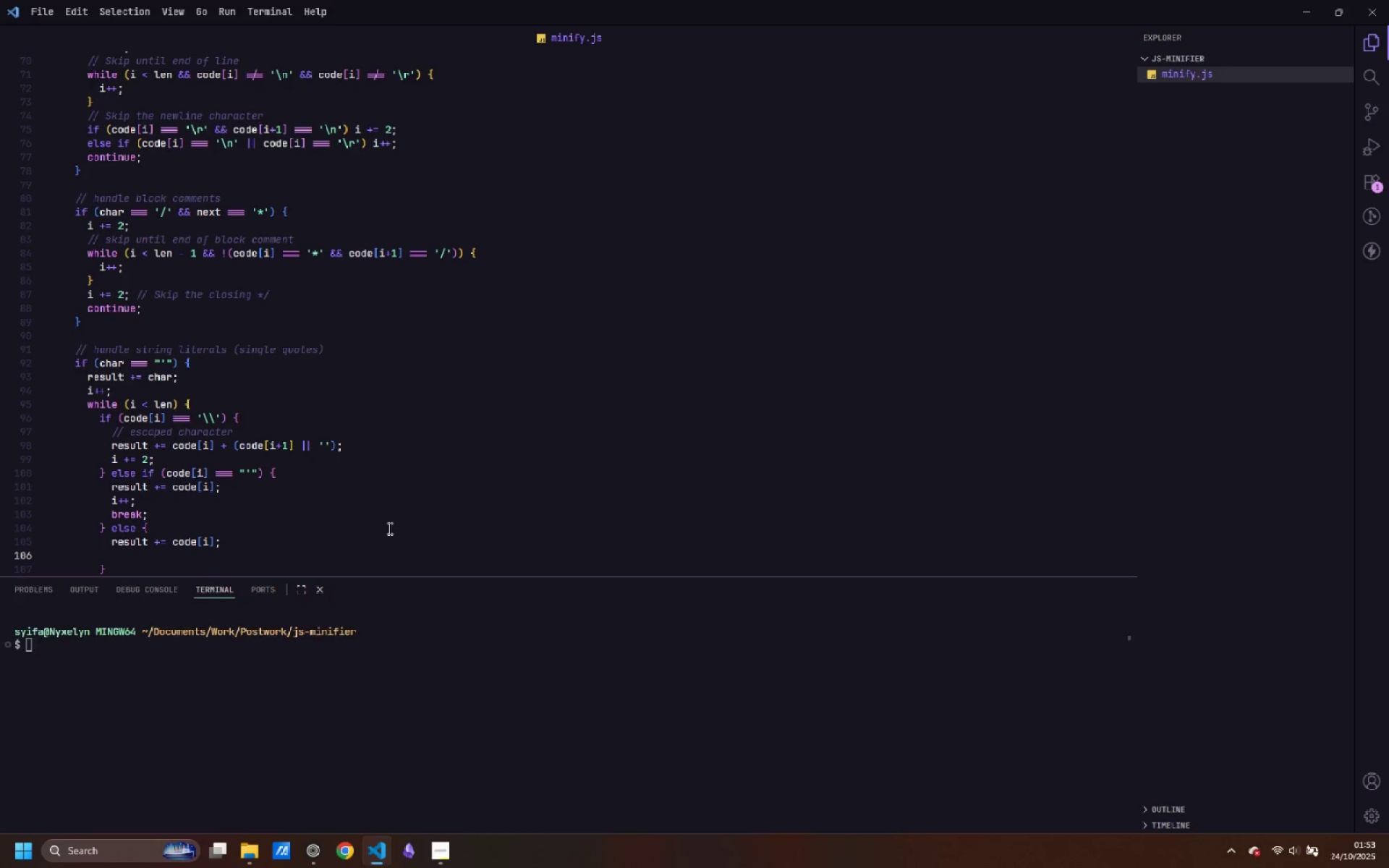 
key(I)
 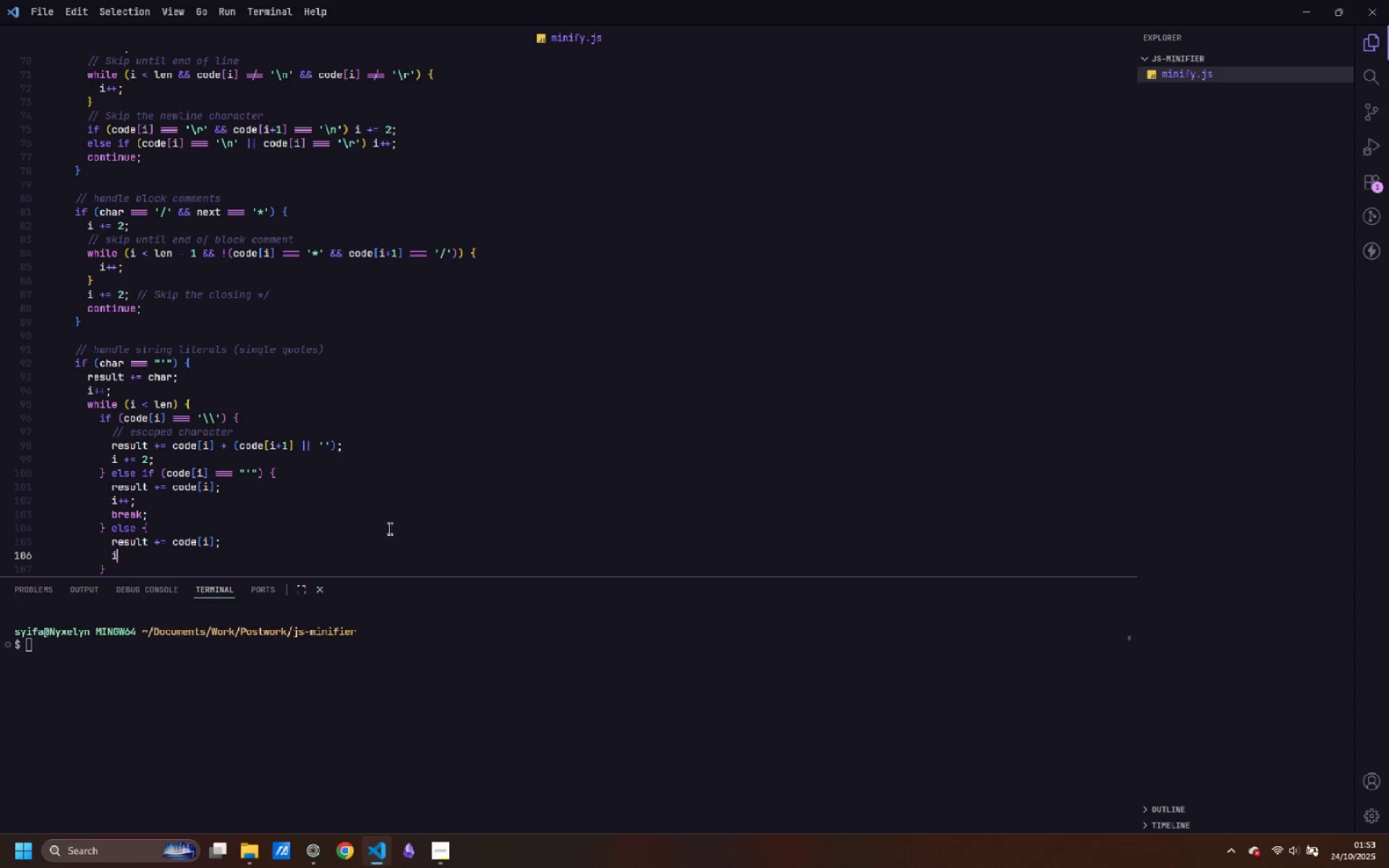 
key(Shift+Equal)
 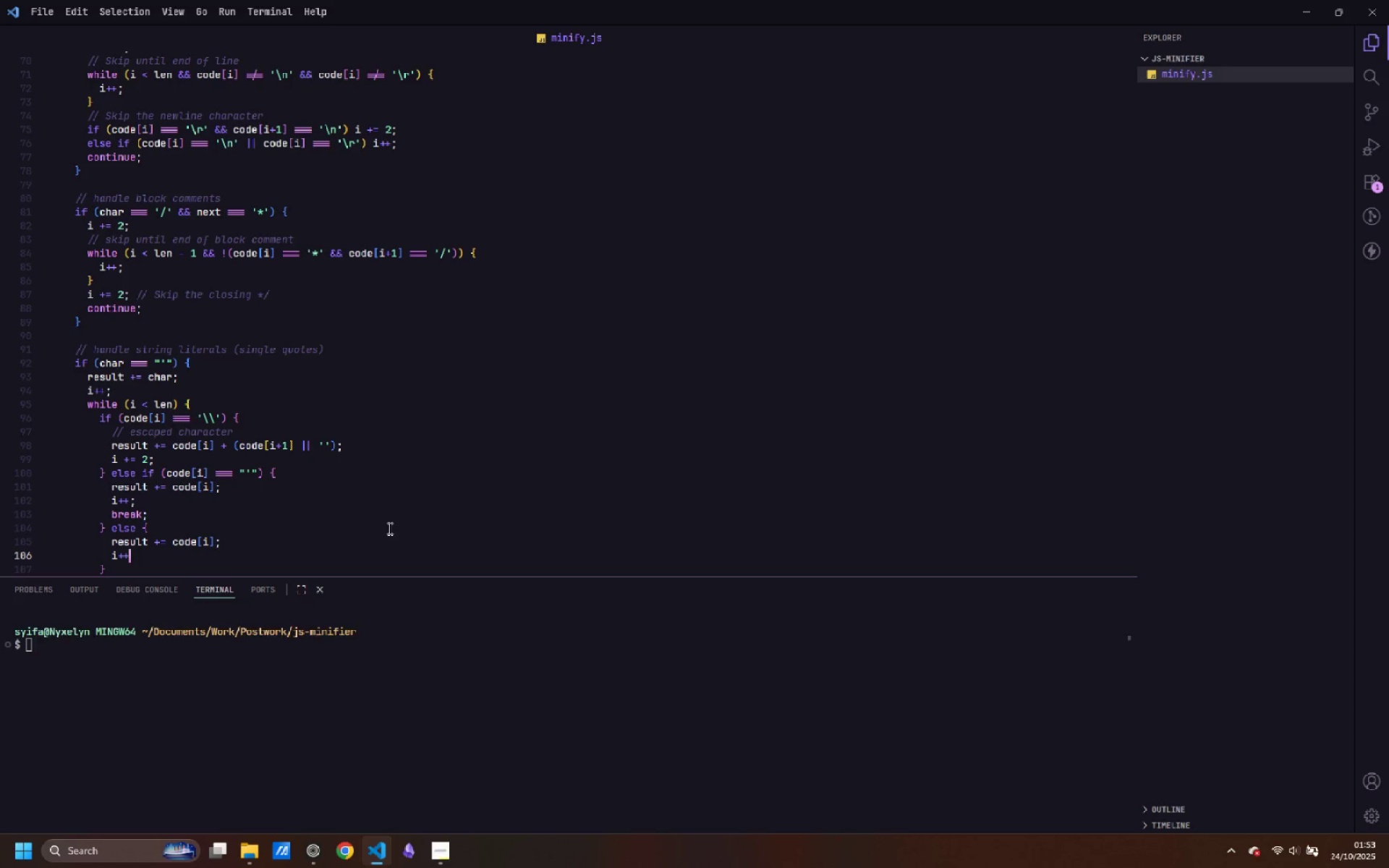 
key(Shift+Equal)
 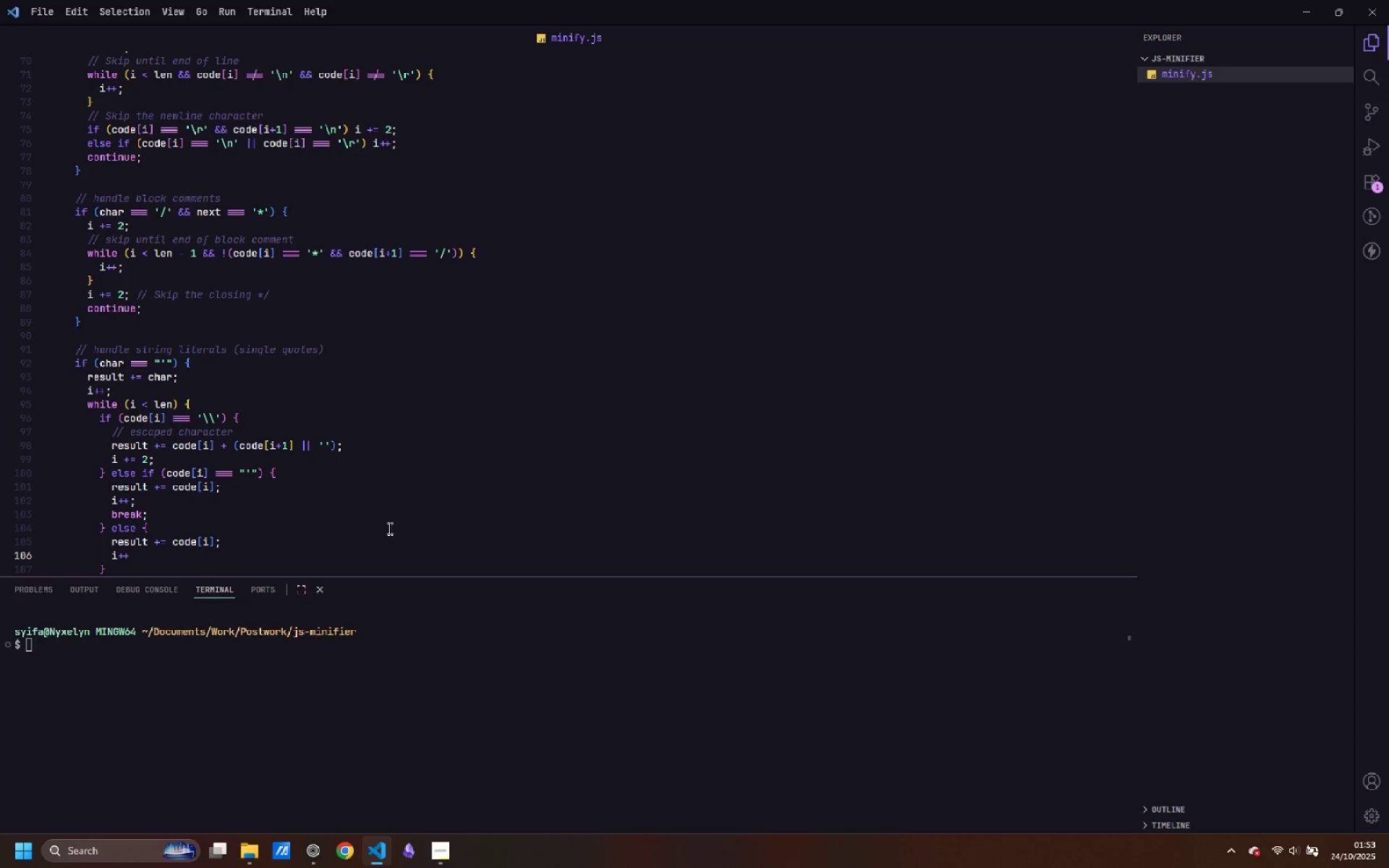 
key(Semicolon)
 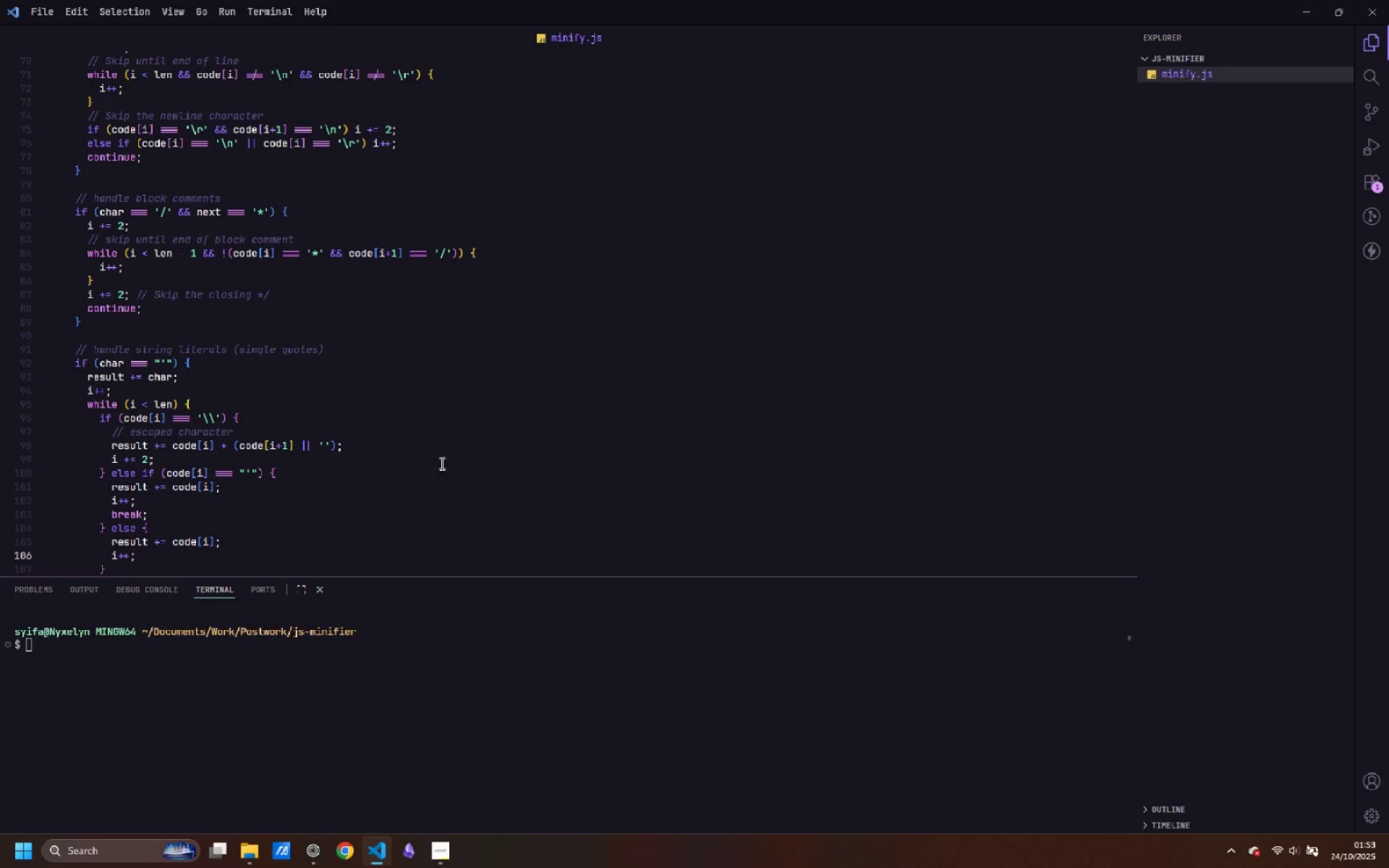 
scroll: coordinate [449, 454], scroll_direction: down, amount: 4.0
 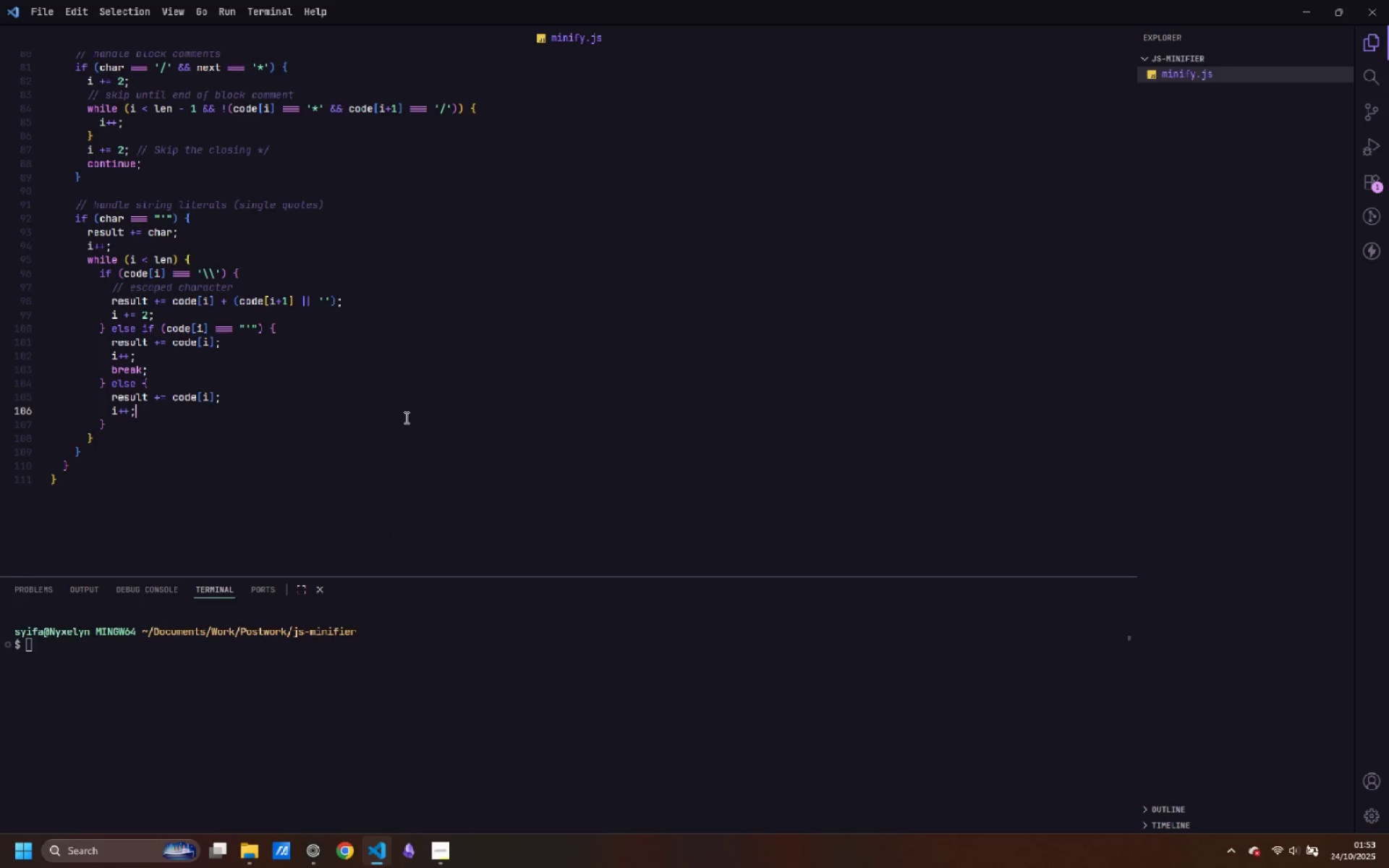 
key(Control+ControlLeft)
 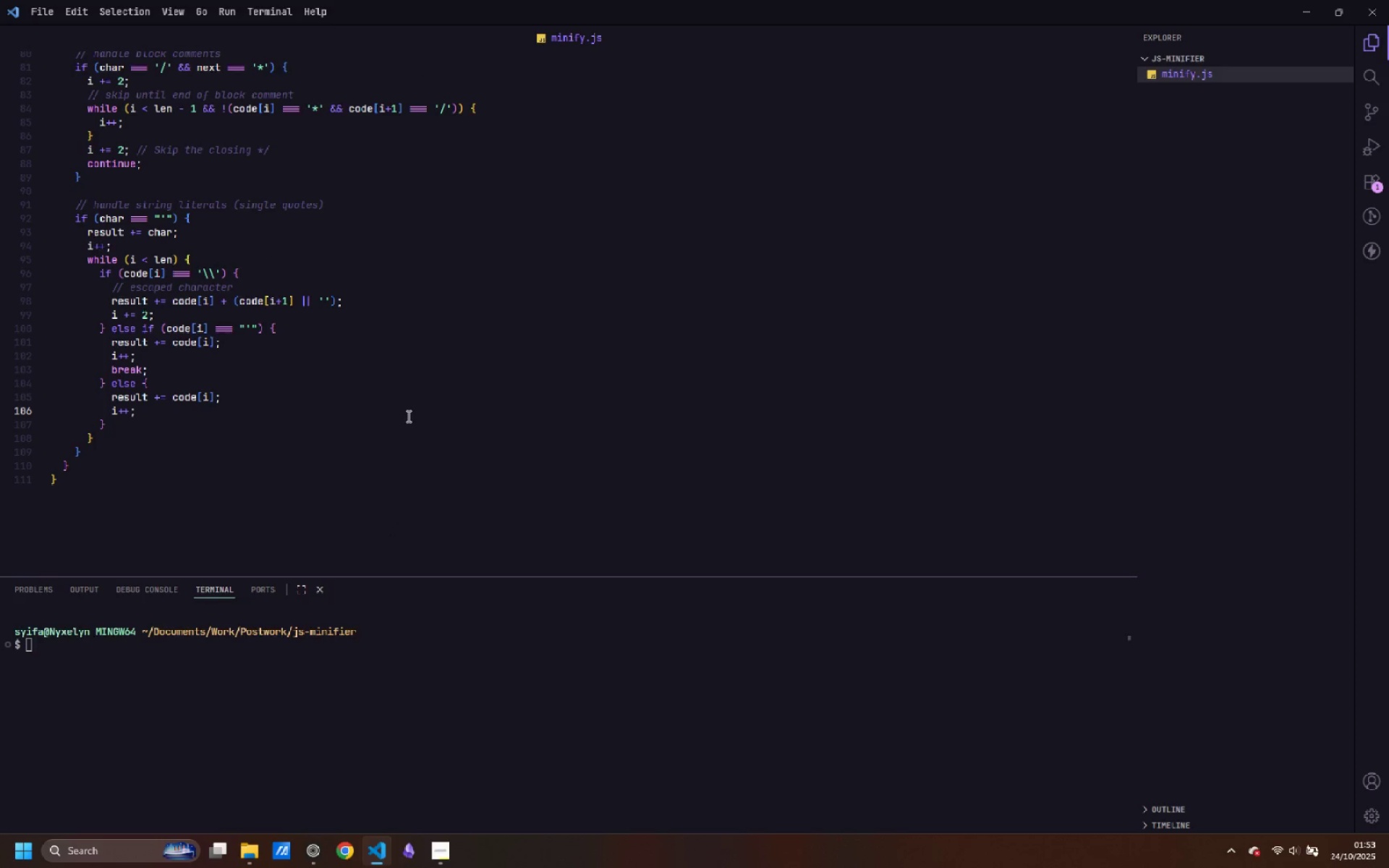 
key(Control+S)
 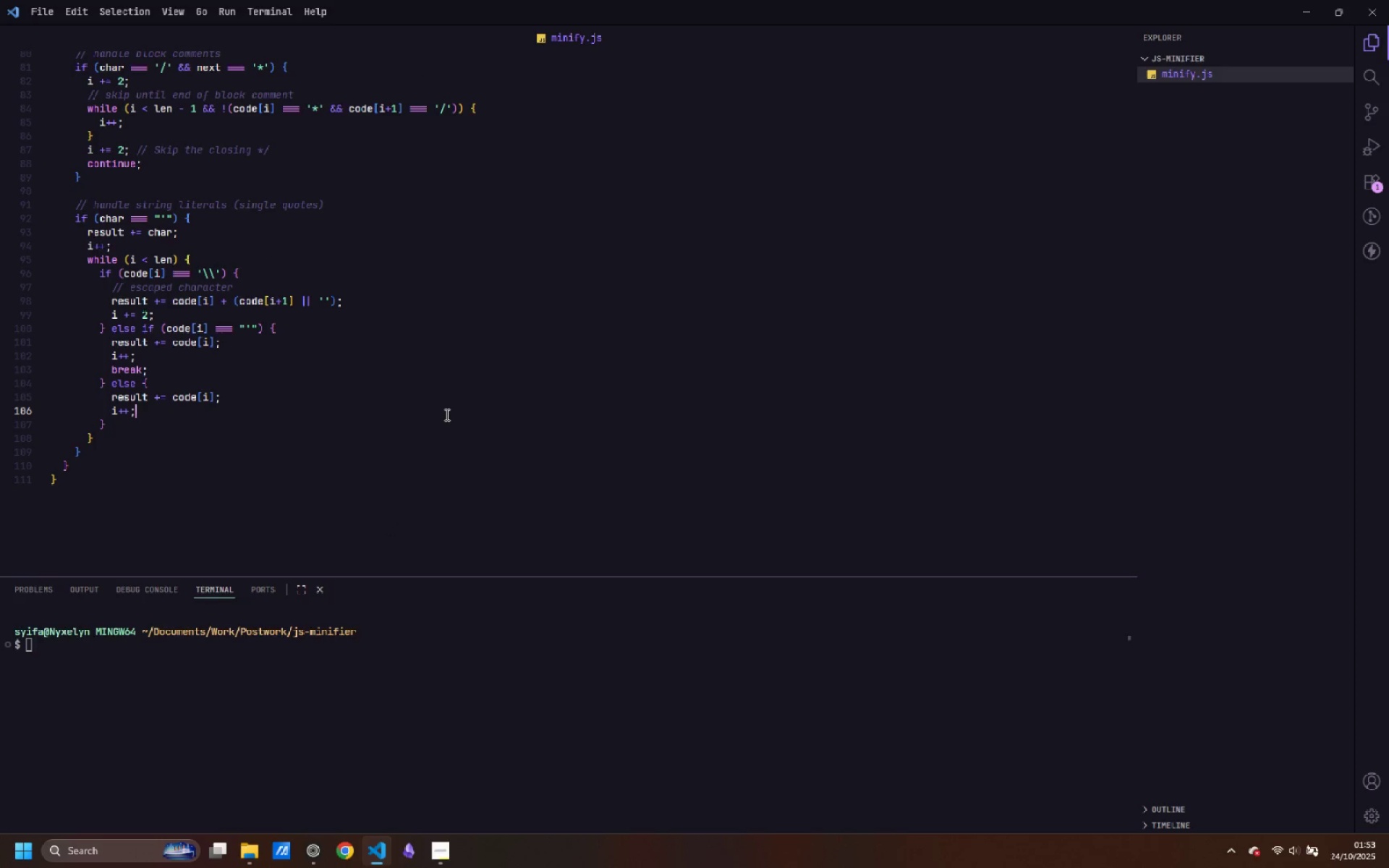 
scroll: coordinate [444, 418], scroll_direction: down, amount: 1.0
 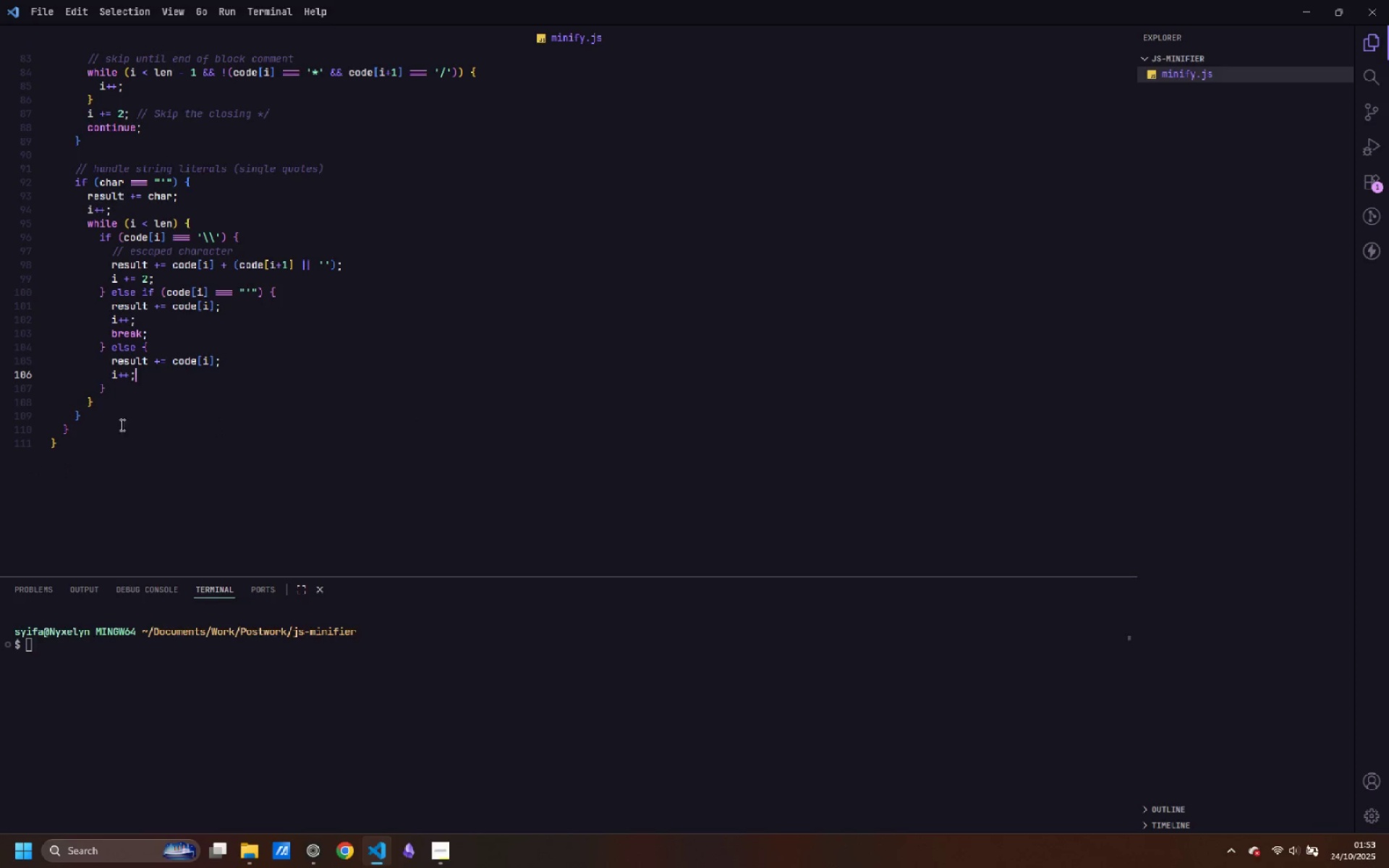 
left_click([110, 399])
 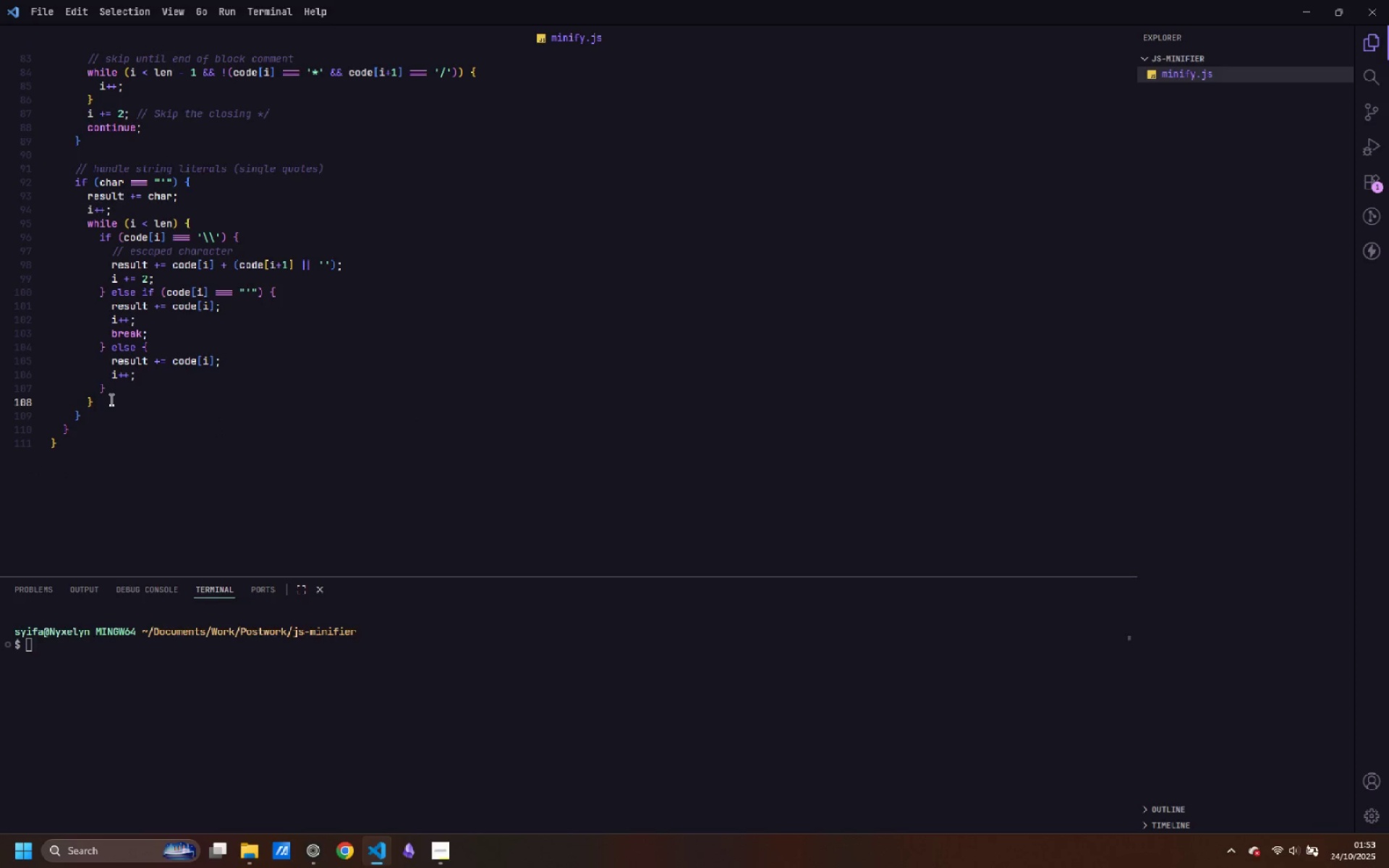 
key(Enter)
 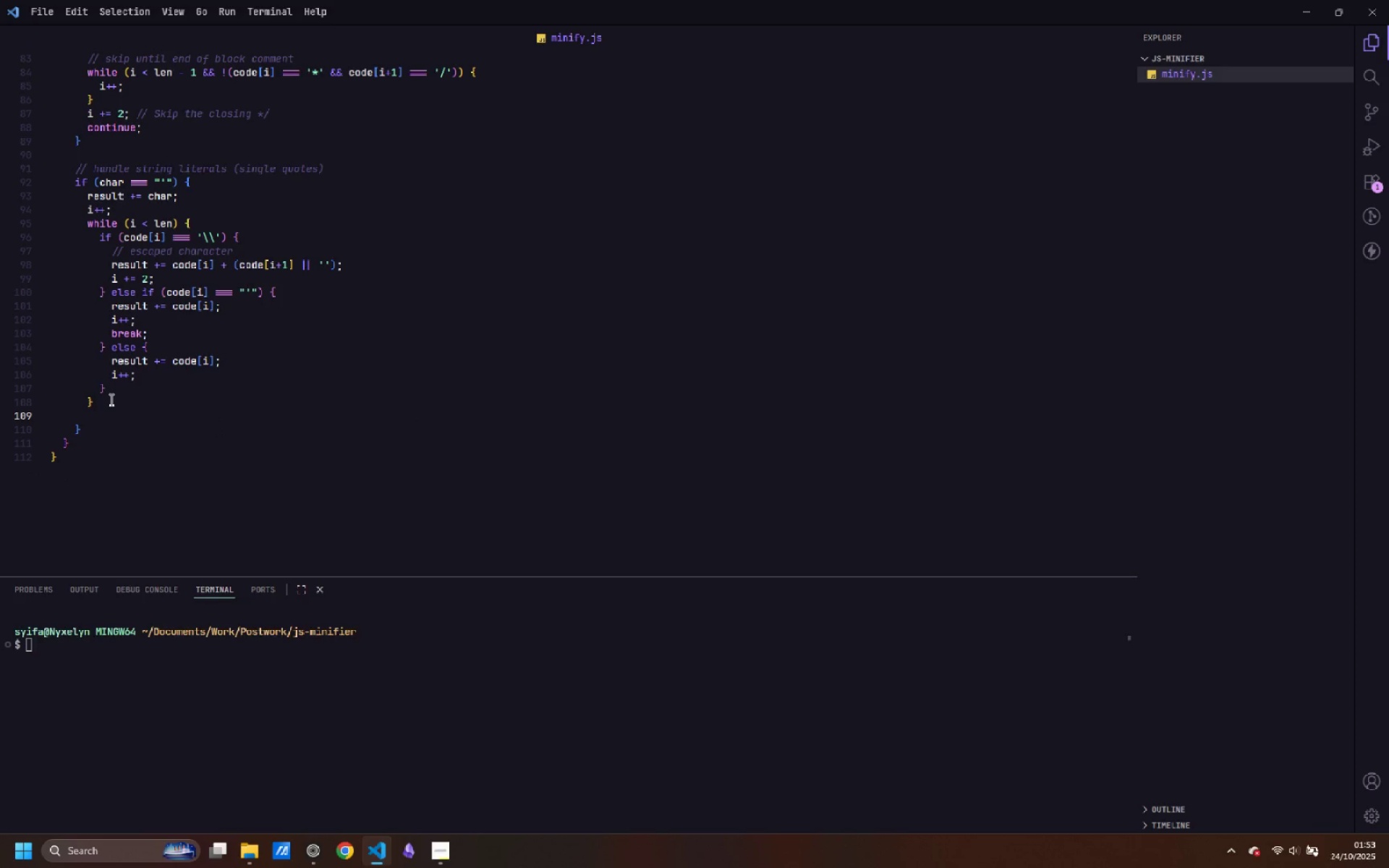 
type(continue;)
 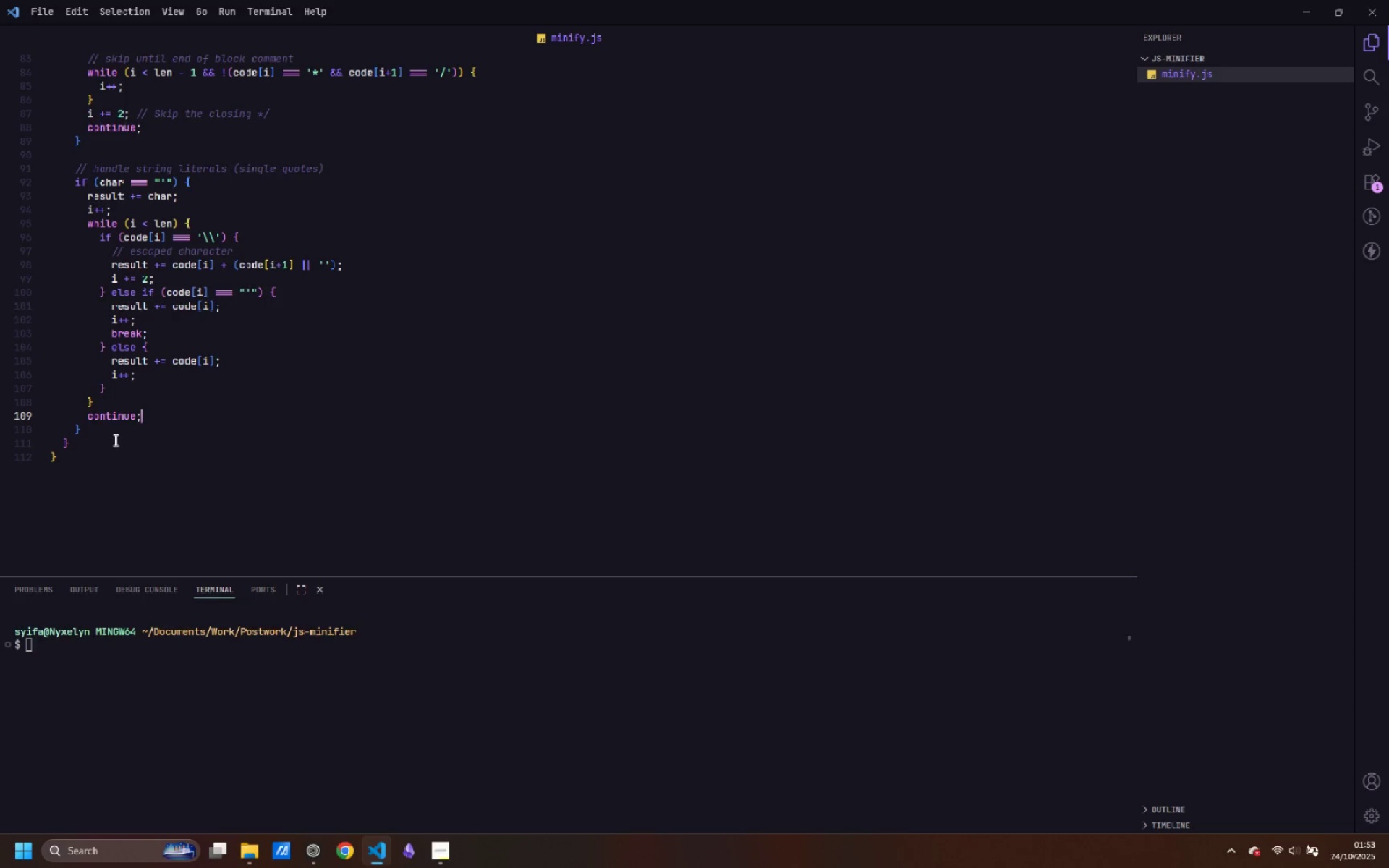 
wait(7.14)
 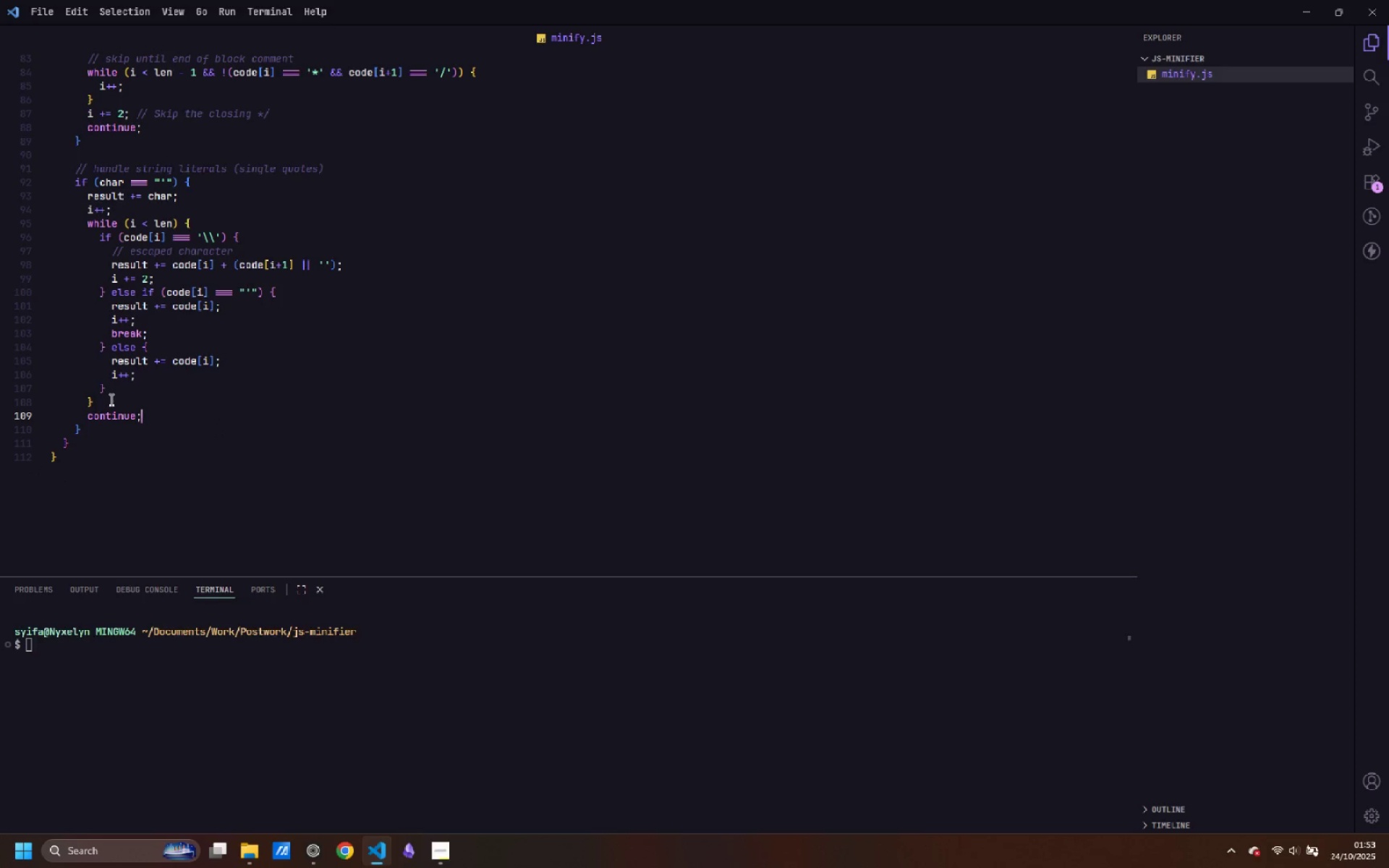 
left_click([102, 433])
 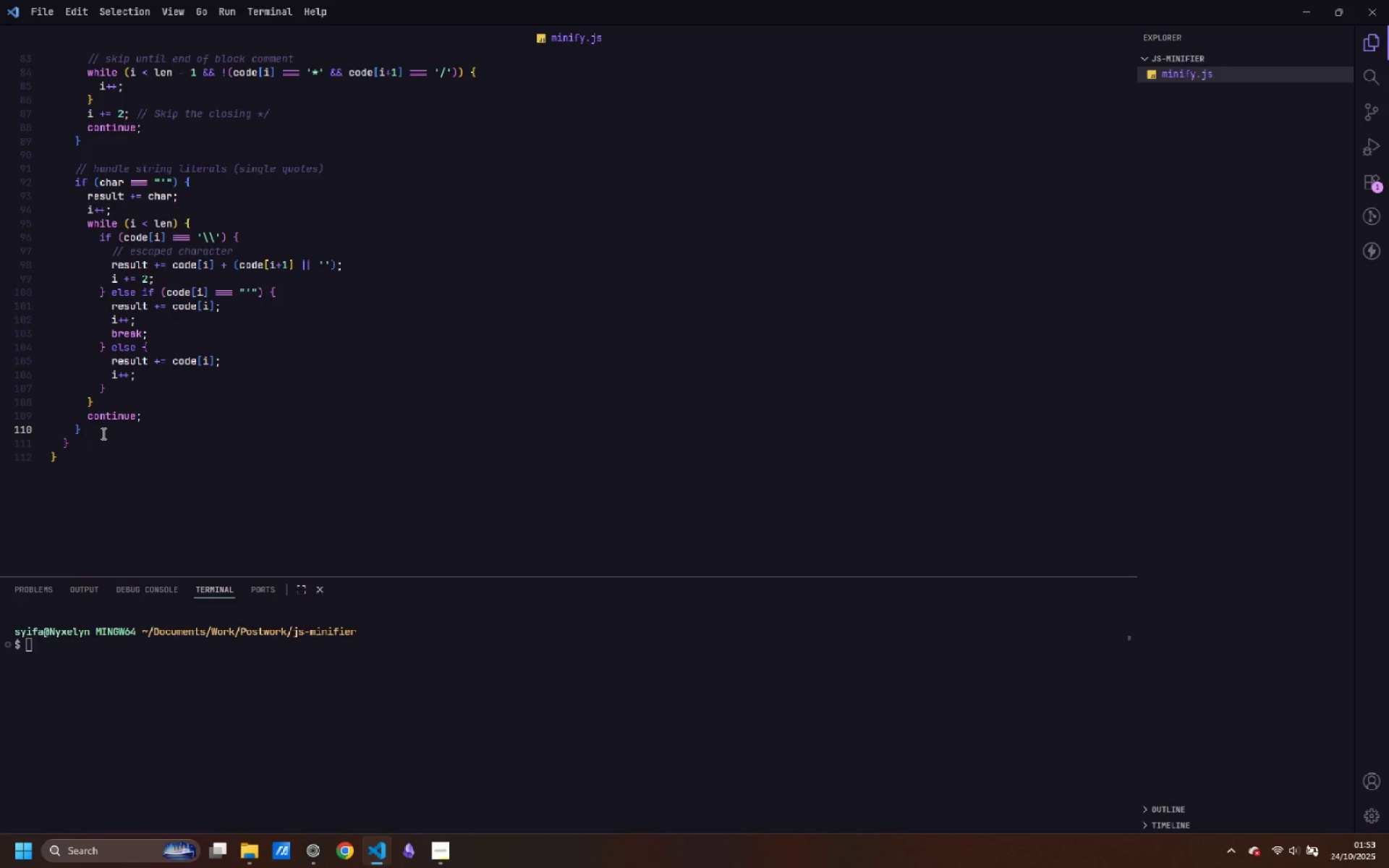 
key(Enter)
 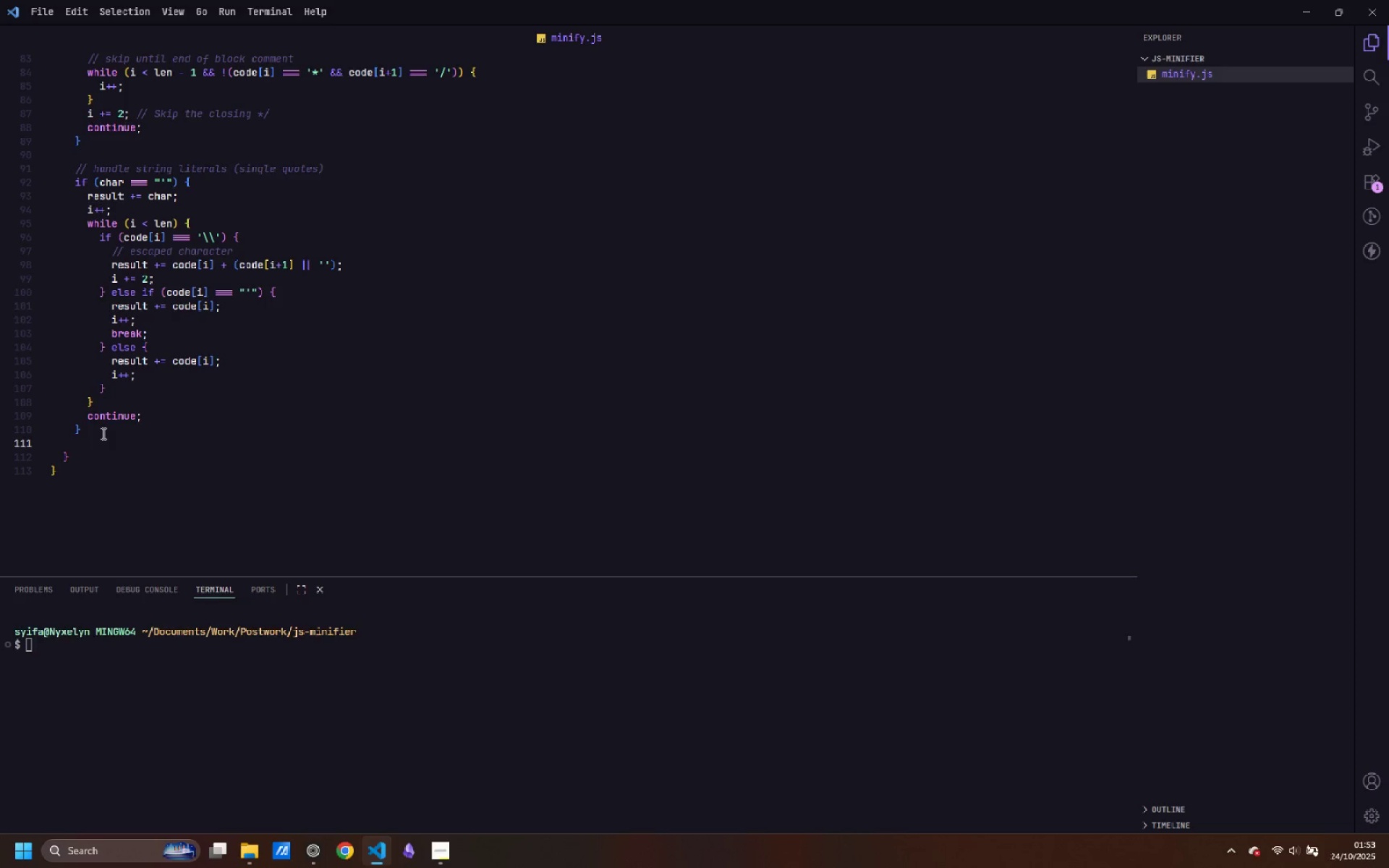 
key(Enter)
 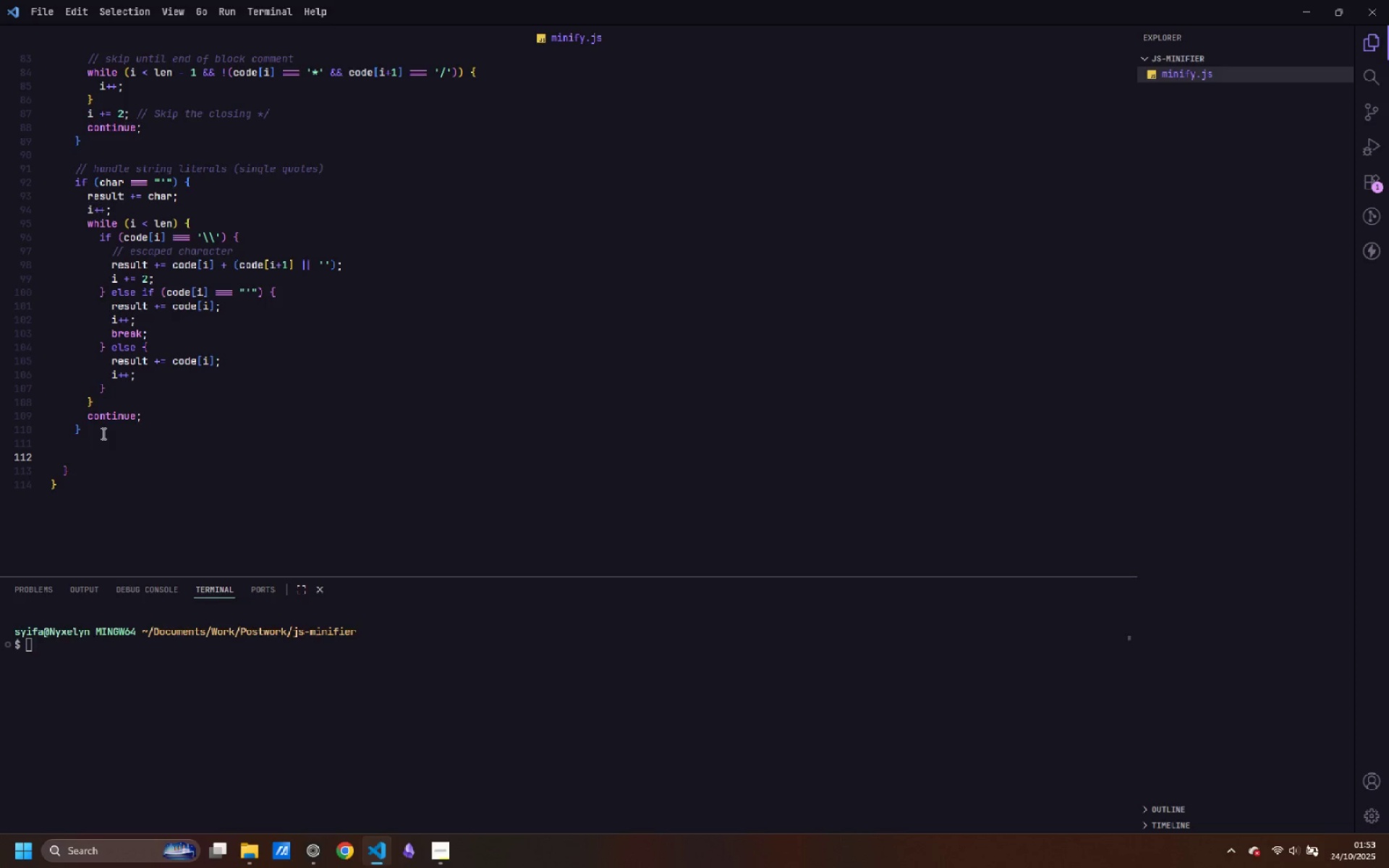 
type(// handle string literals (double quotes)
 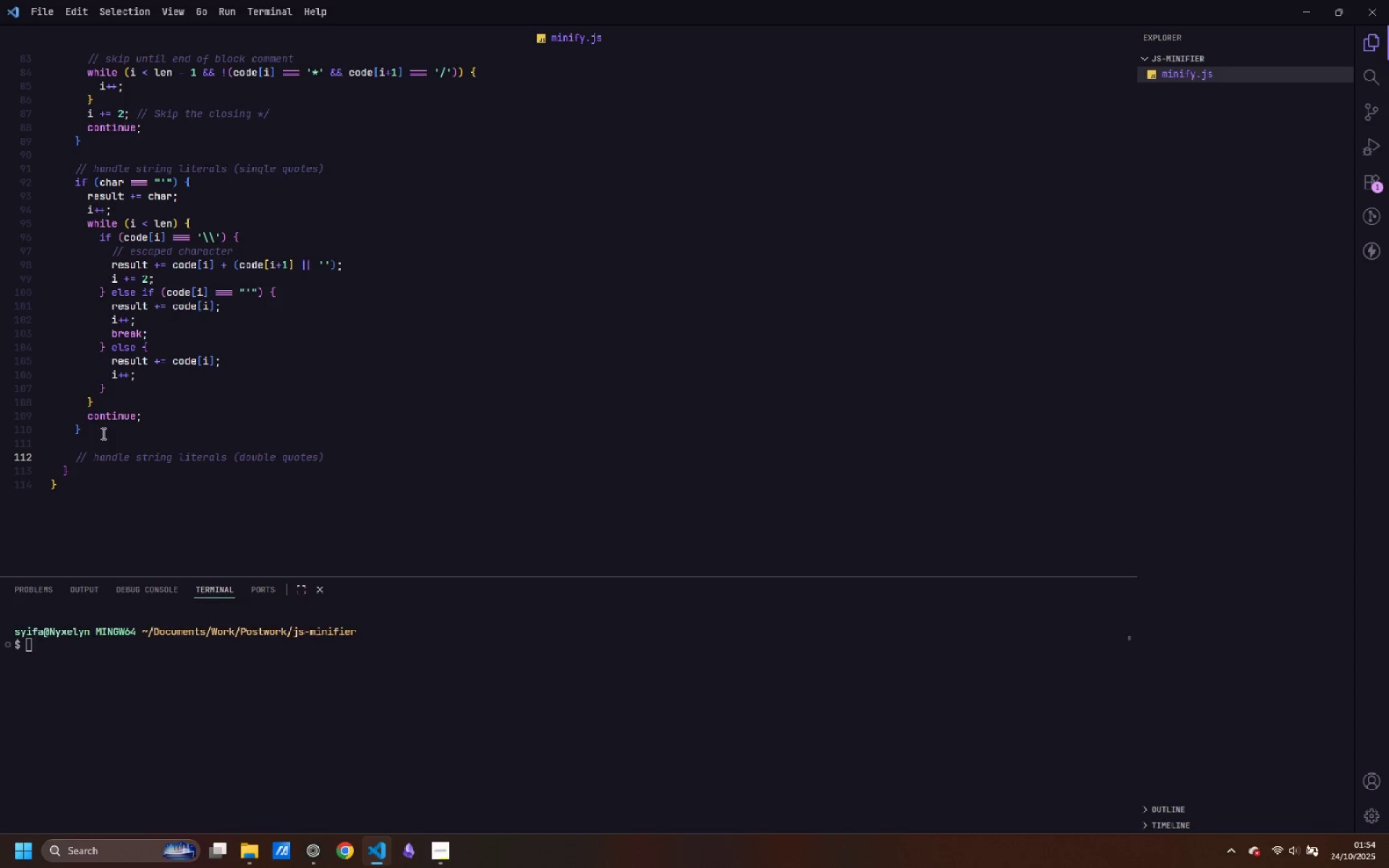 
key(ArrowRight)
 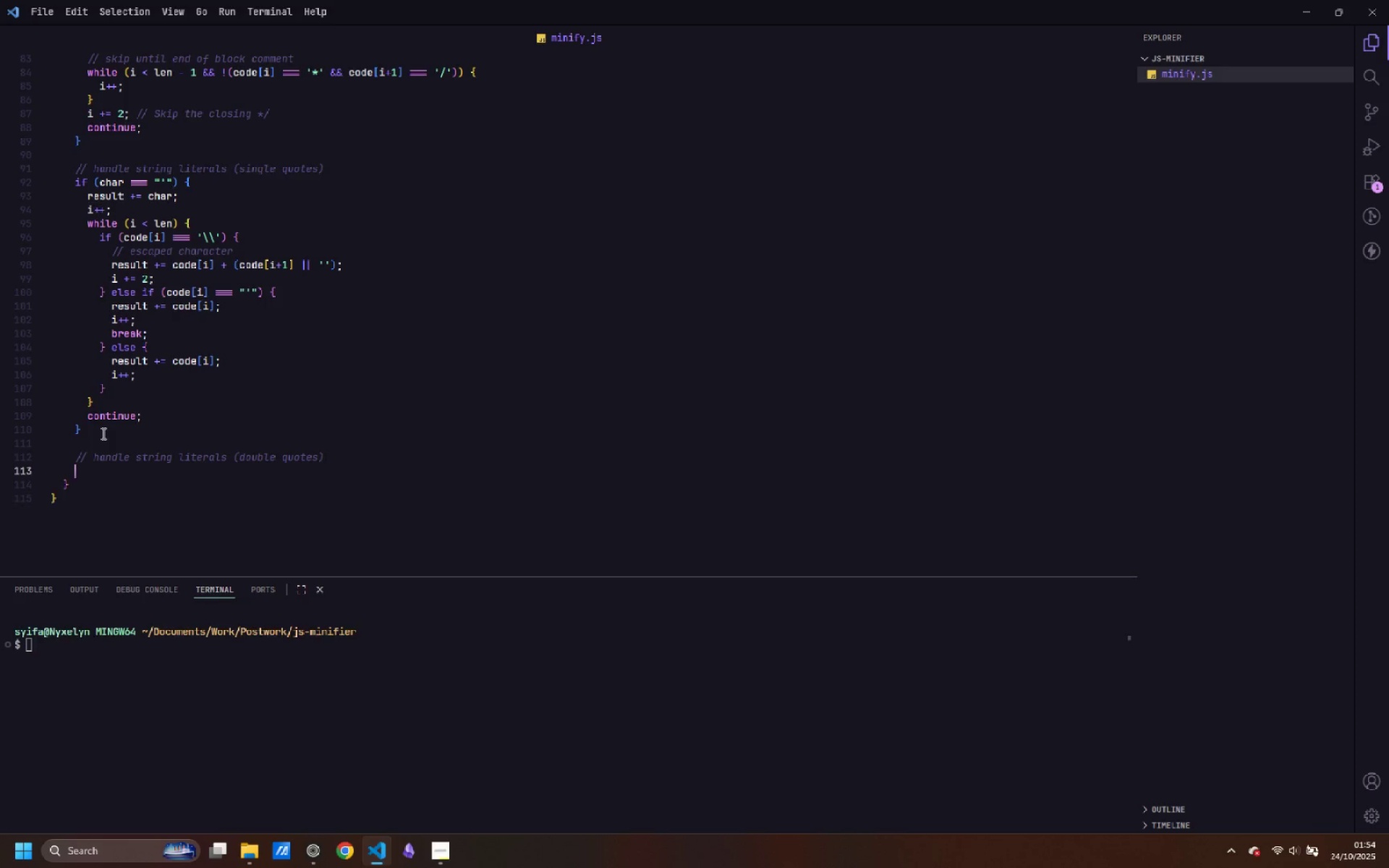 
key(Enter)
 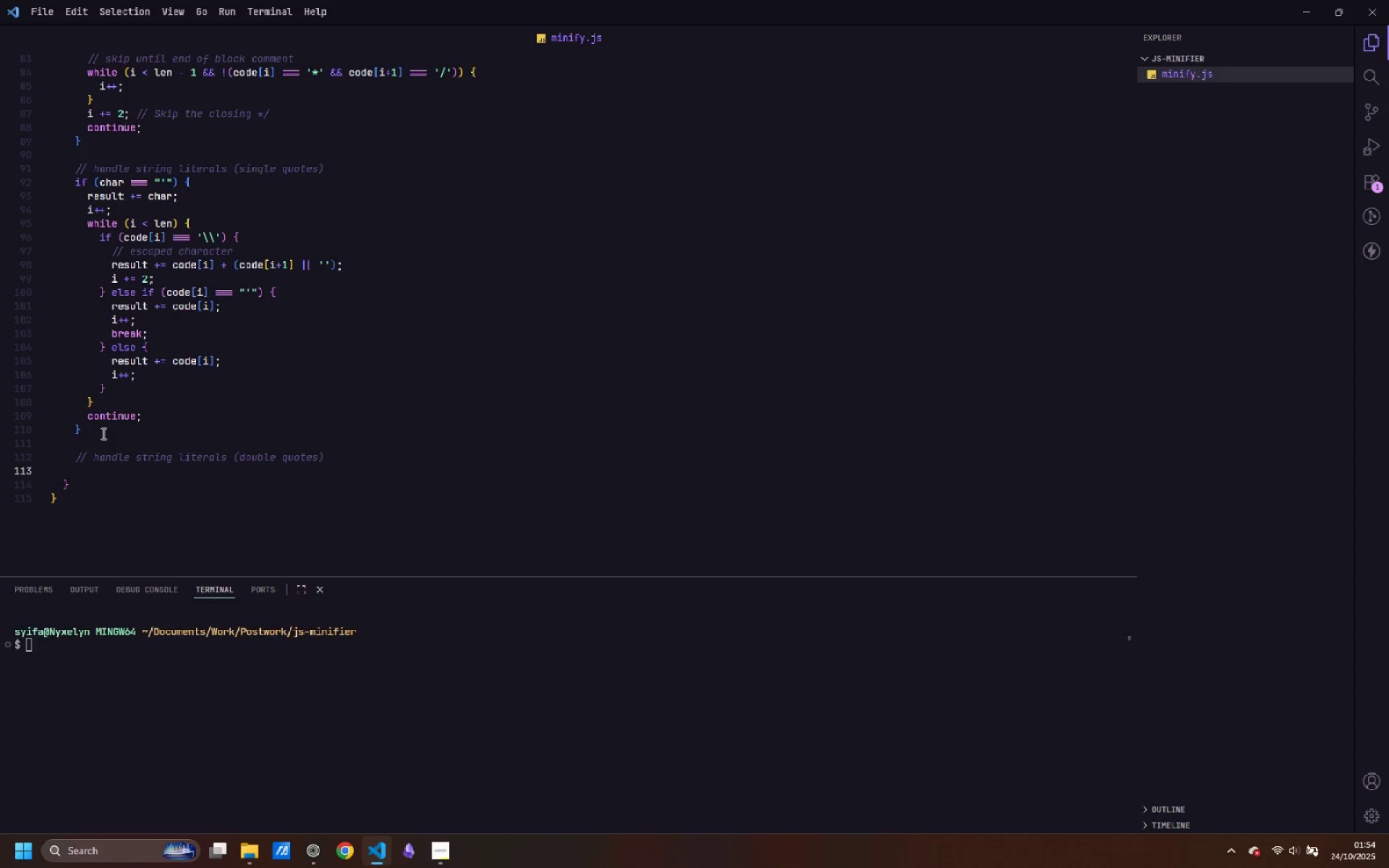 
type(if )
 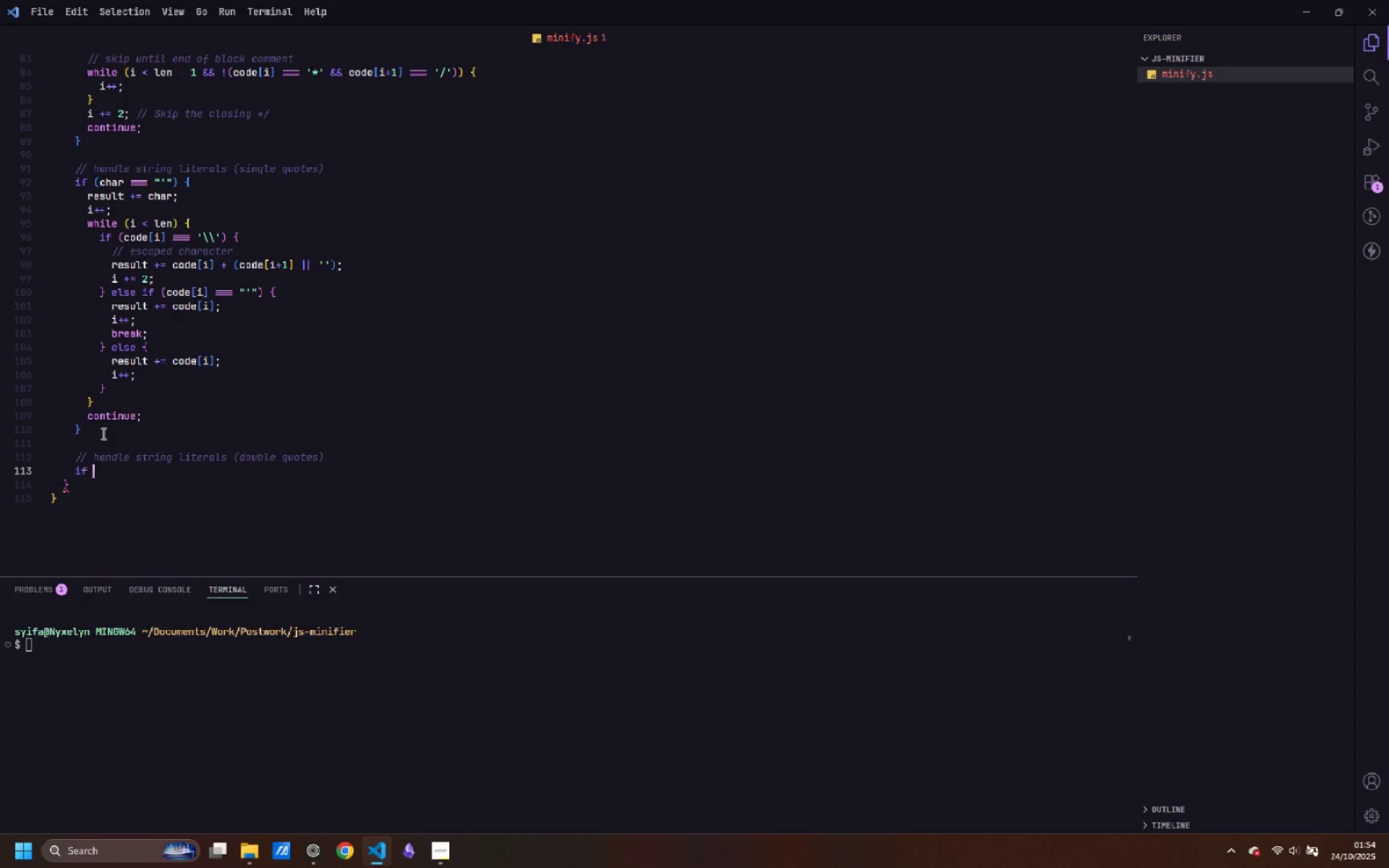 
type((char === '"')
 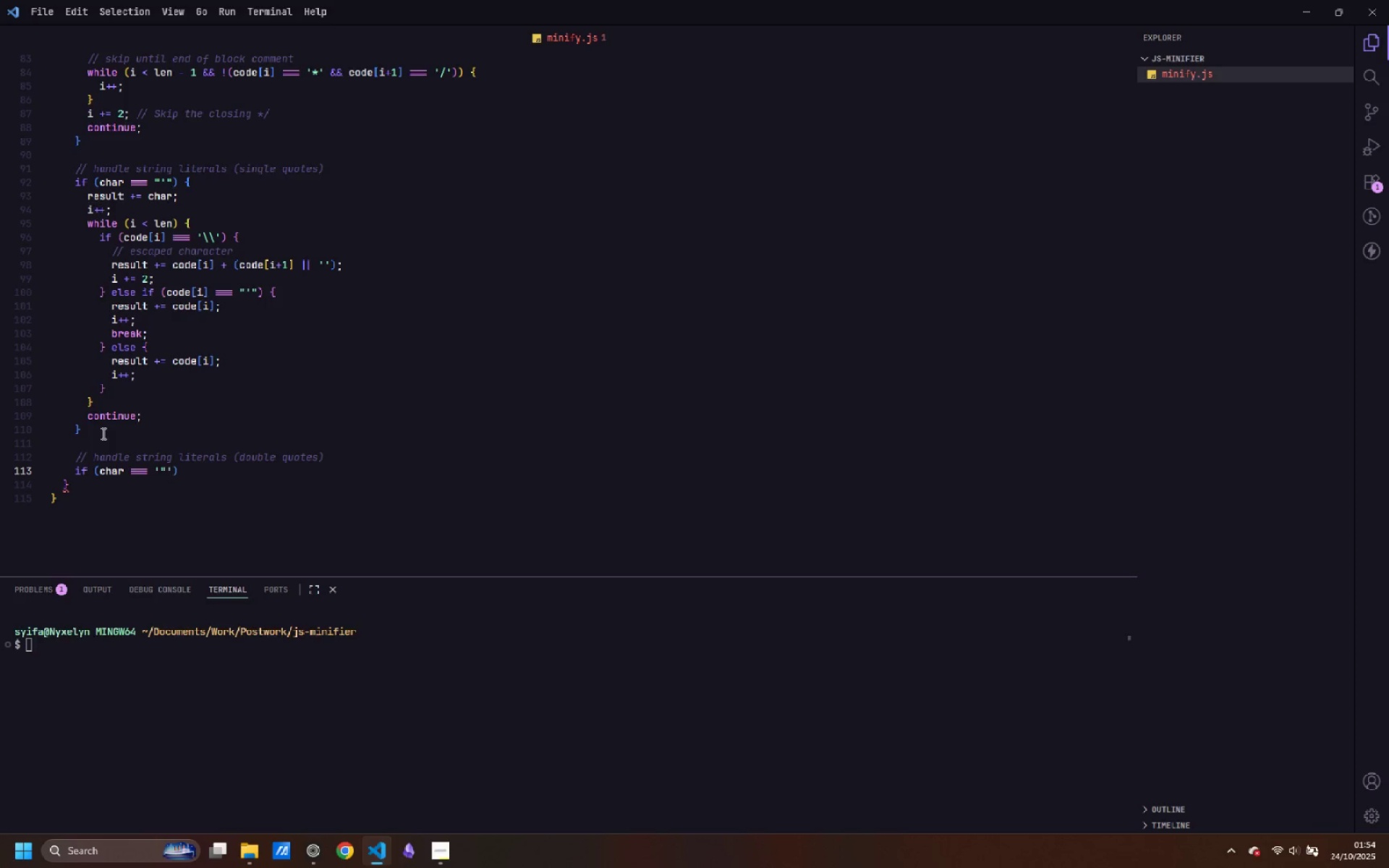 
key(ArrowRight)
 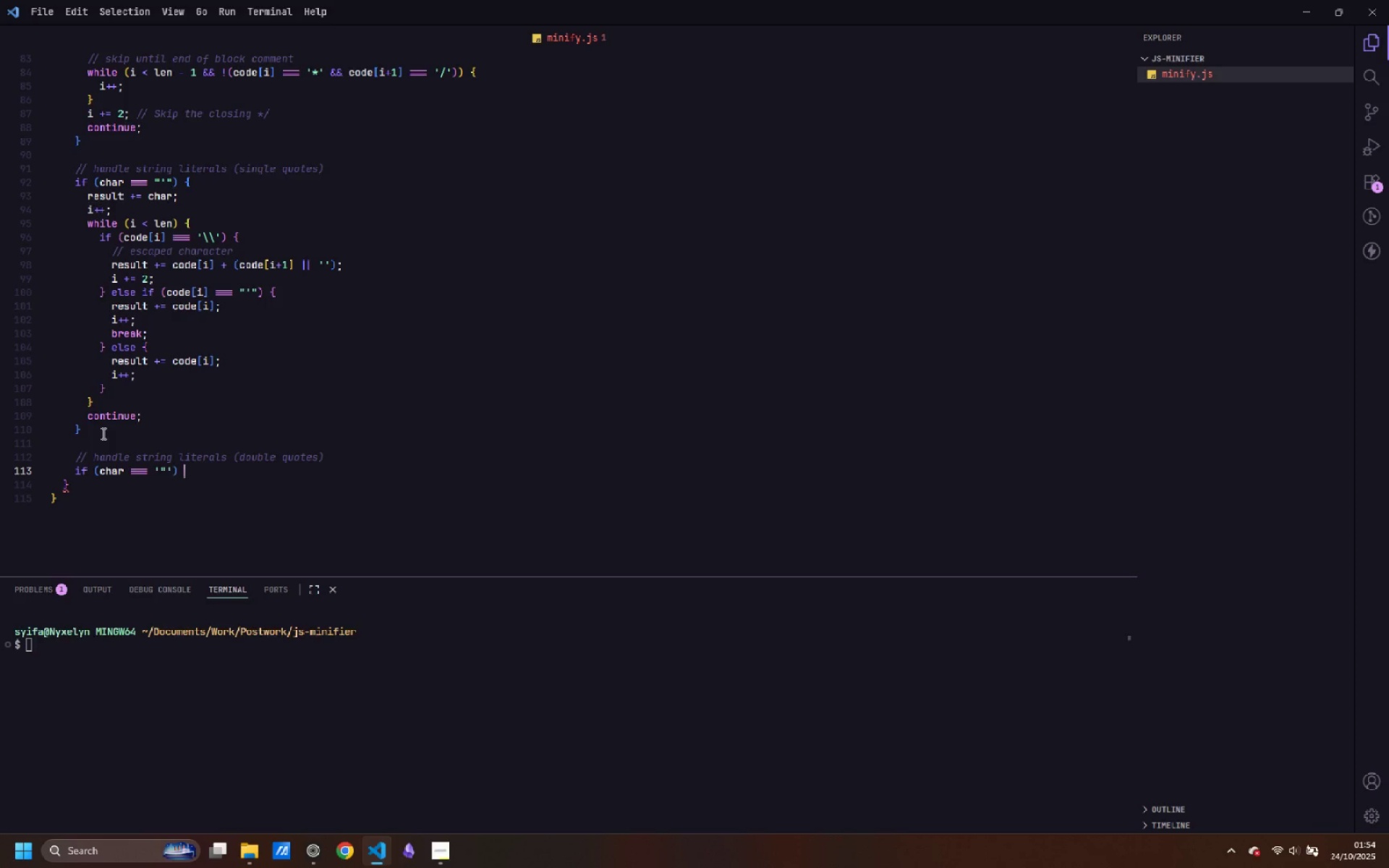 
key(Space)
 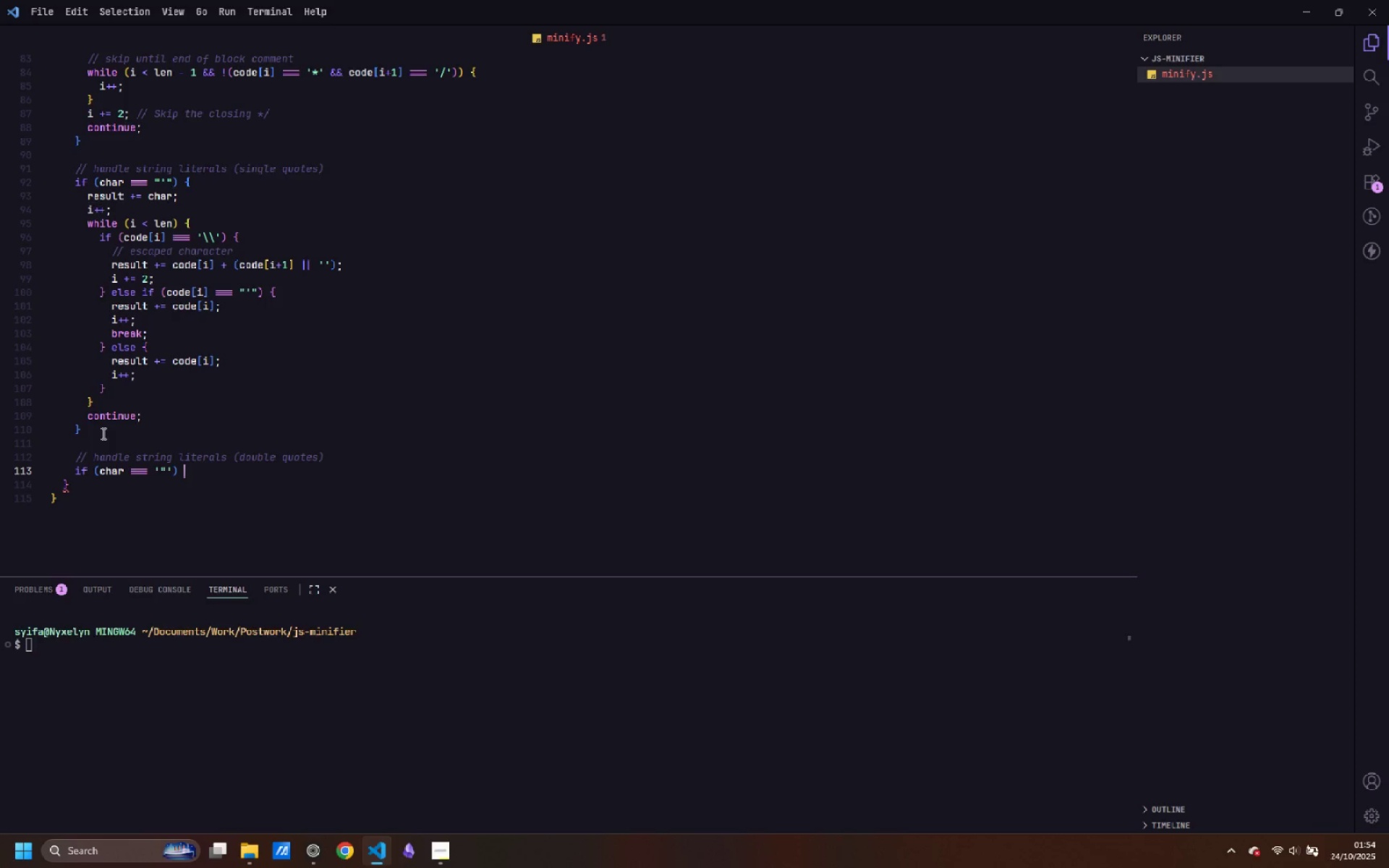 
key(Shift+ShiftLeft)
 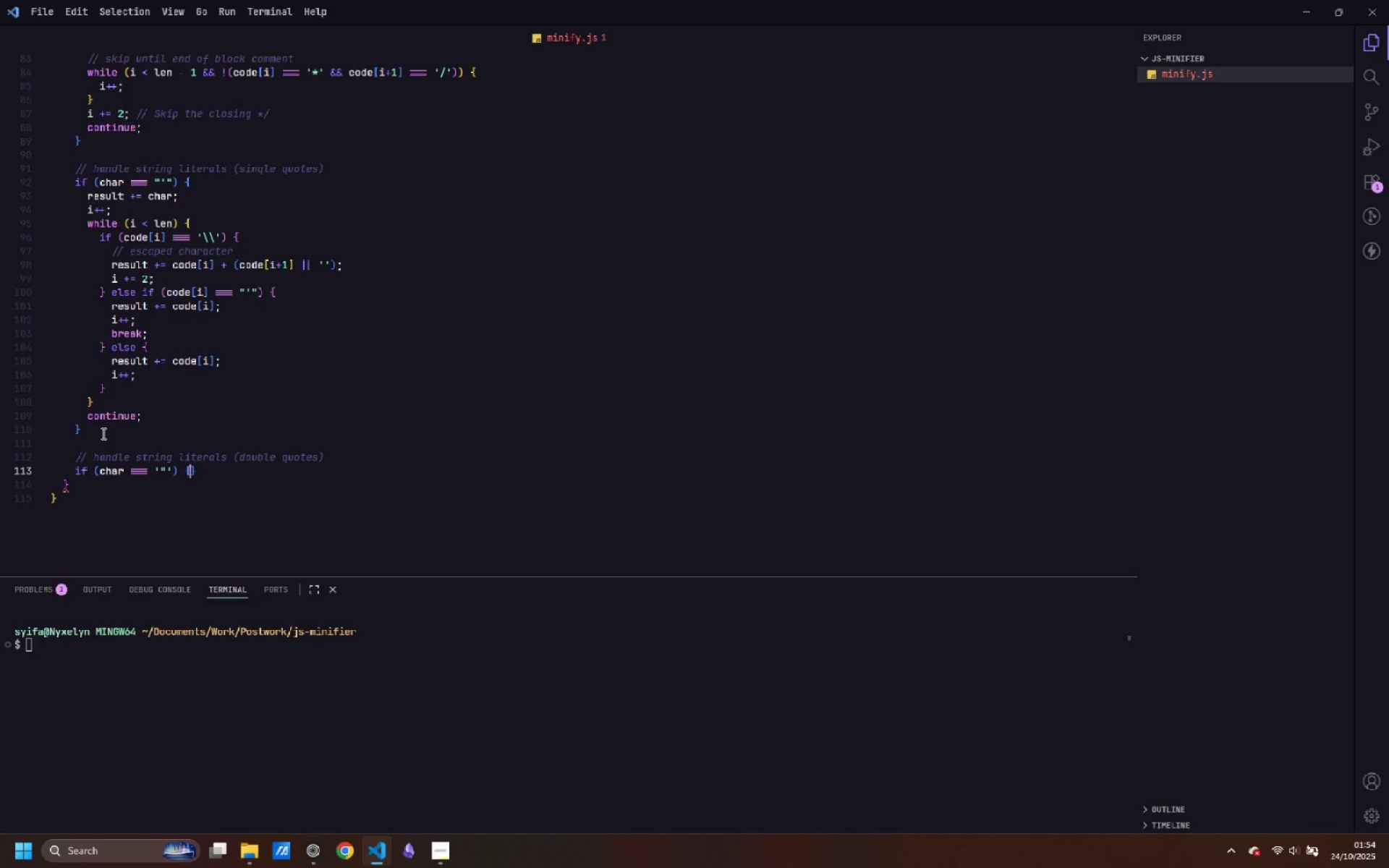 
key(Shift+BracketLeft)
 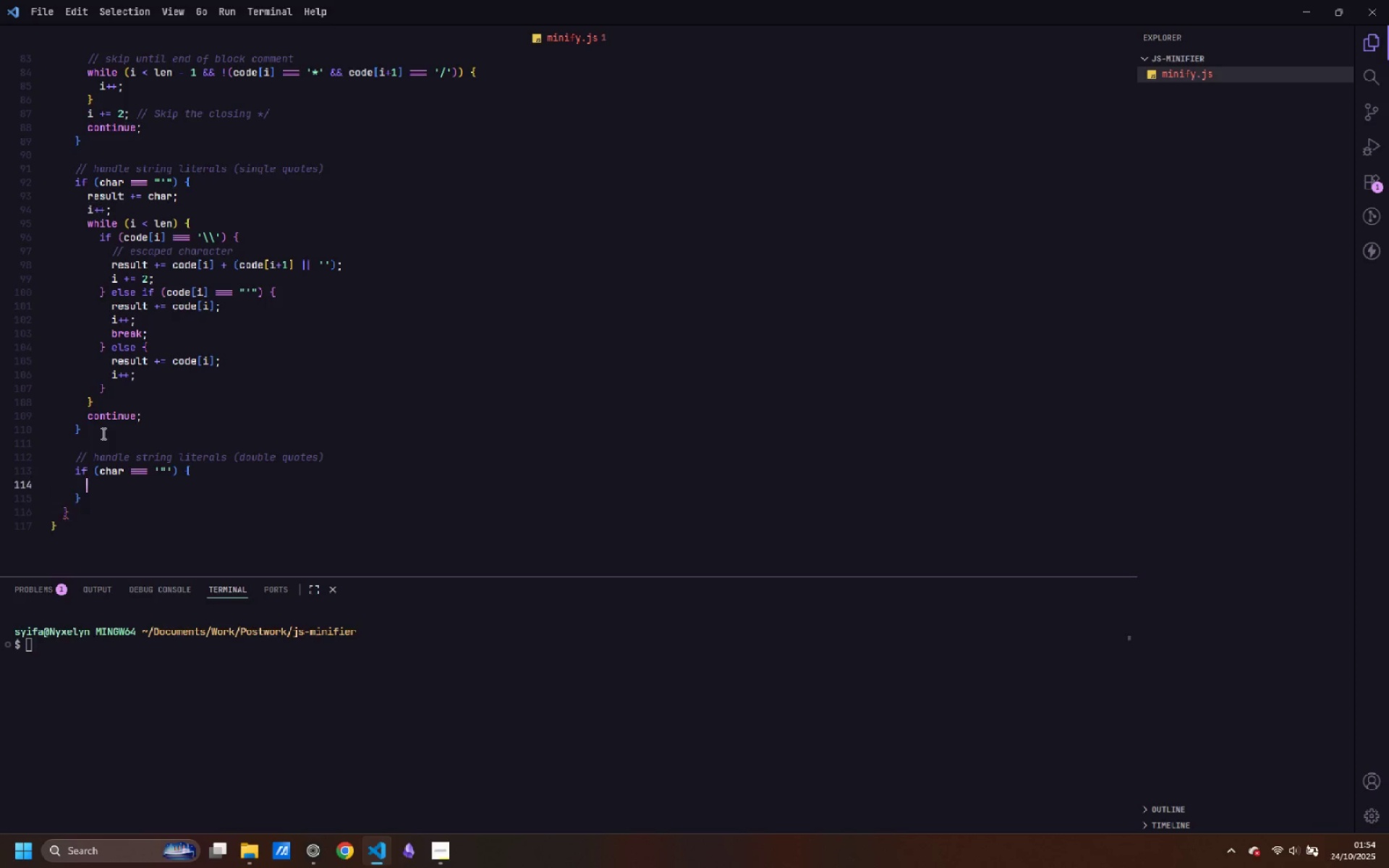 
key(Enter)
 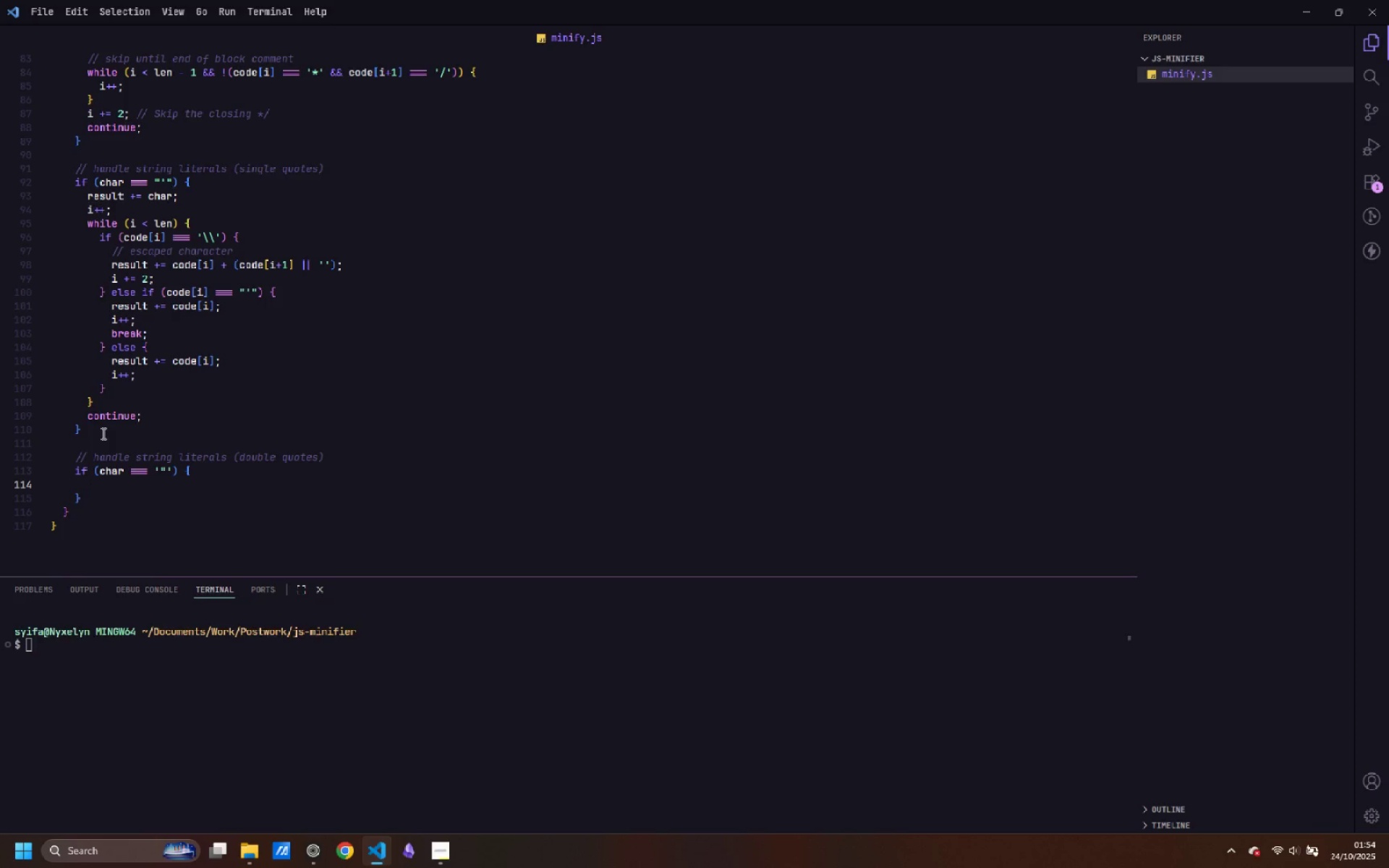 
type(result += char;)
 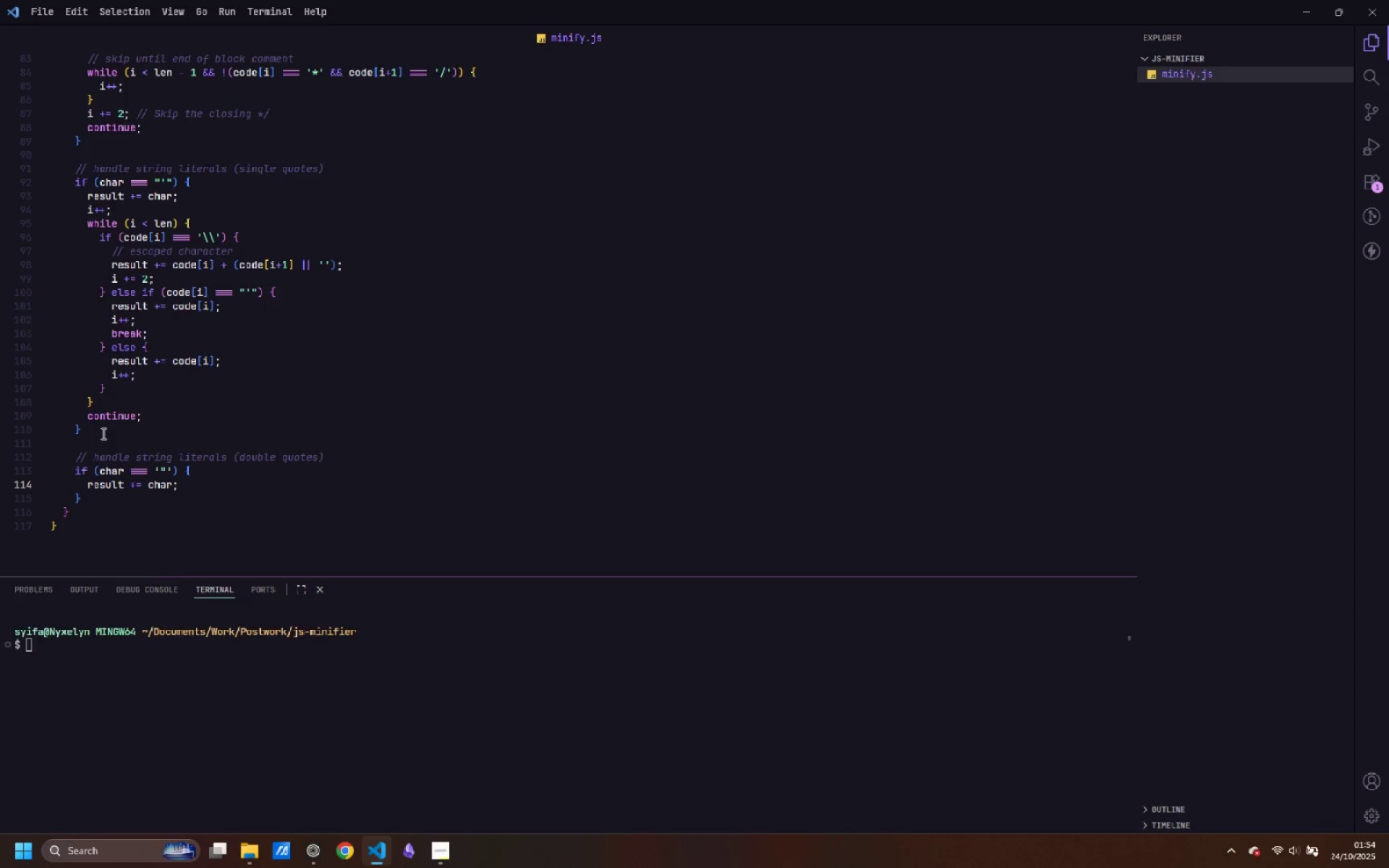 
key(Enter)
 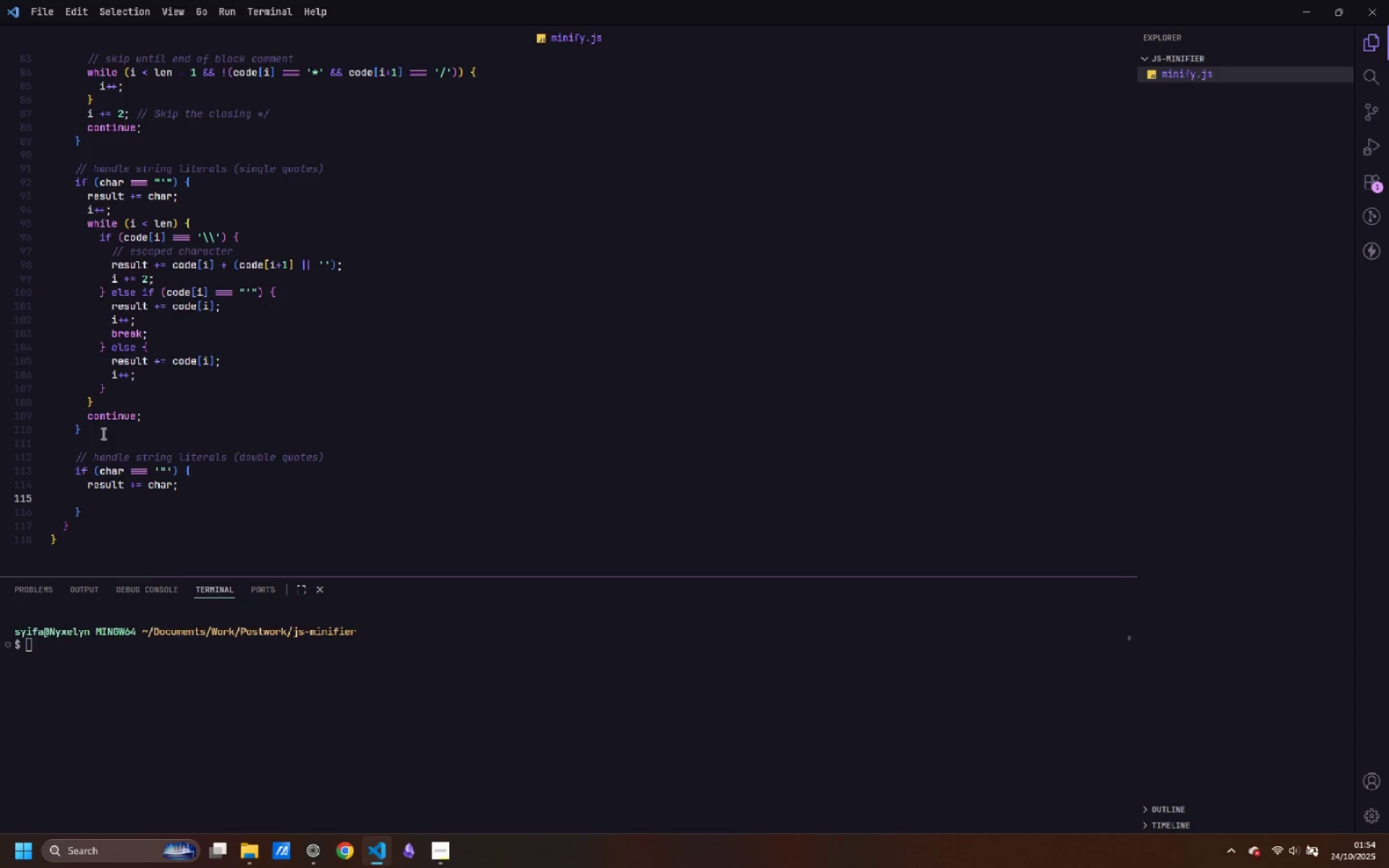 
key(I)
 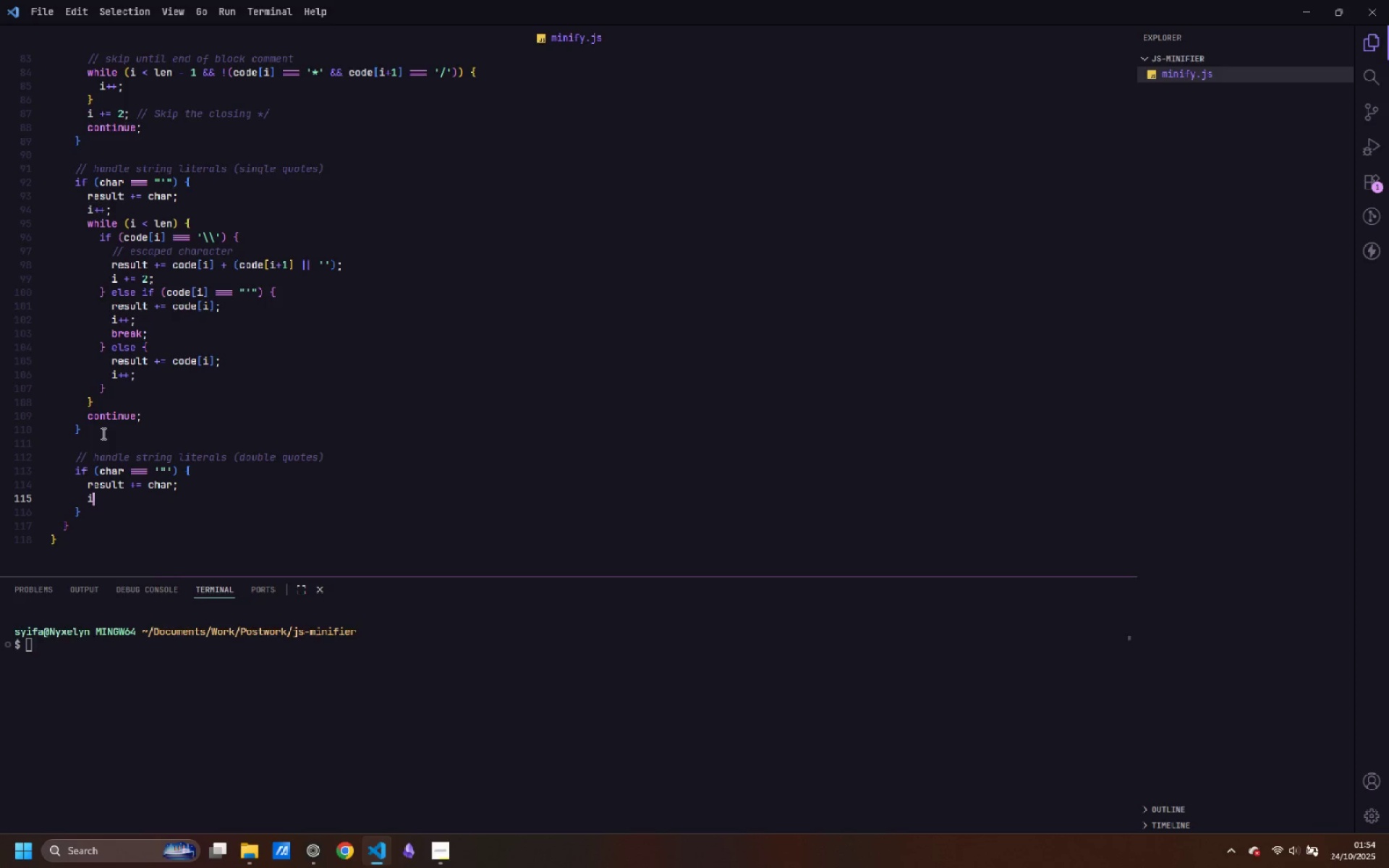 
key(Shift+Equal)
 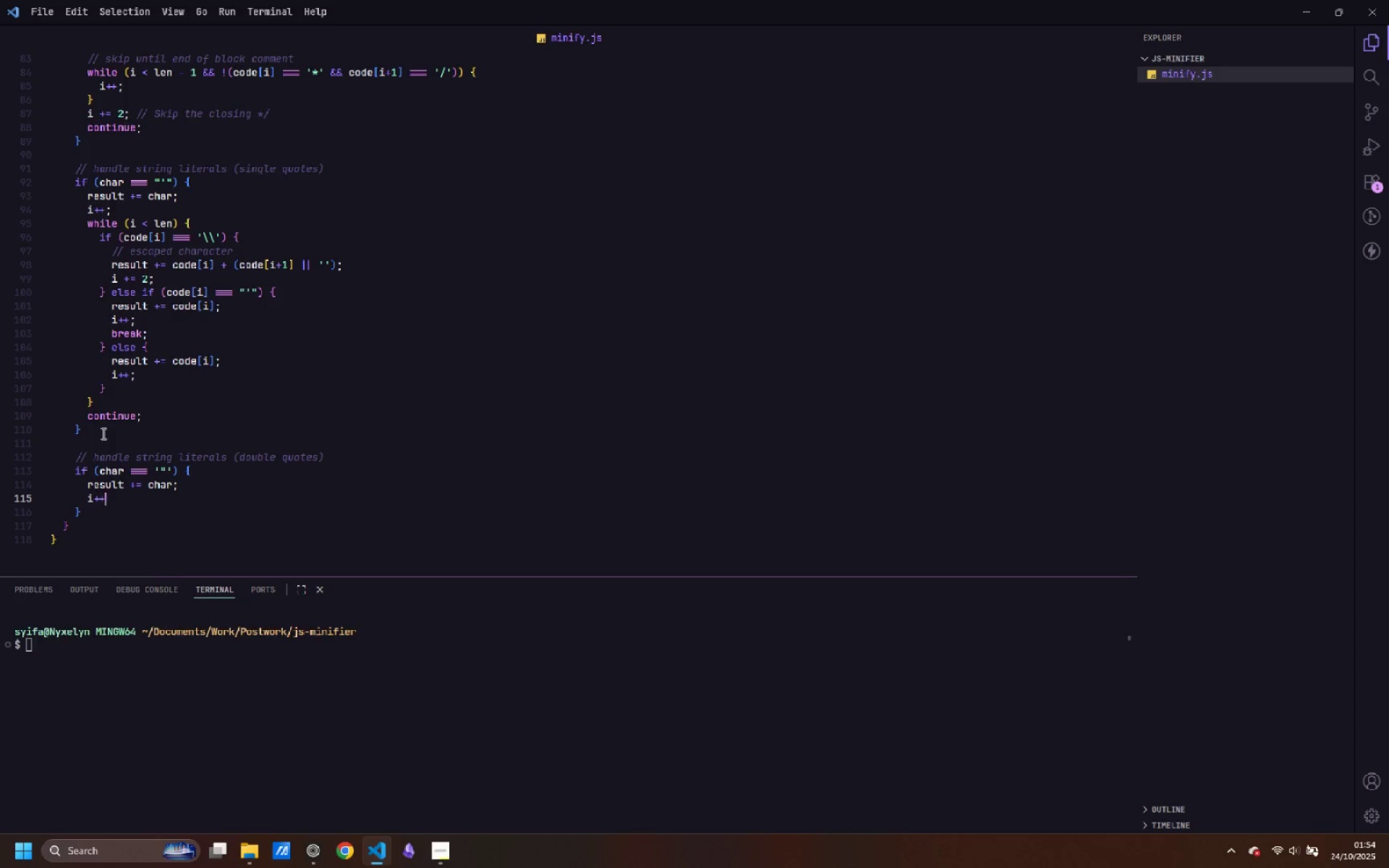 
key(Shift+Equal)
 